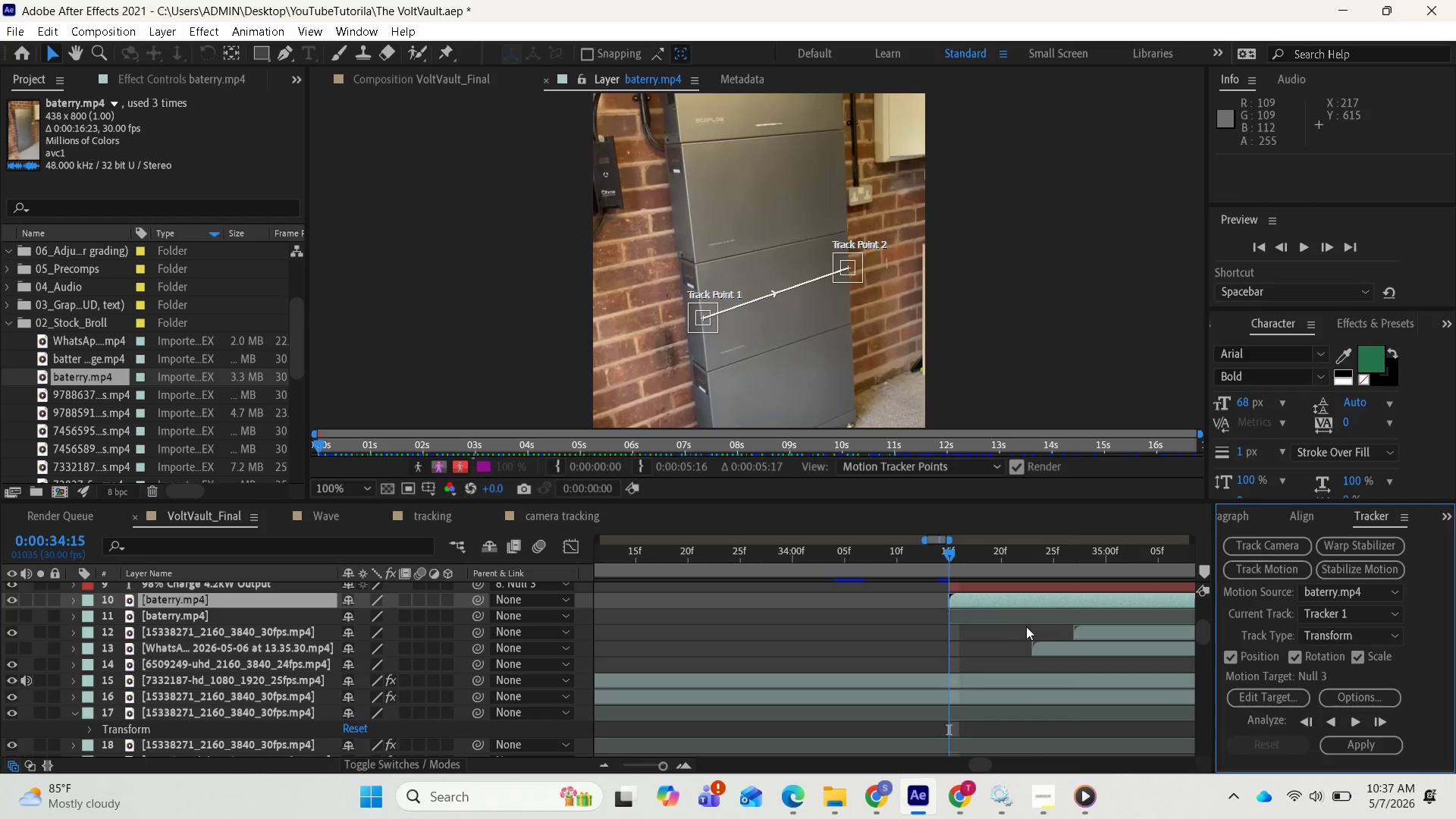 
scroll: coordinate [1031, 651], scroll_direction: up, amount: 2.0
 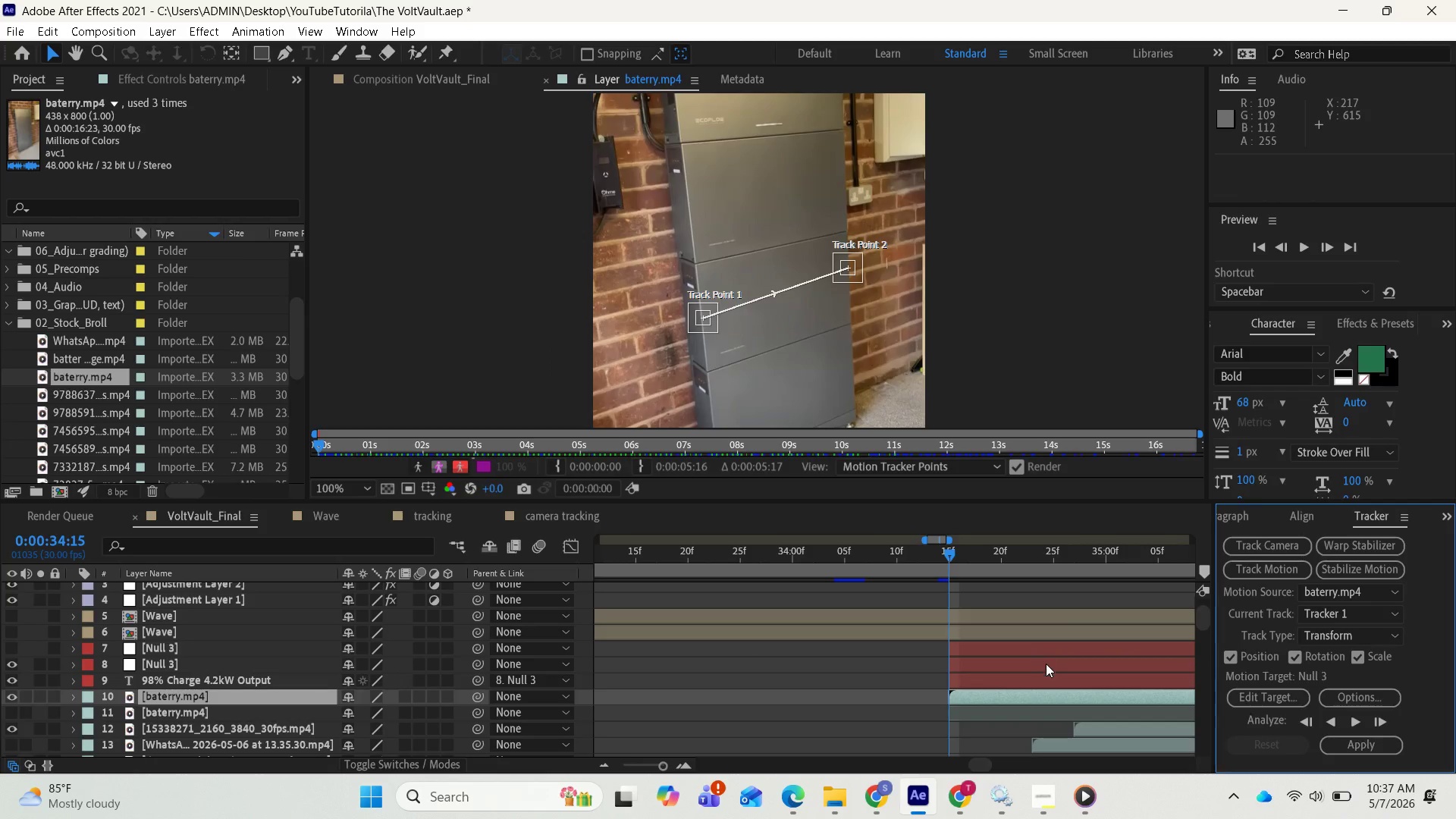 
scroll: coordinate [1053, 669], scroll_direction: down, amount: 1.0
 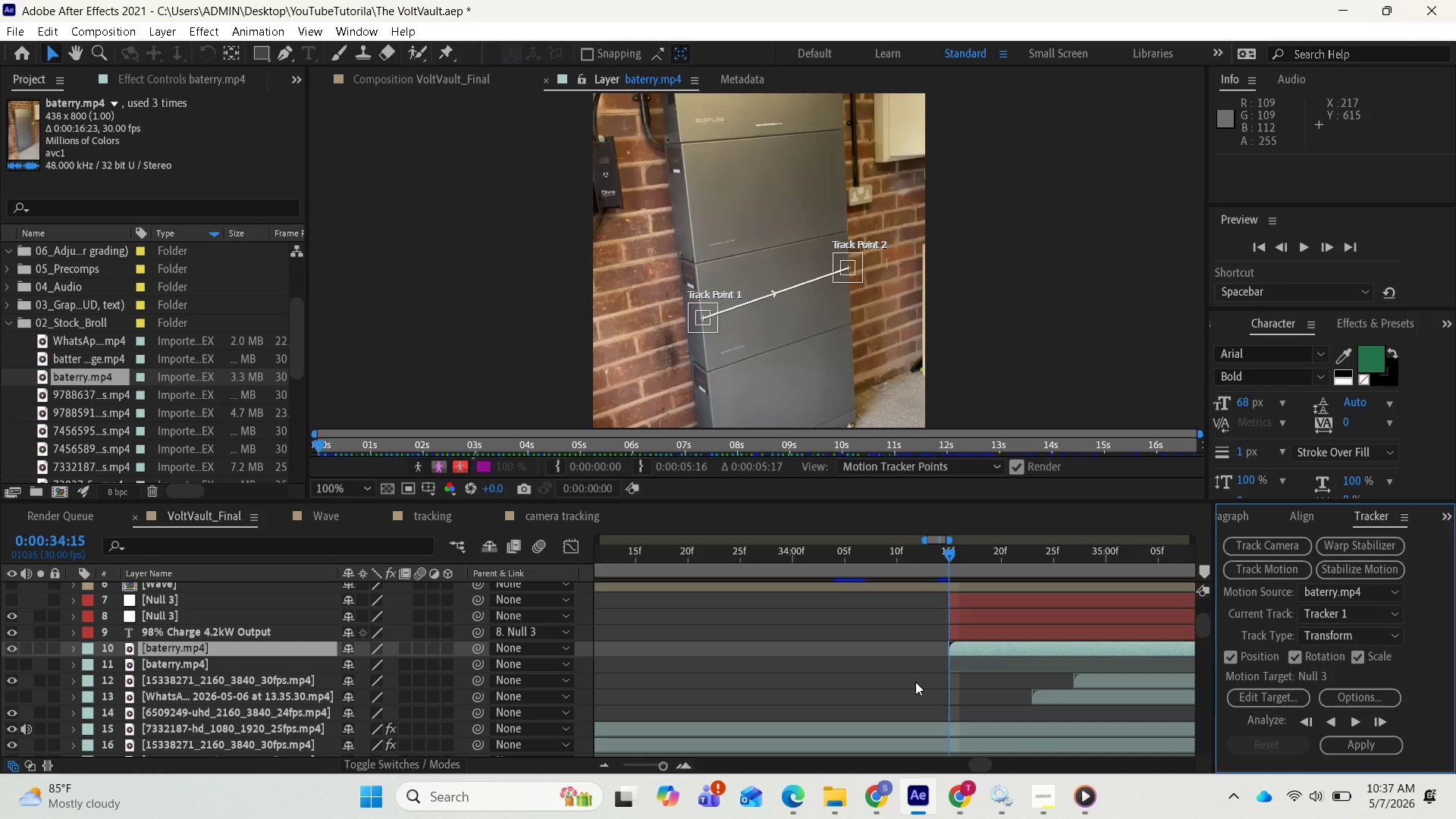 
key(Minus)
 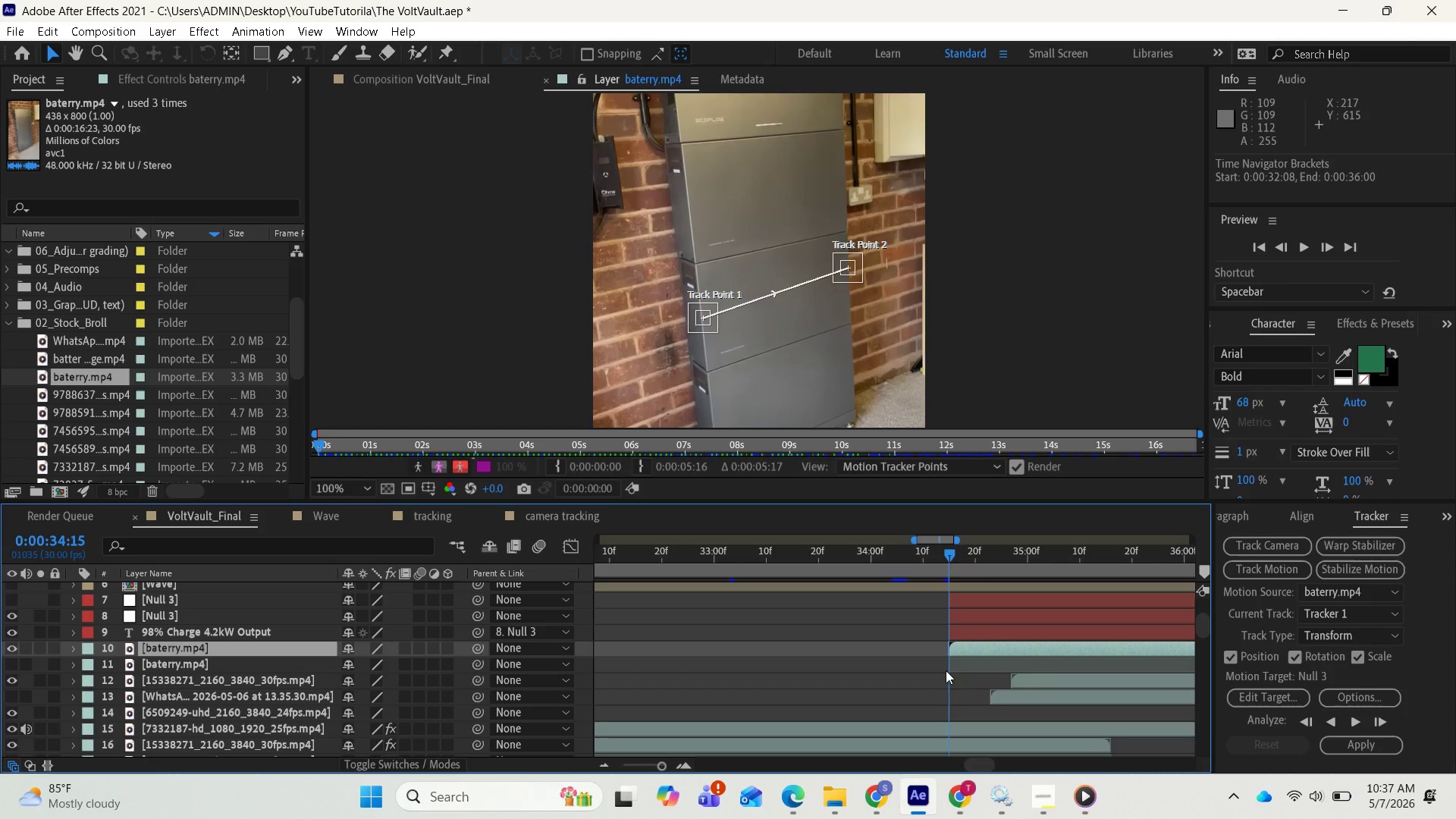 
key(Minus)
 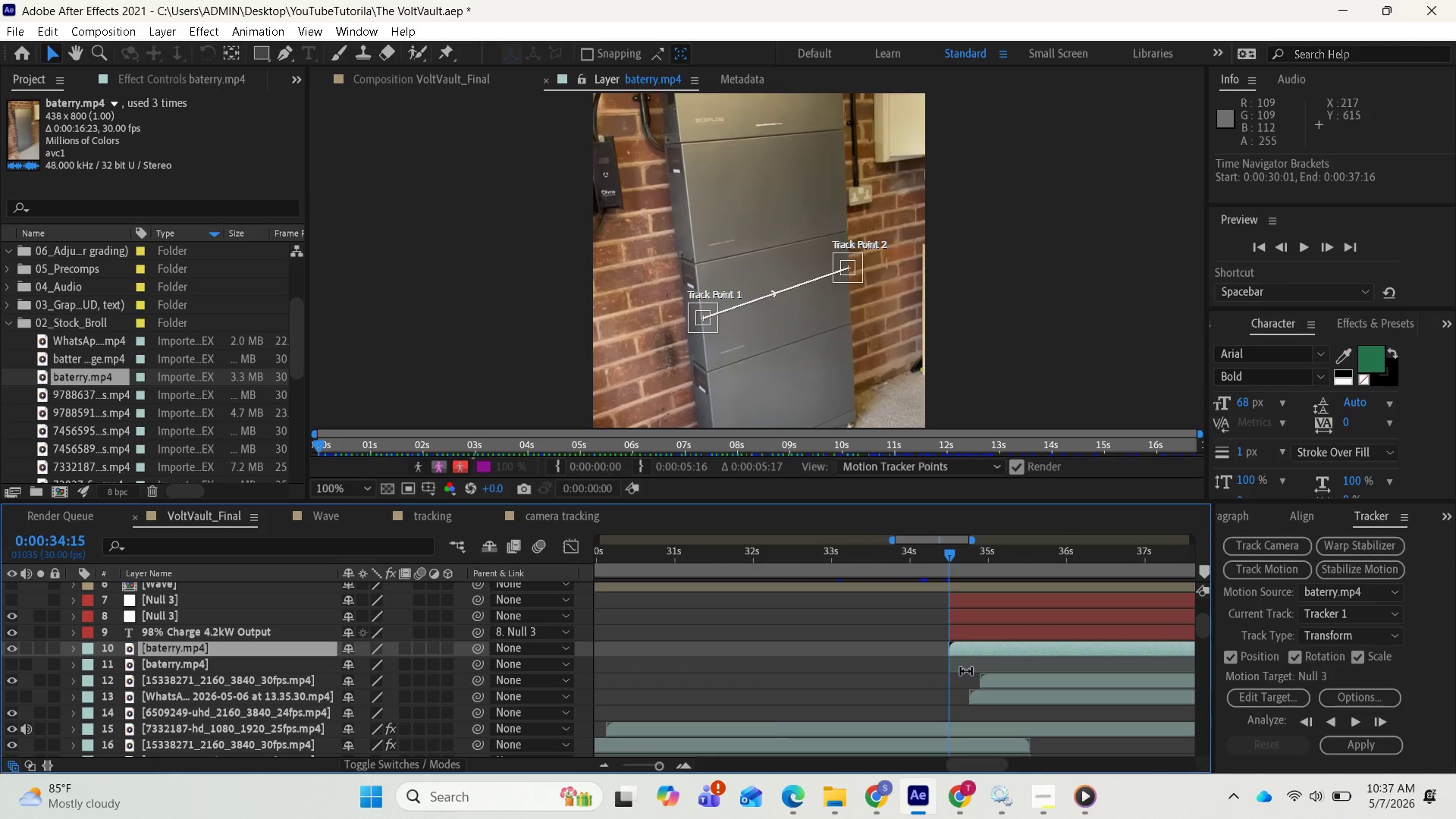 
key(Minus)
 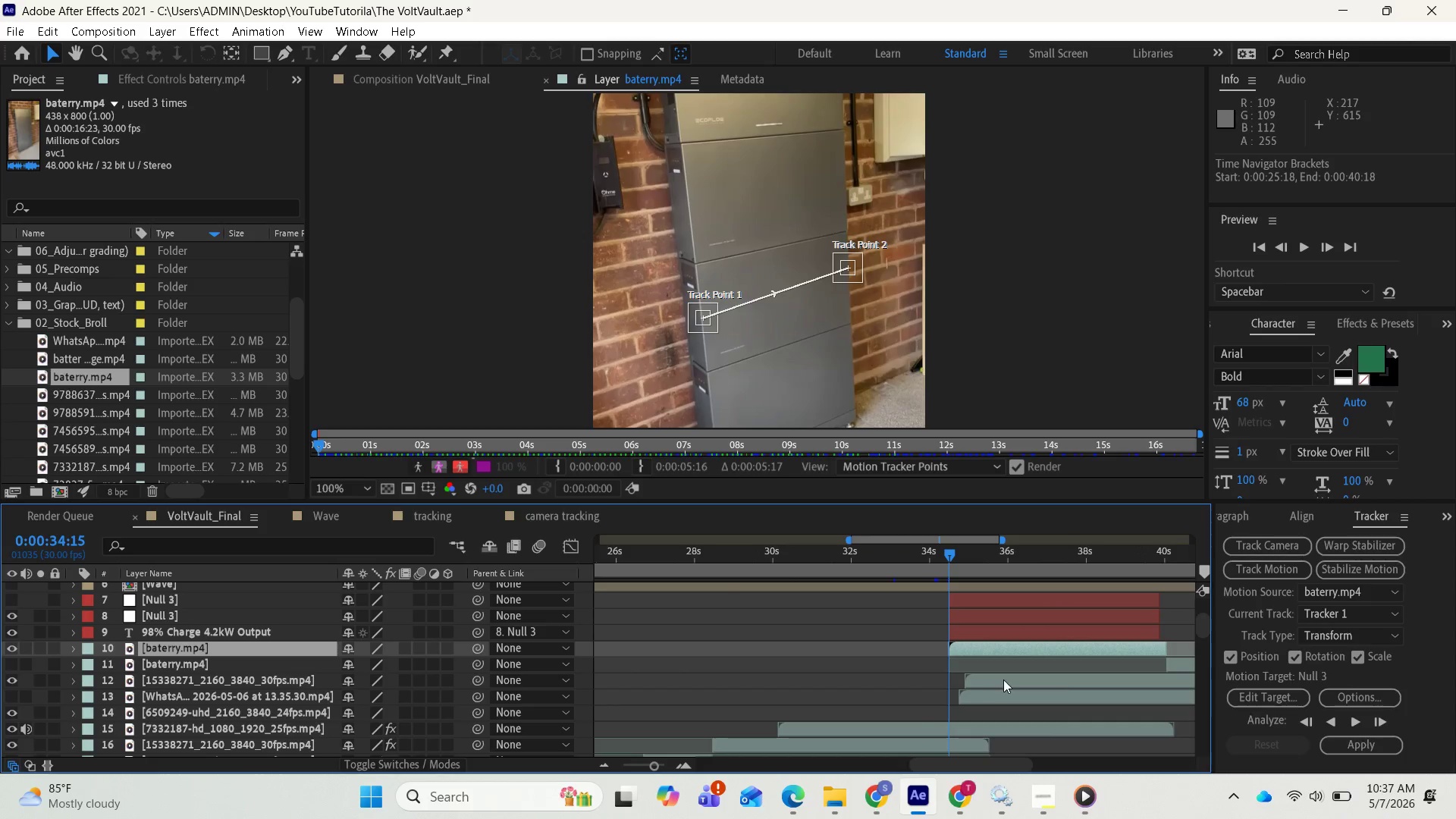 
key(Minus)
 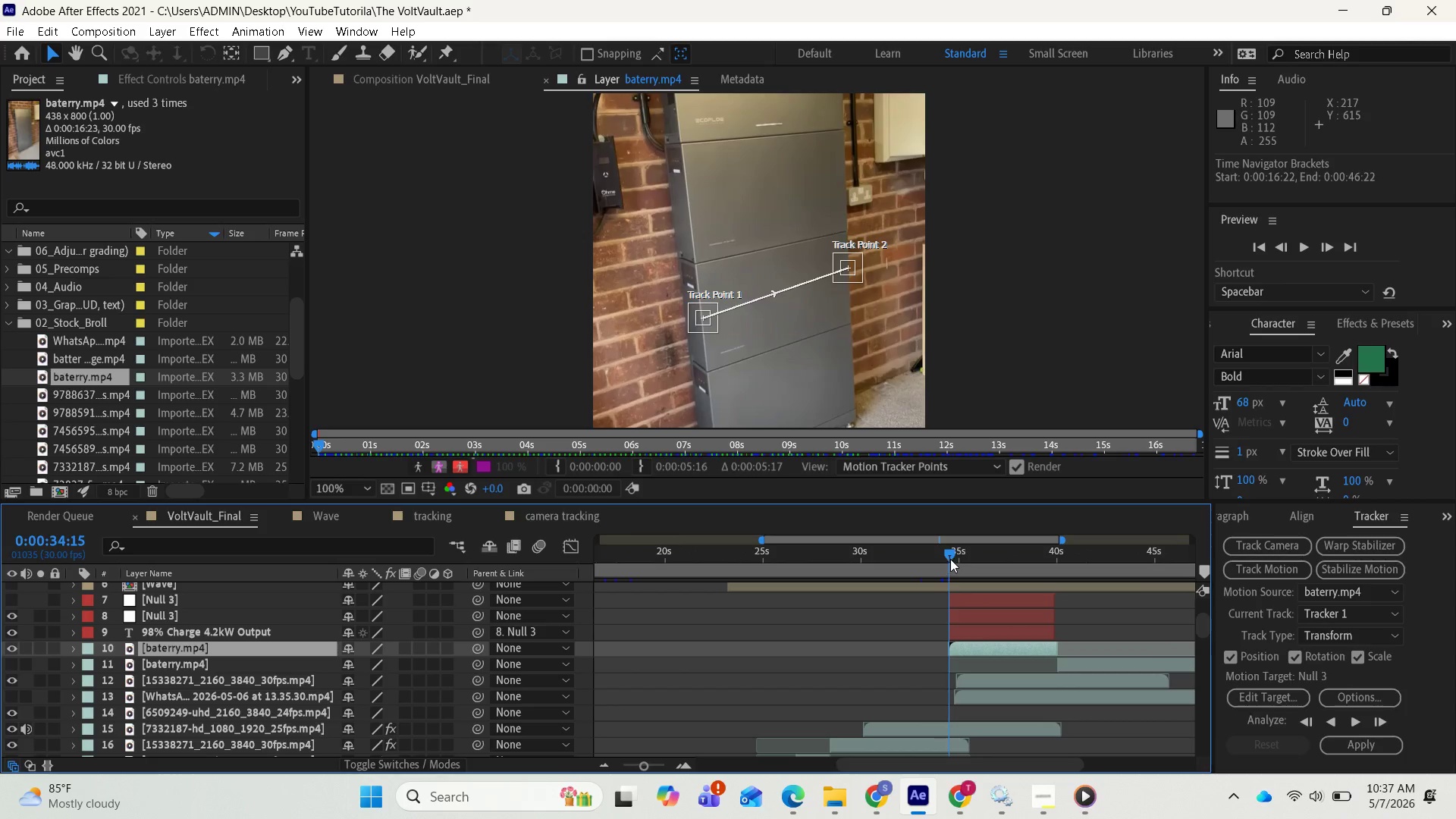 
left_click_drag(start_coordinate=[949, 552], to_coordinate=[946, 580])
 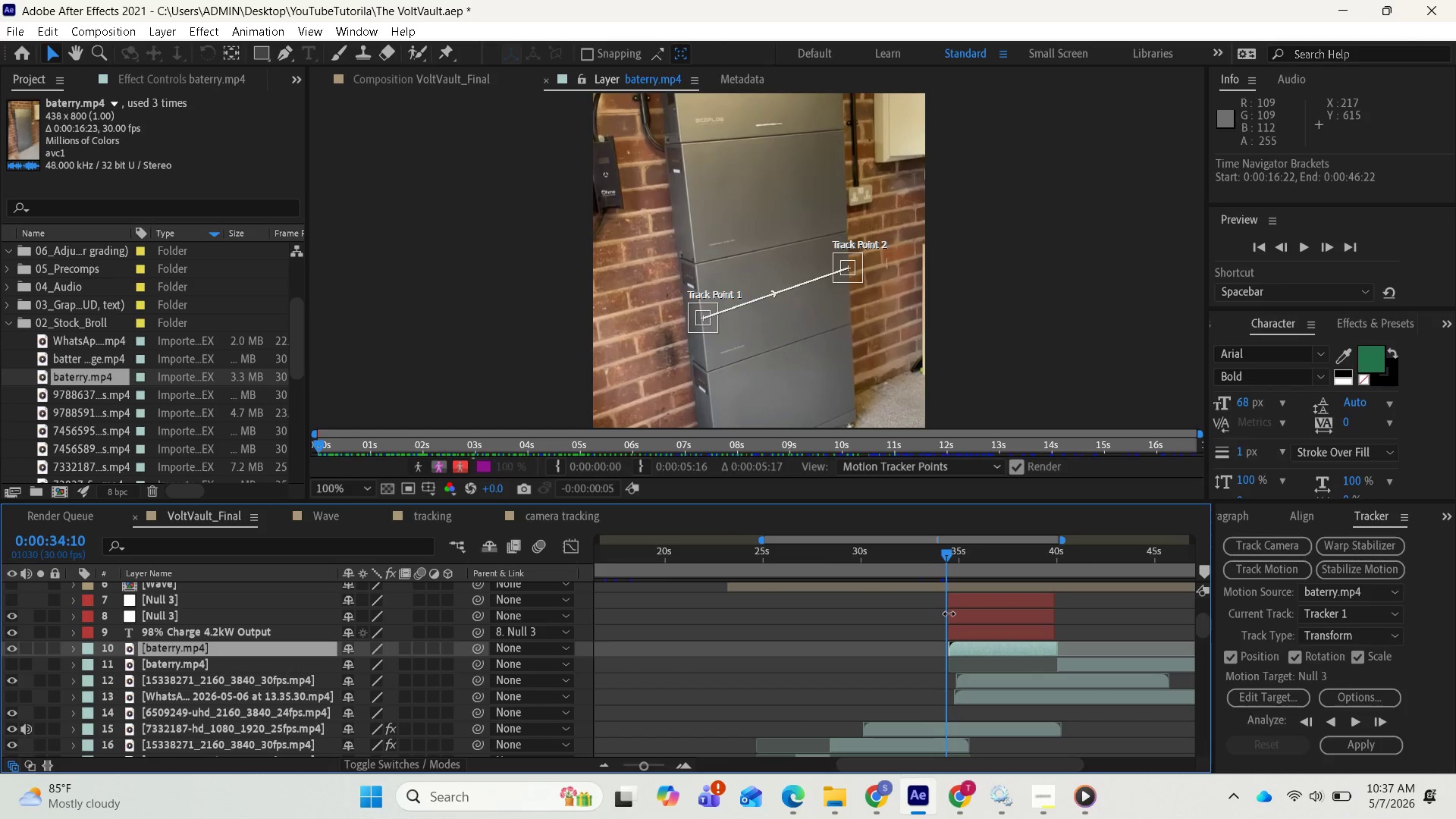 
key(Equal)
 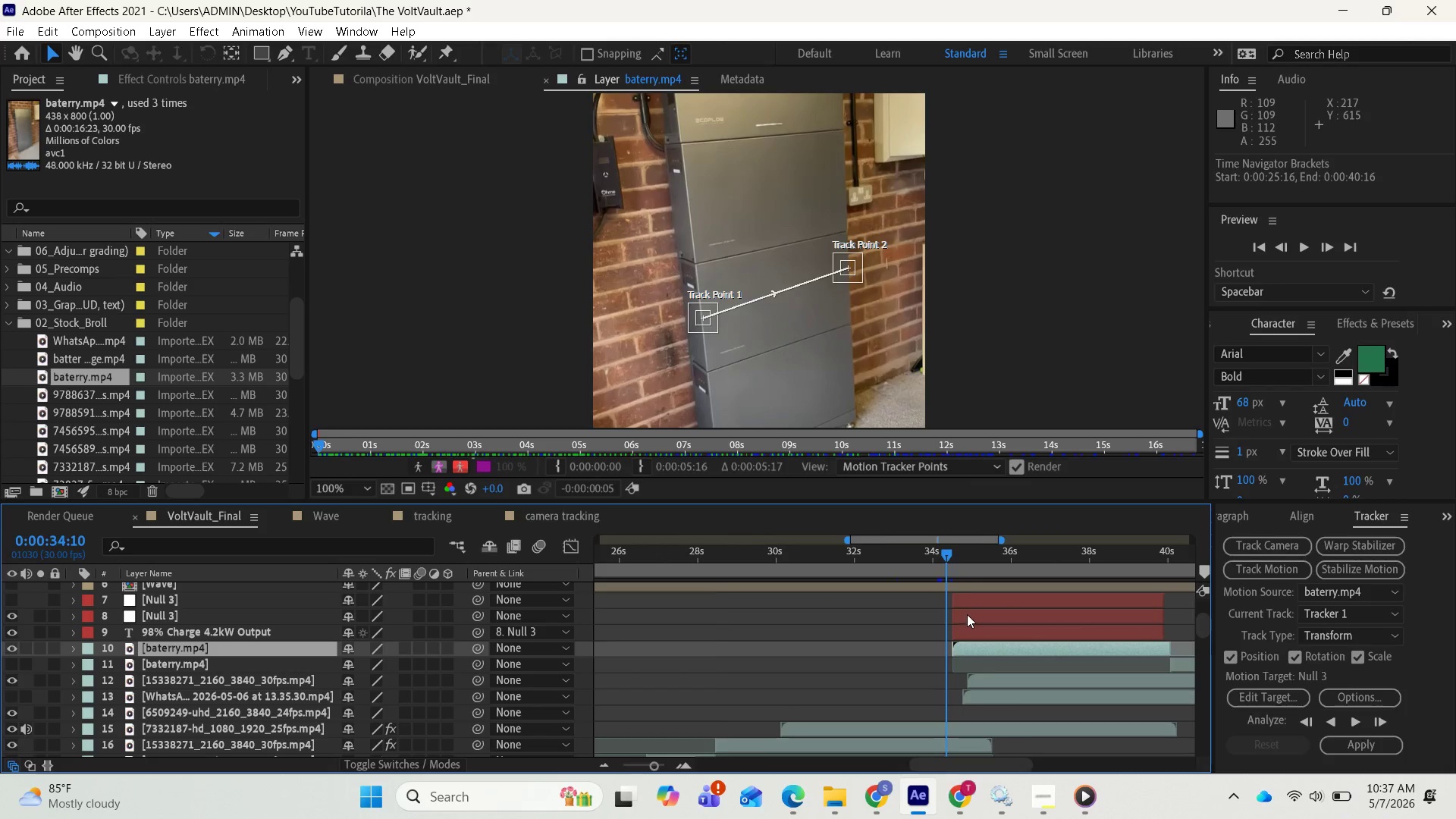 
key(Equal)
 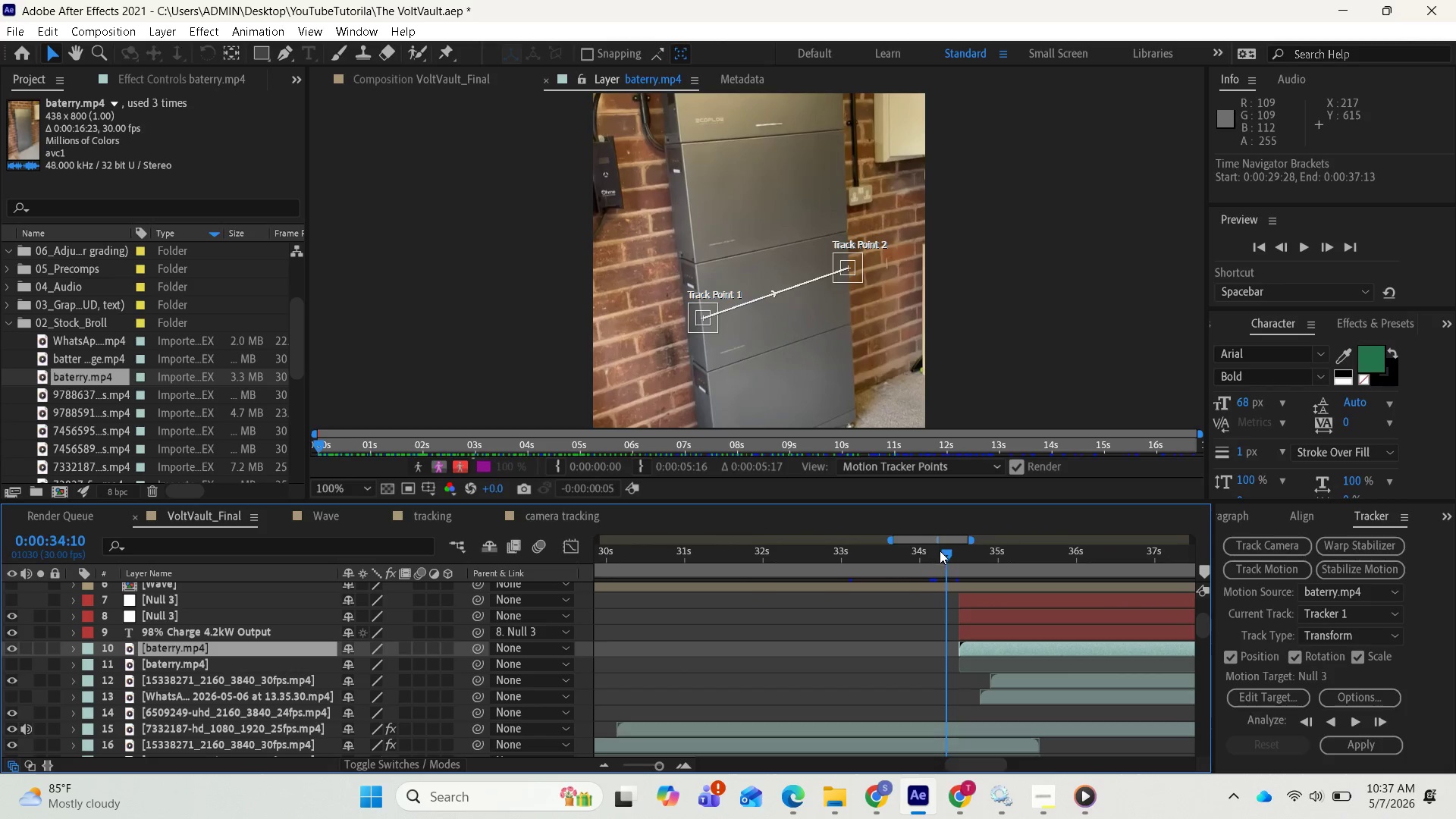 
left_click_drag(start_coordinate=[941, 552], to_coordinate=[952, 553])
 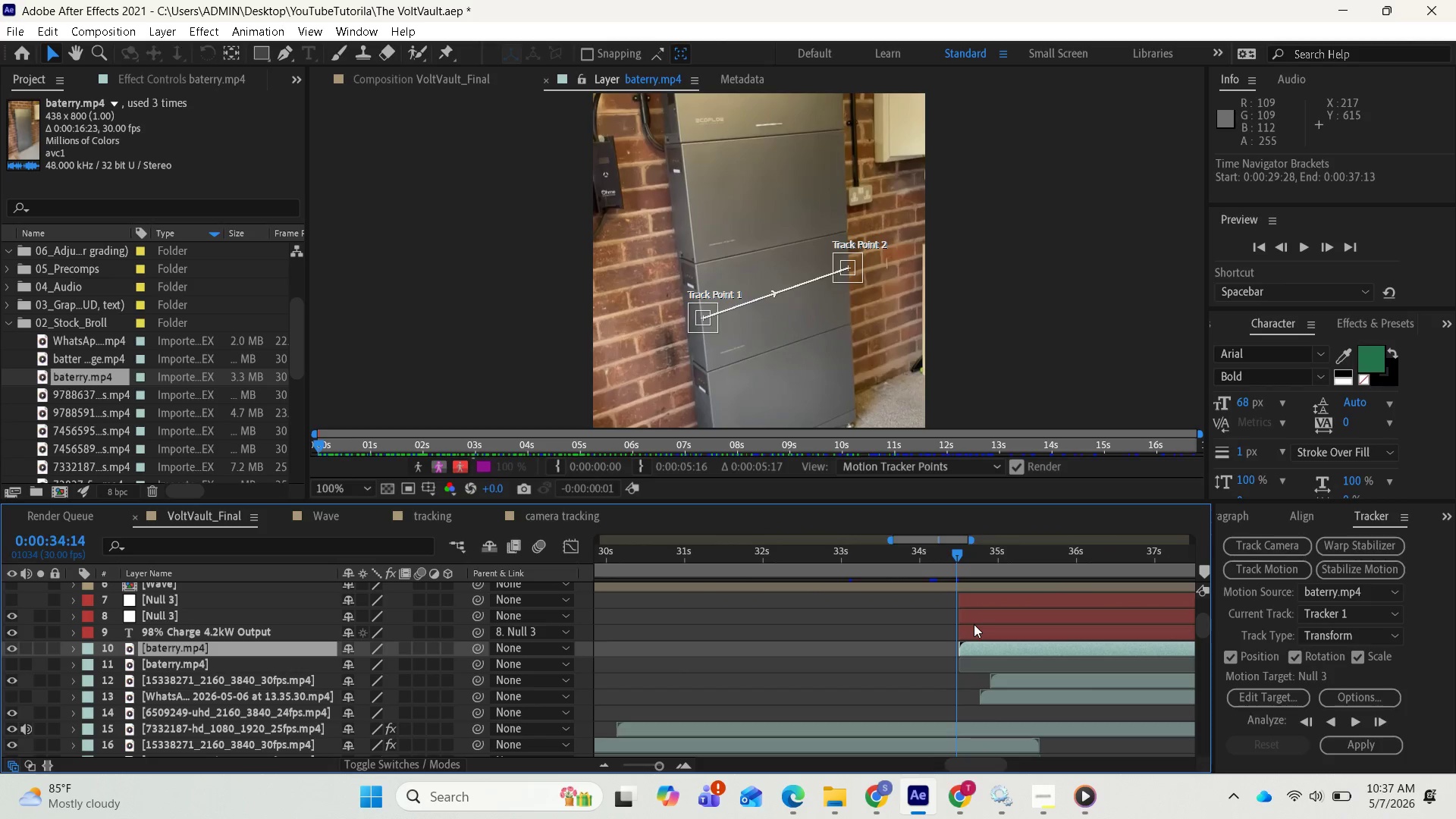 
key(Equal)
 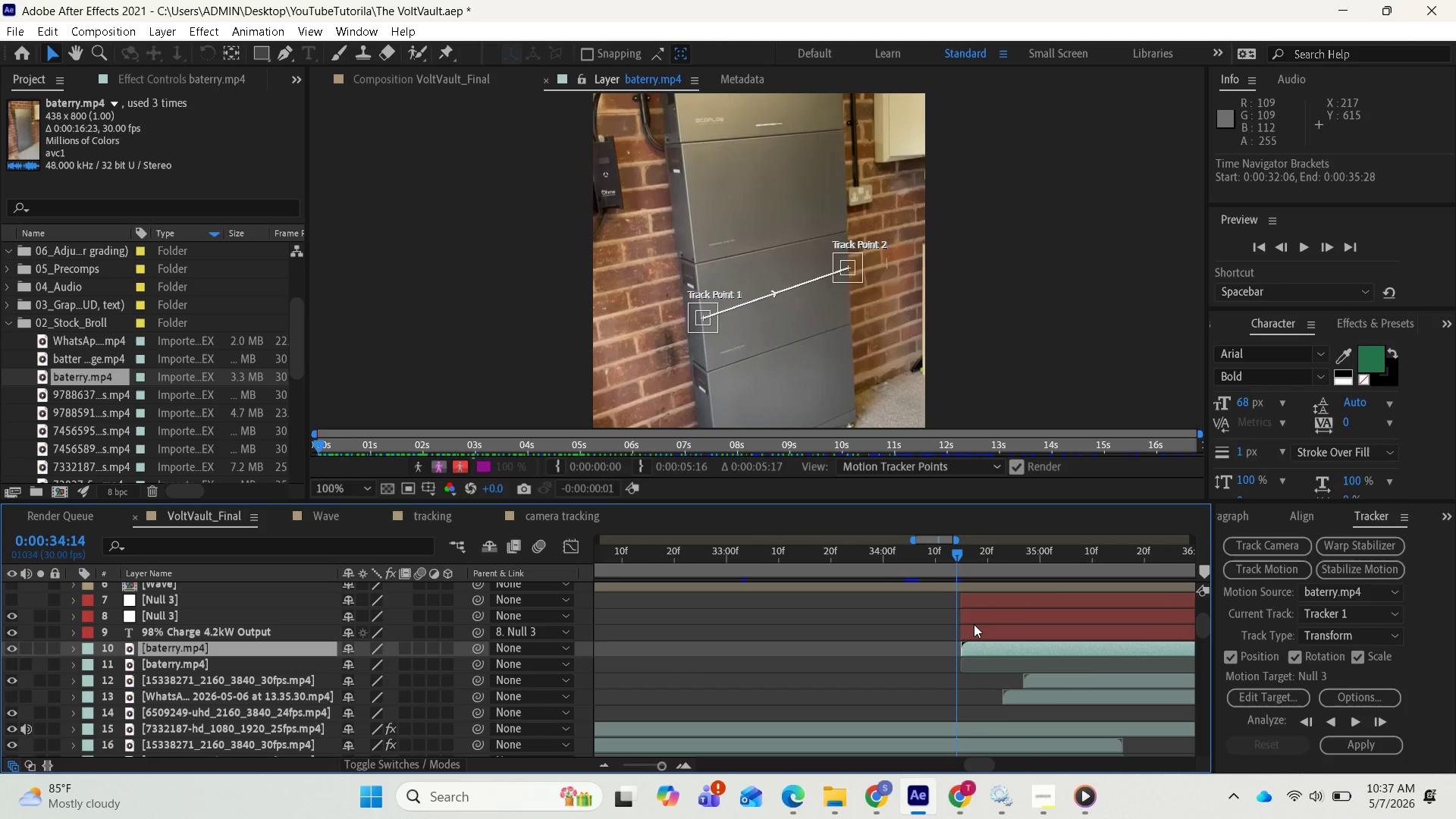 
key(Equal)
 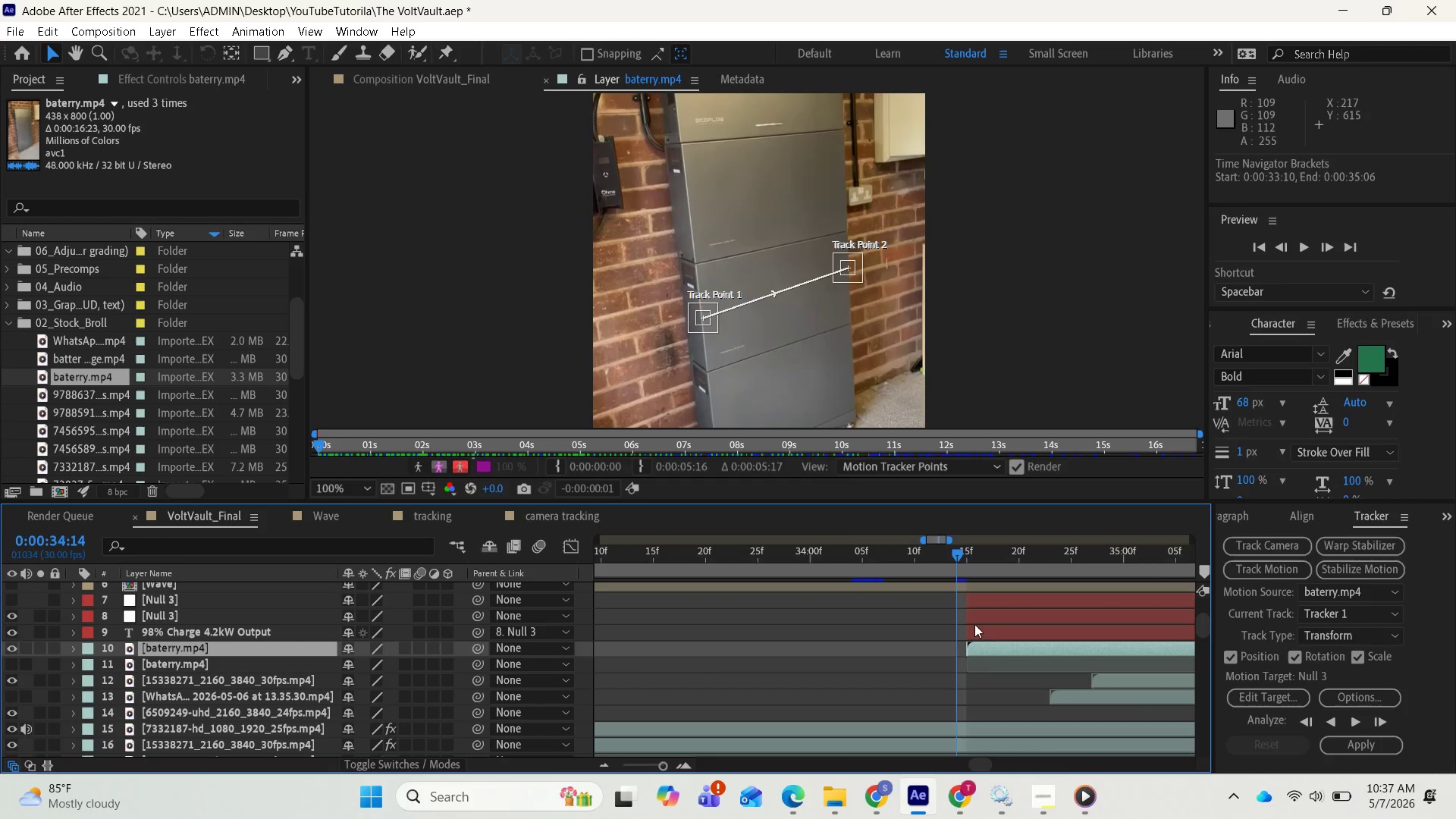 
key(Equal)
 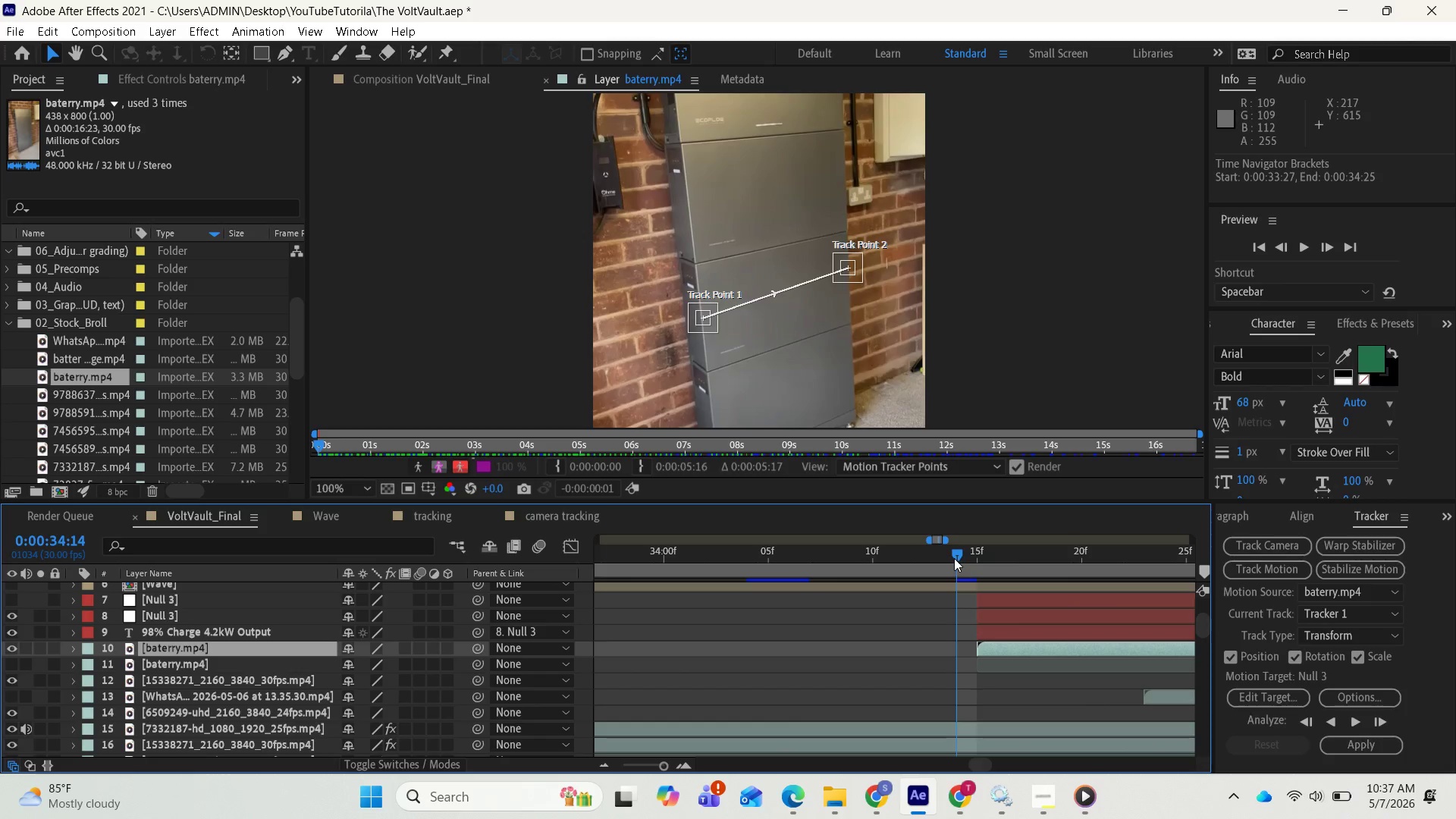 
left_click_drag(start_coordinate=[954, 558], to_coordinate=[973, 557])
 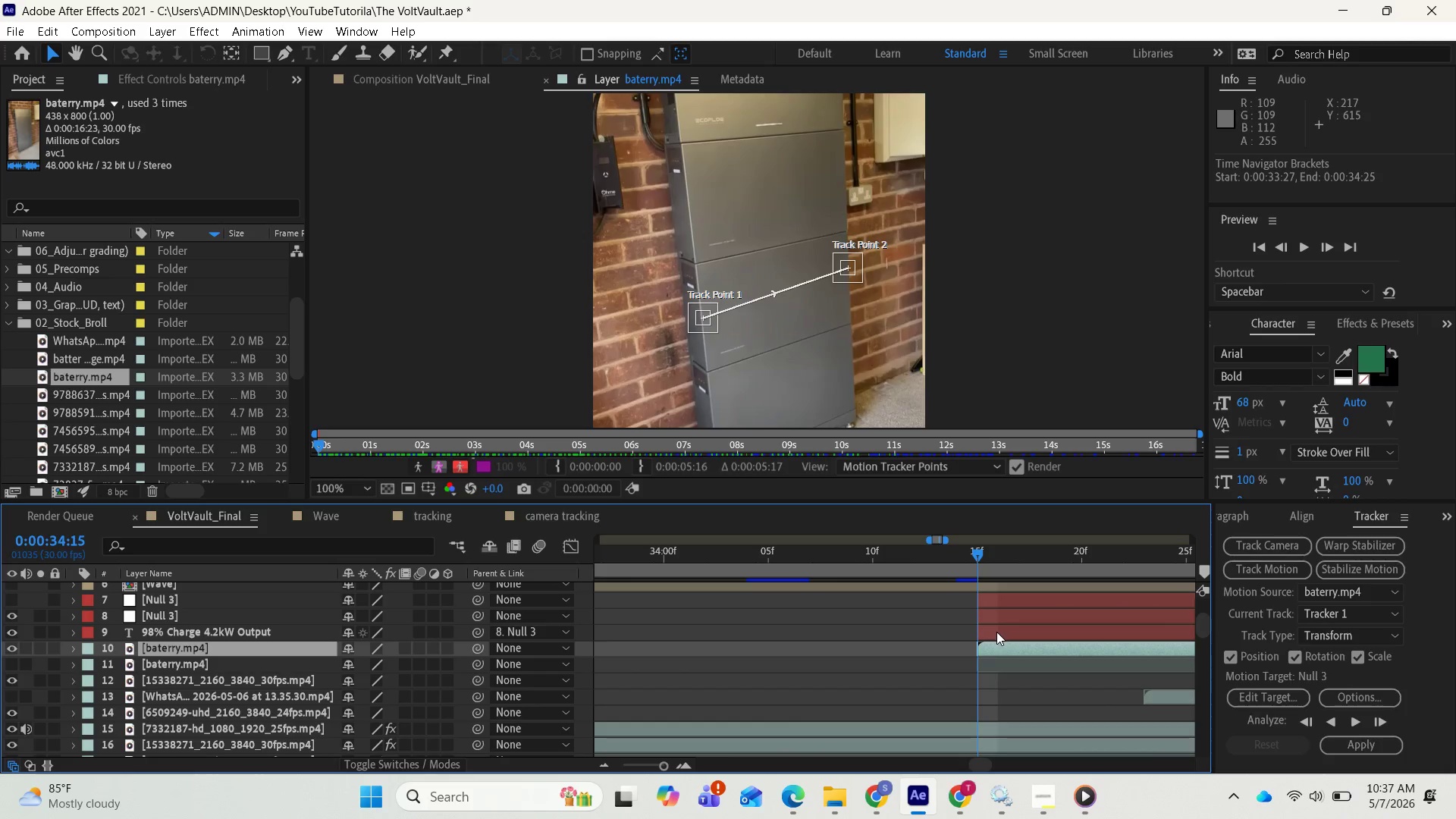 
scroll: coordinate [997, 632], scroll_direction: down, amount: 1.0
 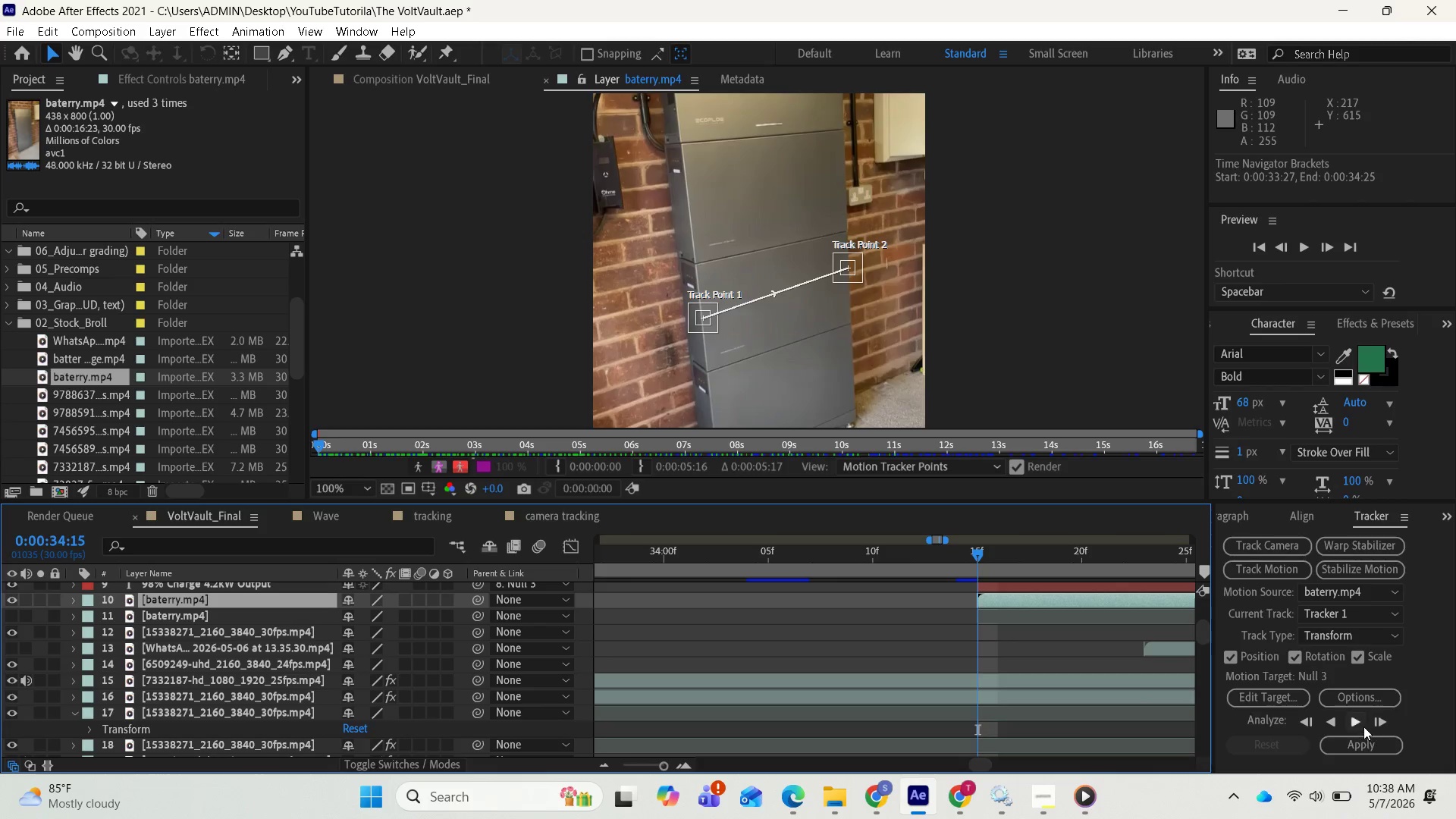 
left_click([1357, 724])
 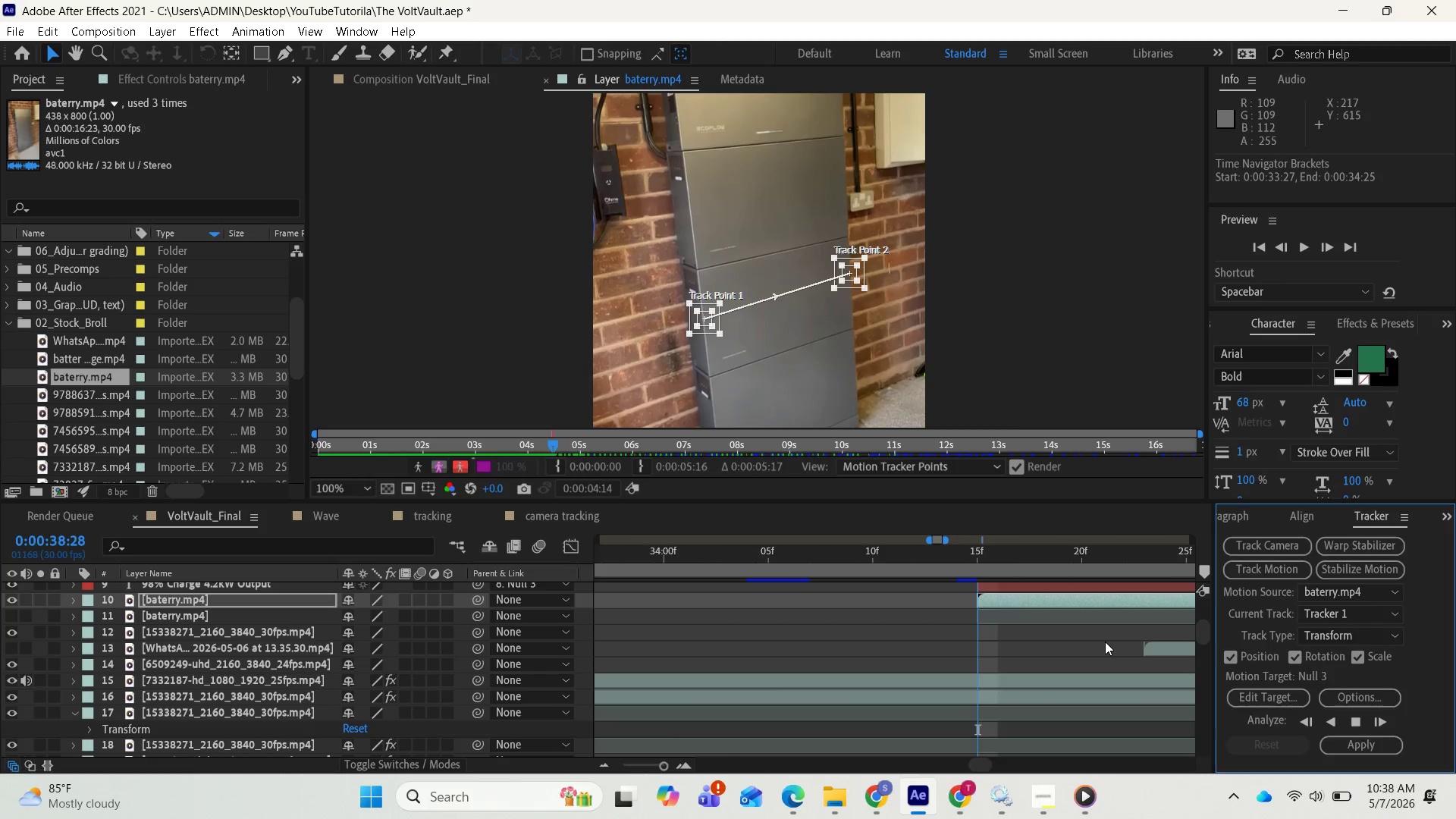 
wait(15.66)
 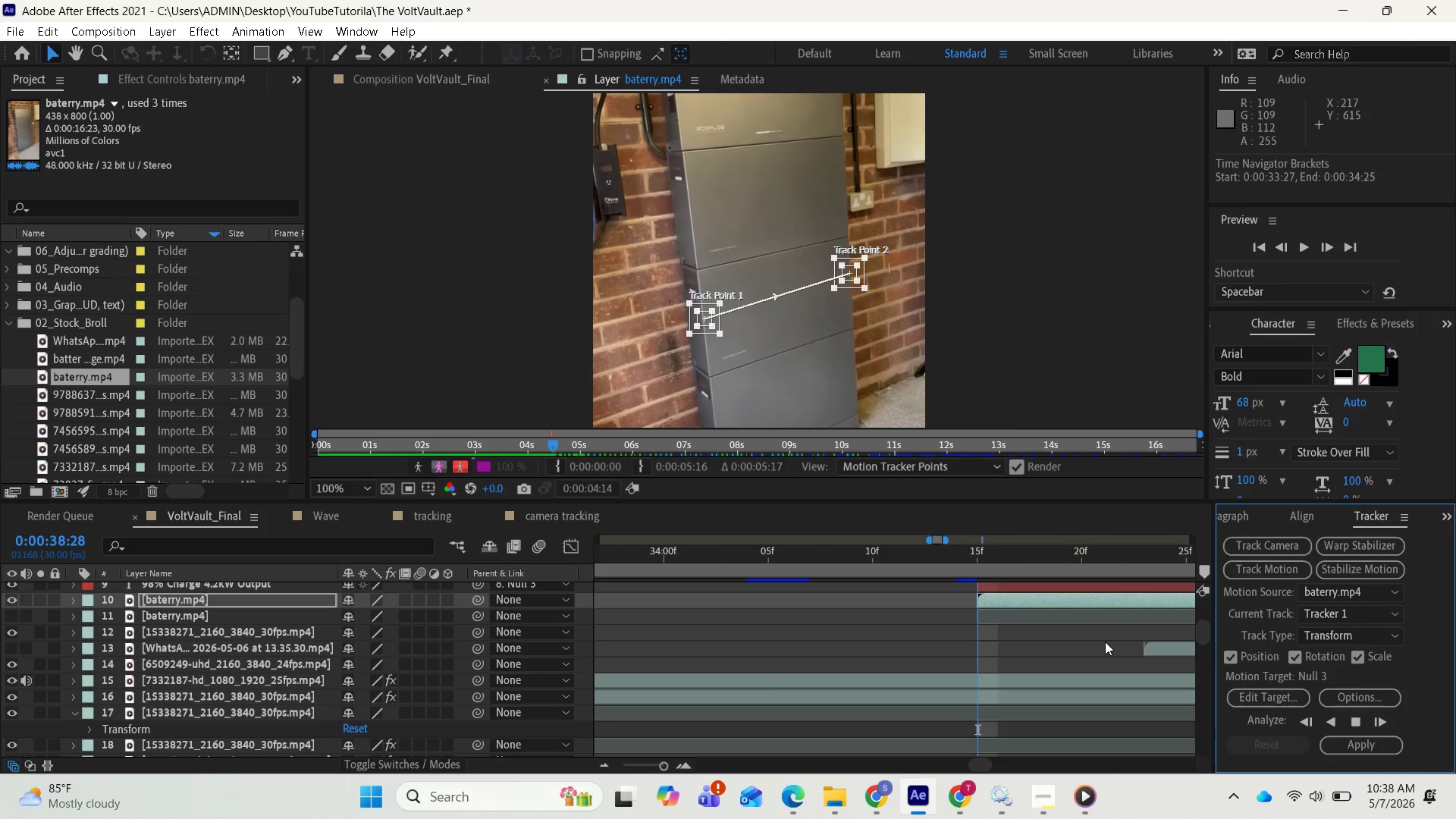 
scroll: coordinate [1116, 647], scroll_direction: none, amount: 0.0
 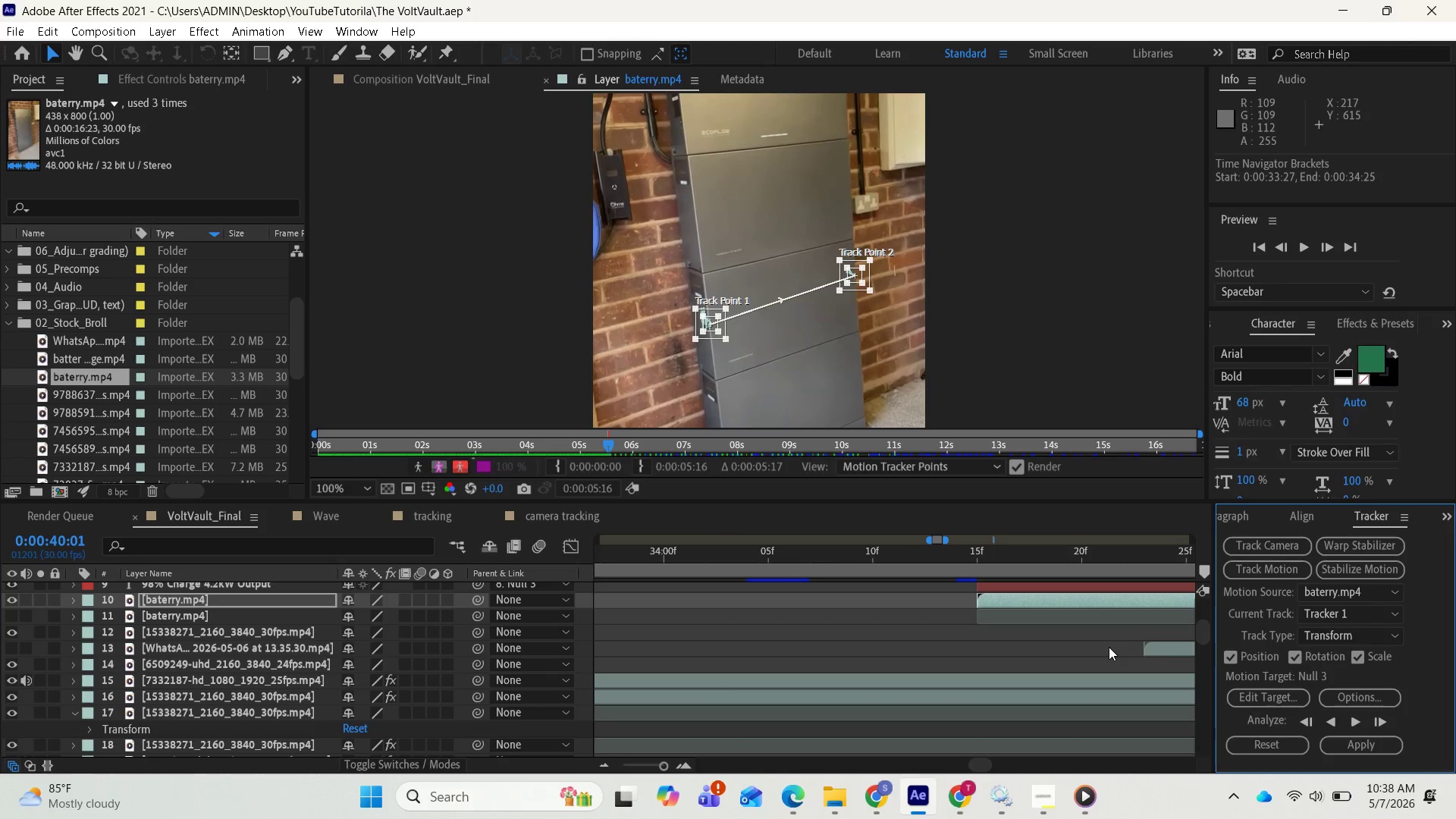 
key(Equal)
 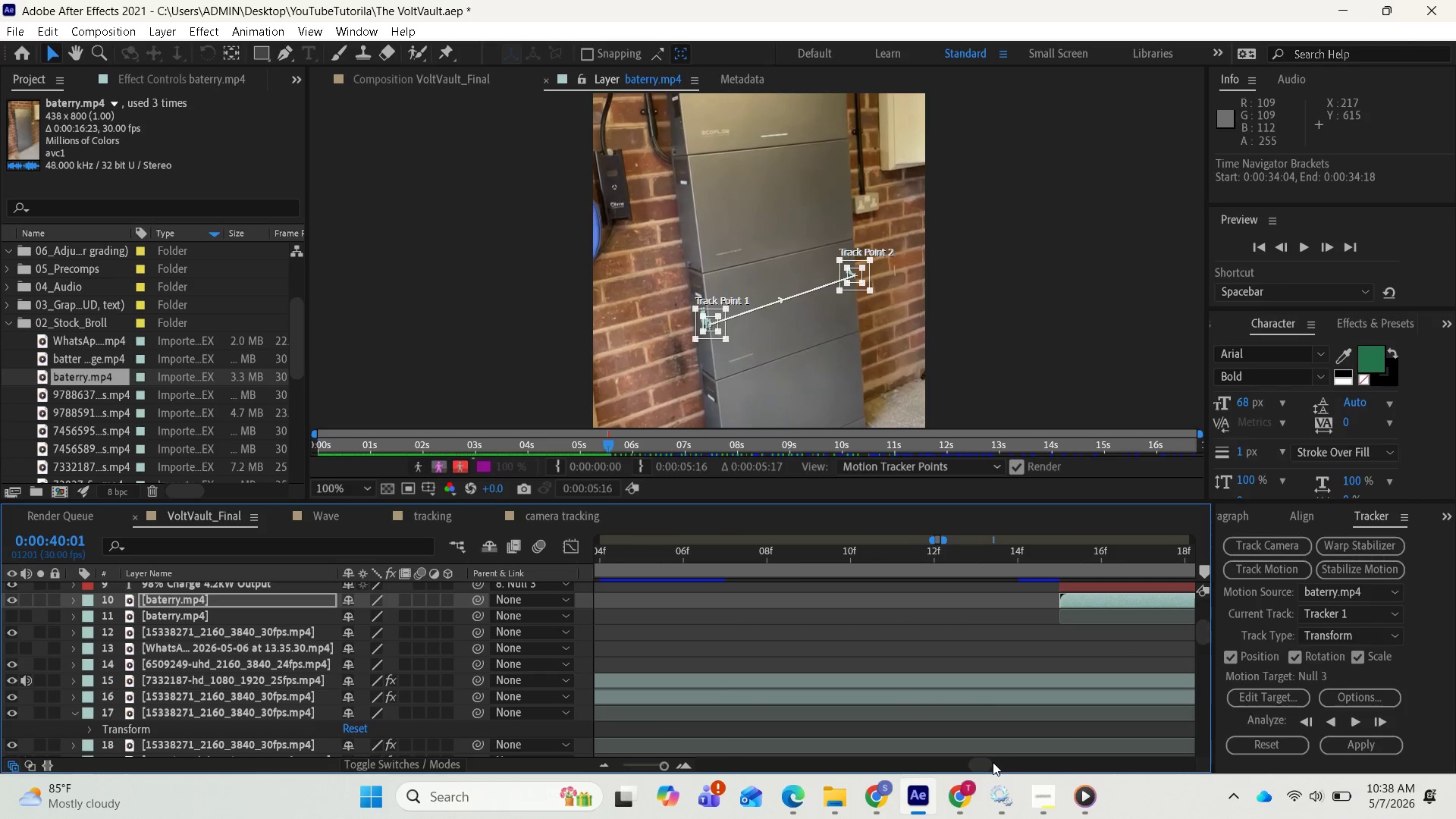 
left_click_drag(start_coordinate=[984, 766], to_coordinate=[991, 764])
 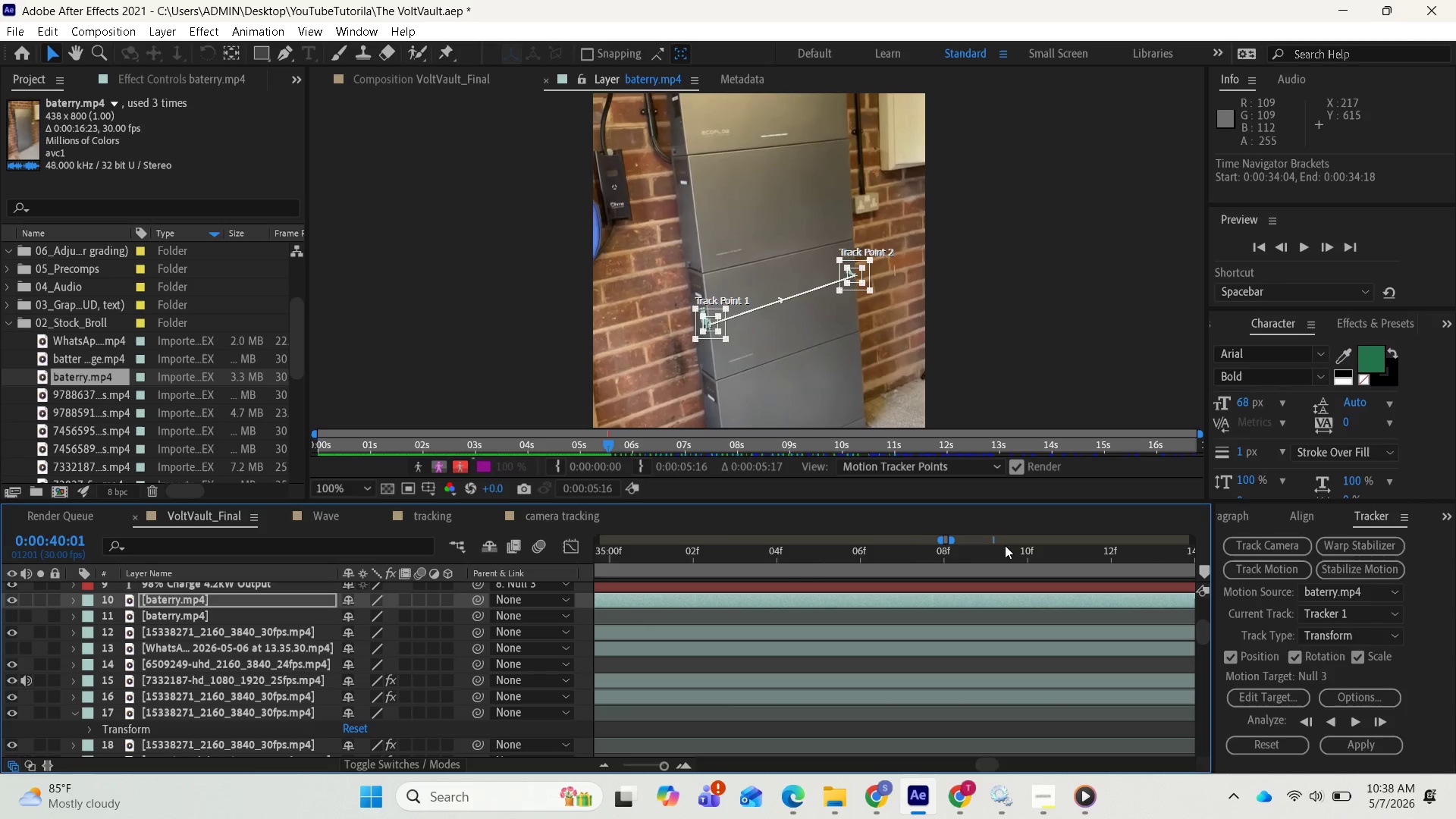 
key(Equal)
 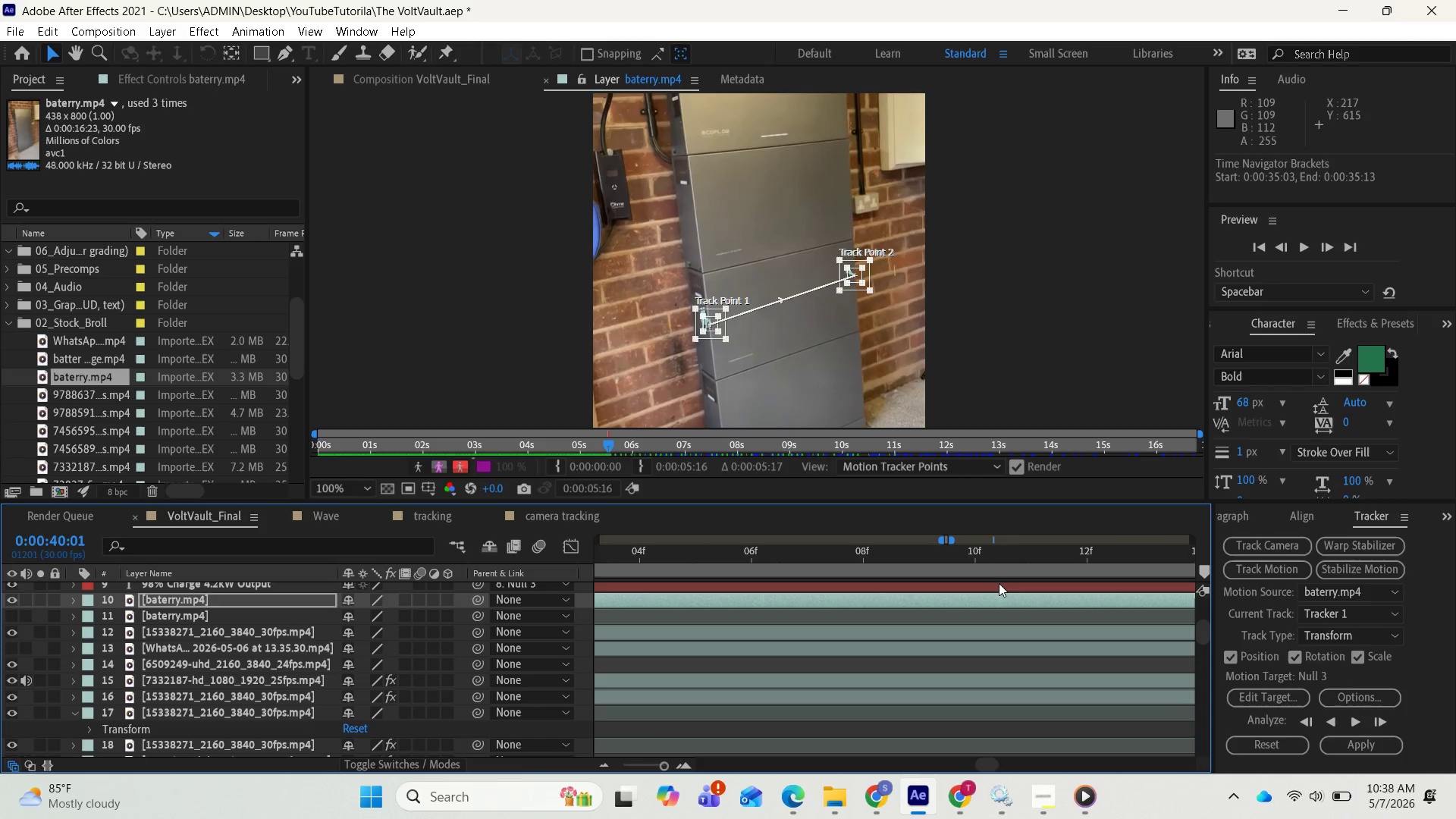 
key(Minus)
 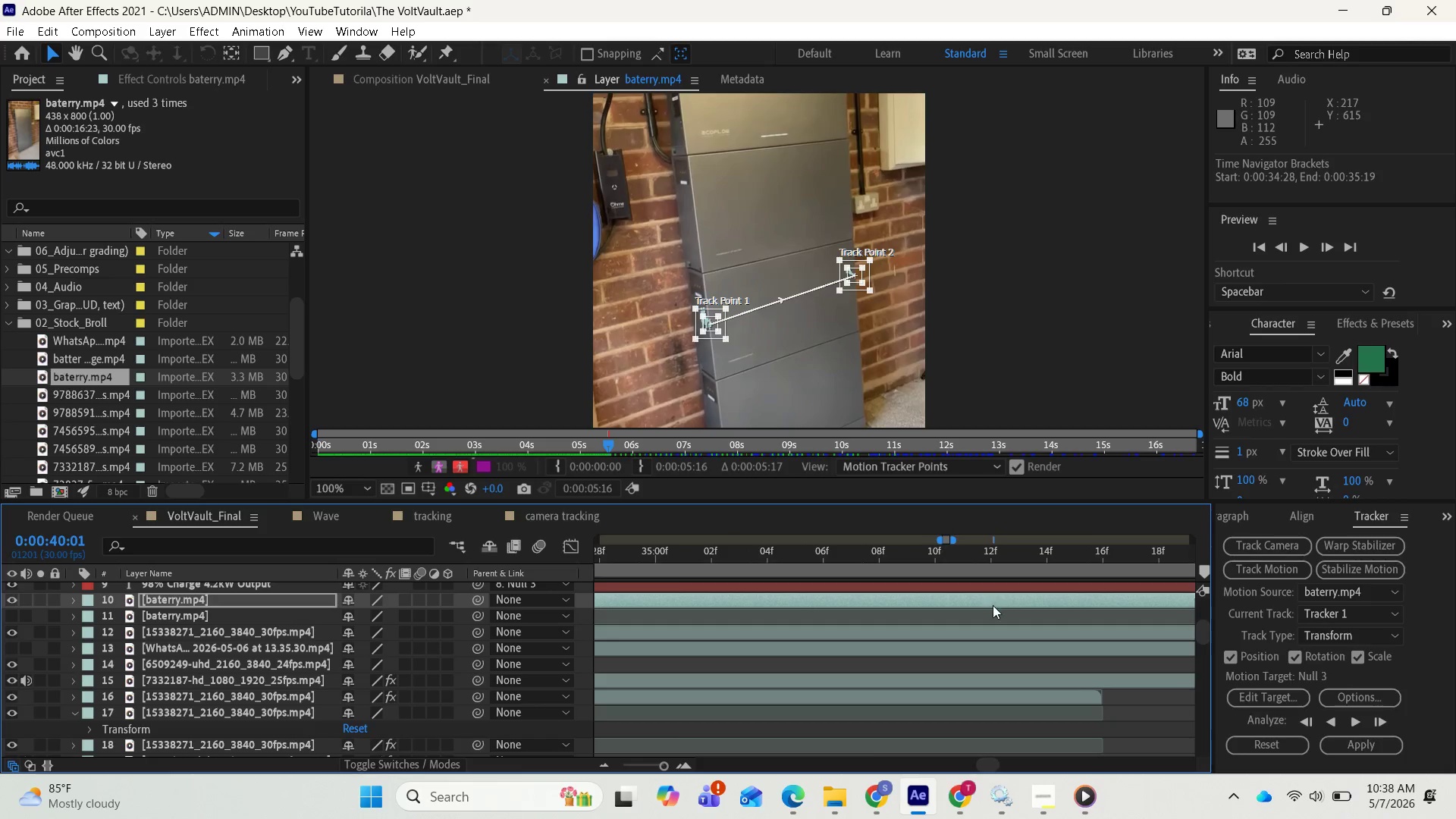 
key(Minus)
 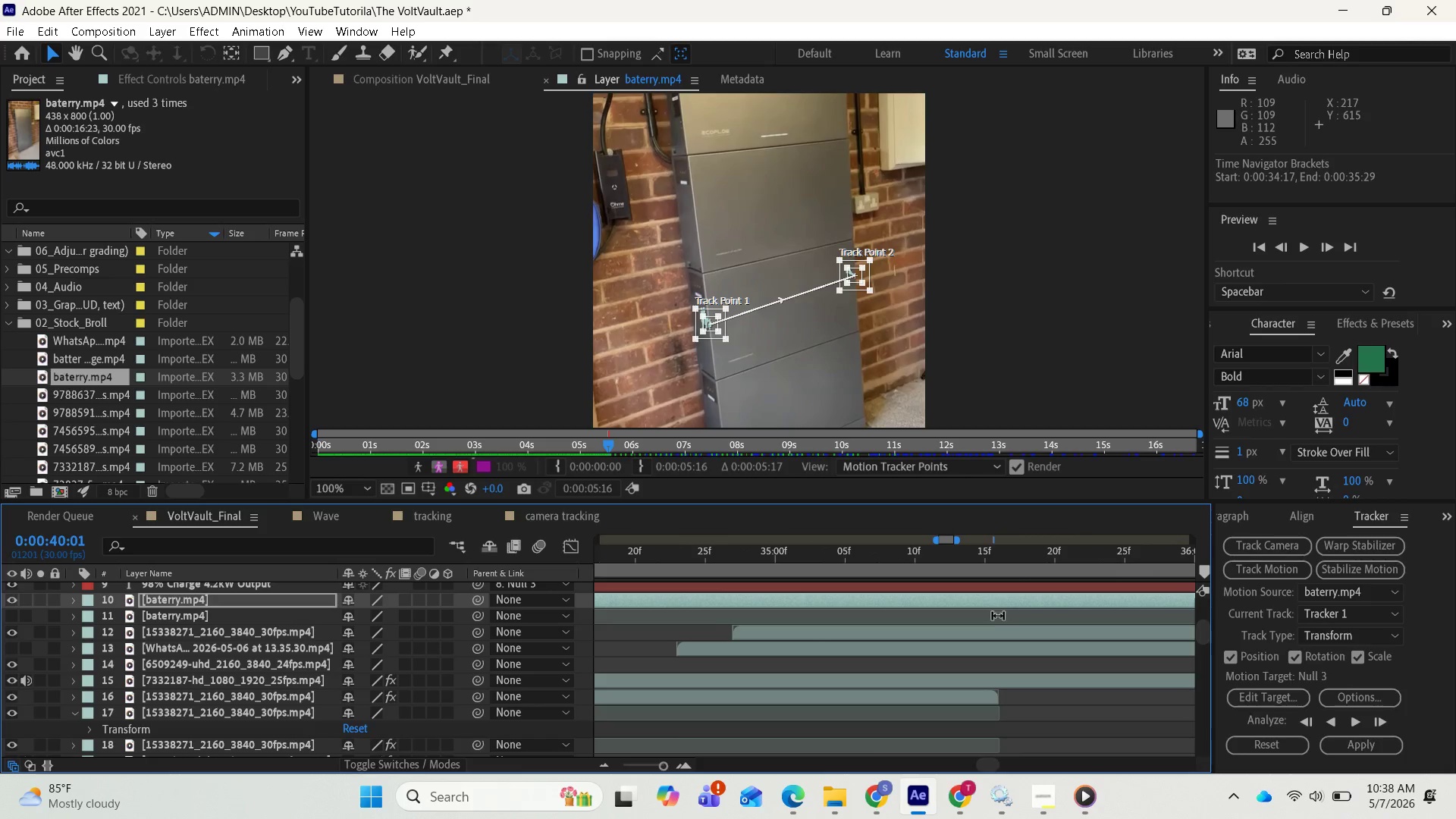 
key(Minus)
 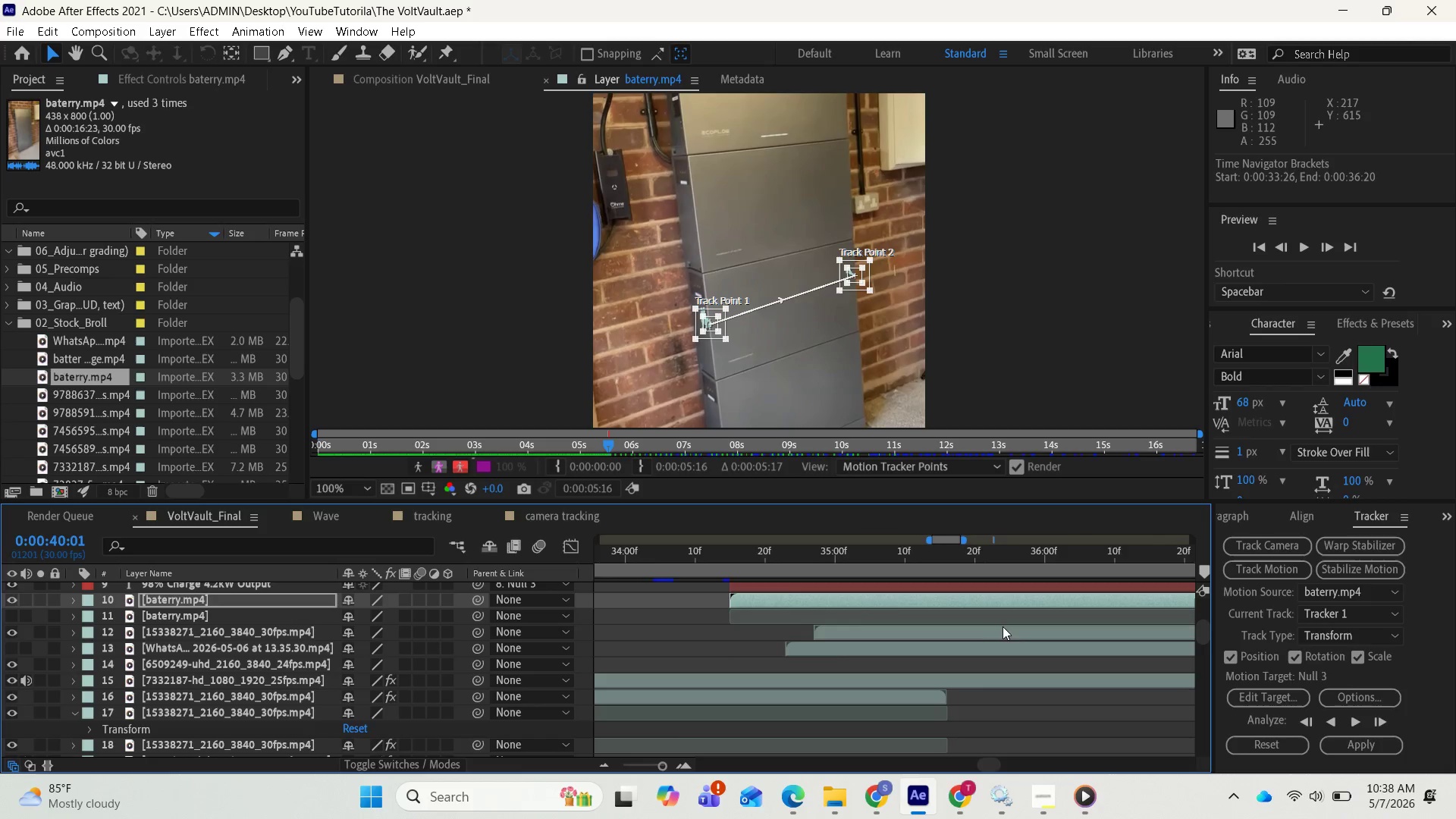 
key(Minus)
 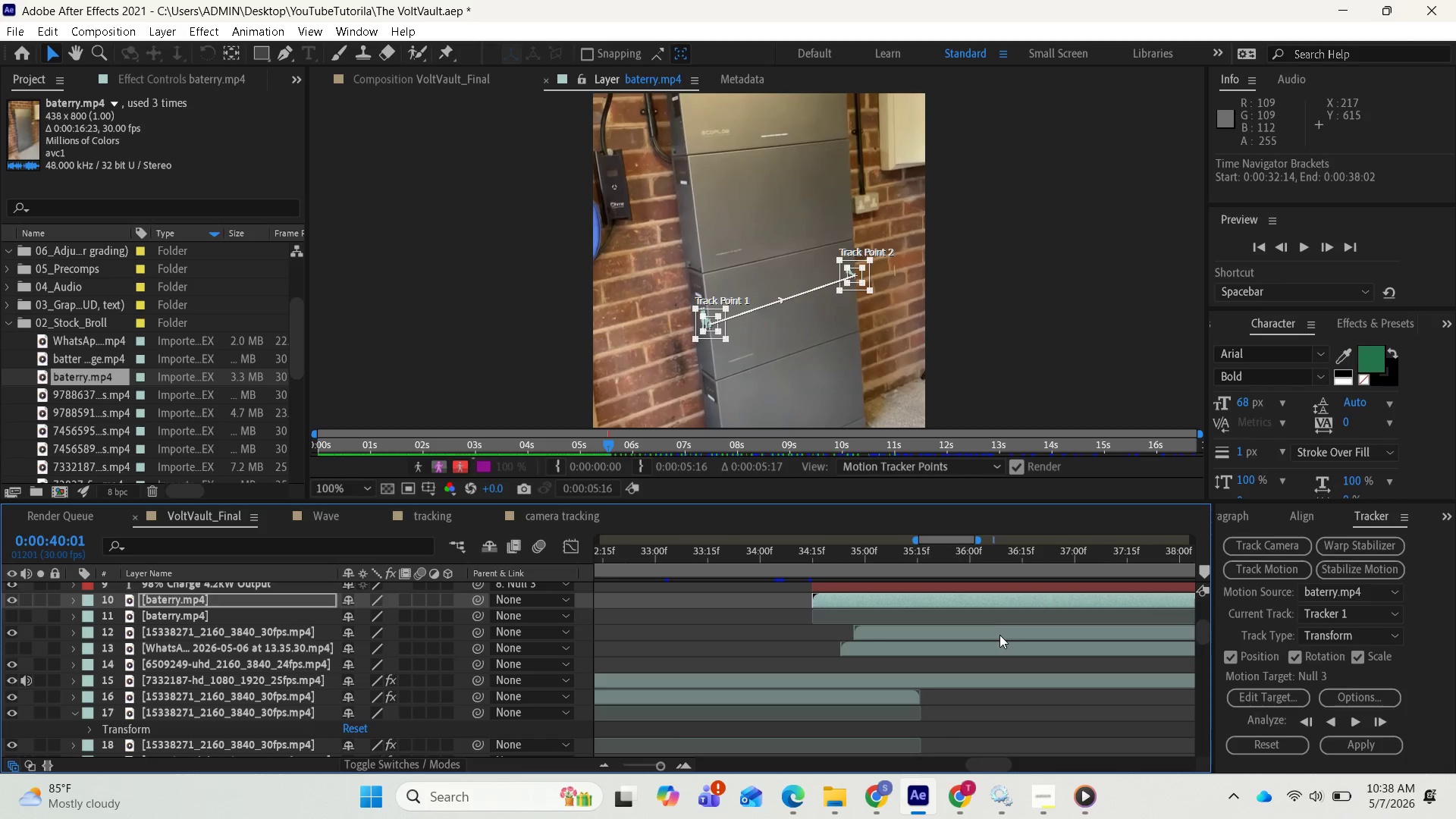 
key(Minus)
 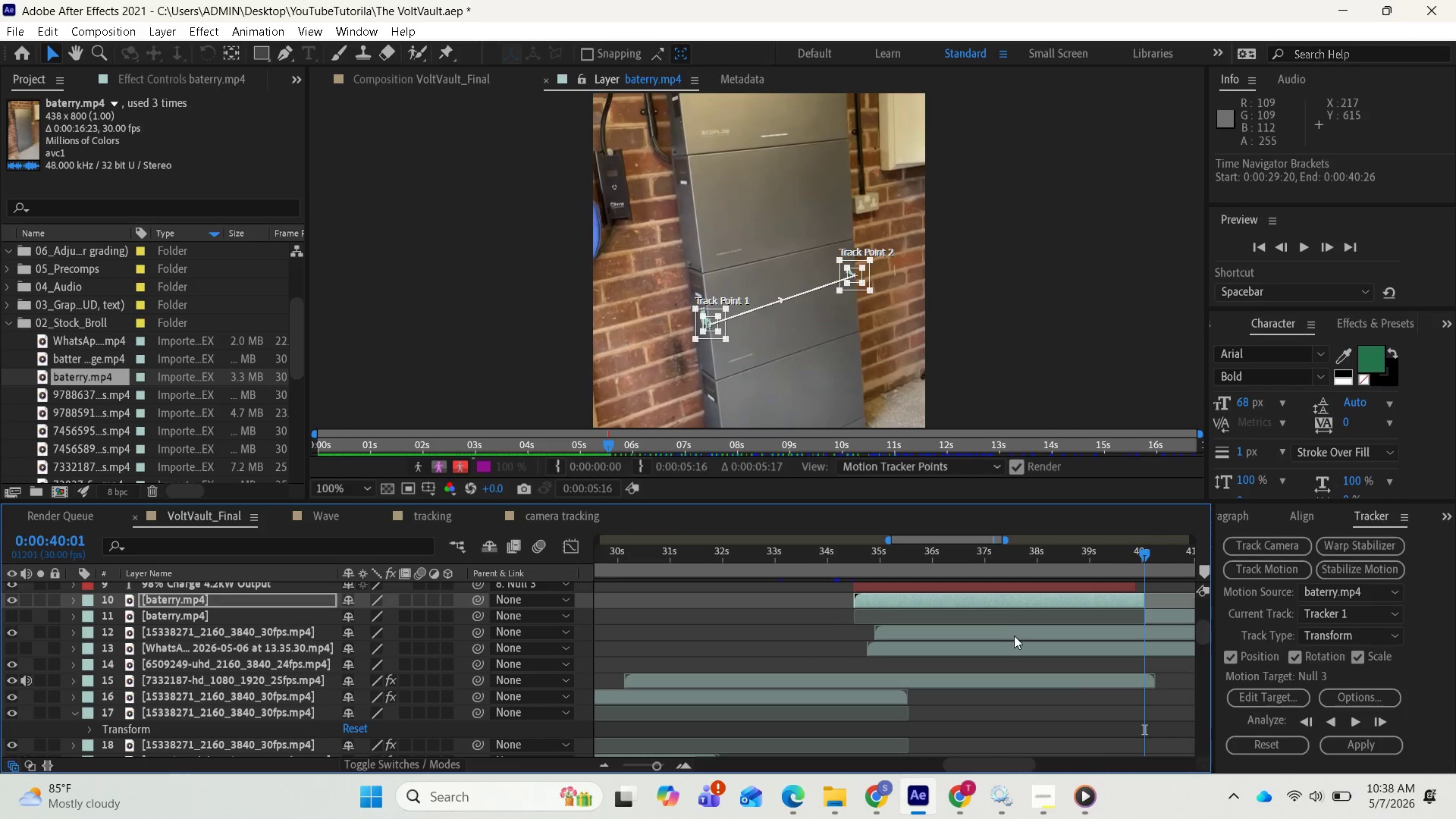 
scroll: coordinate [1102, 604], scroll_direction: up, amount: 1.0
 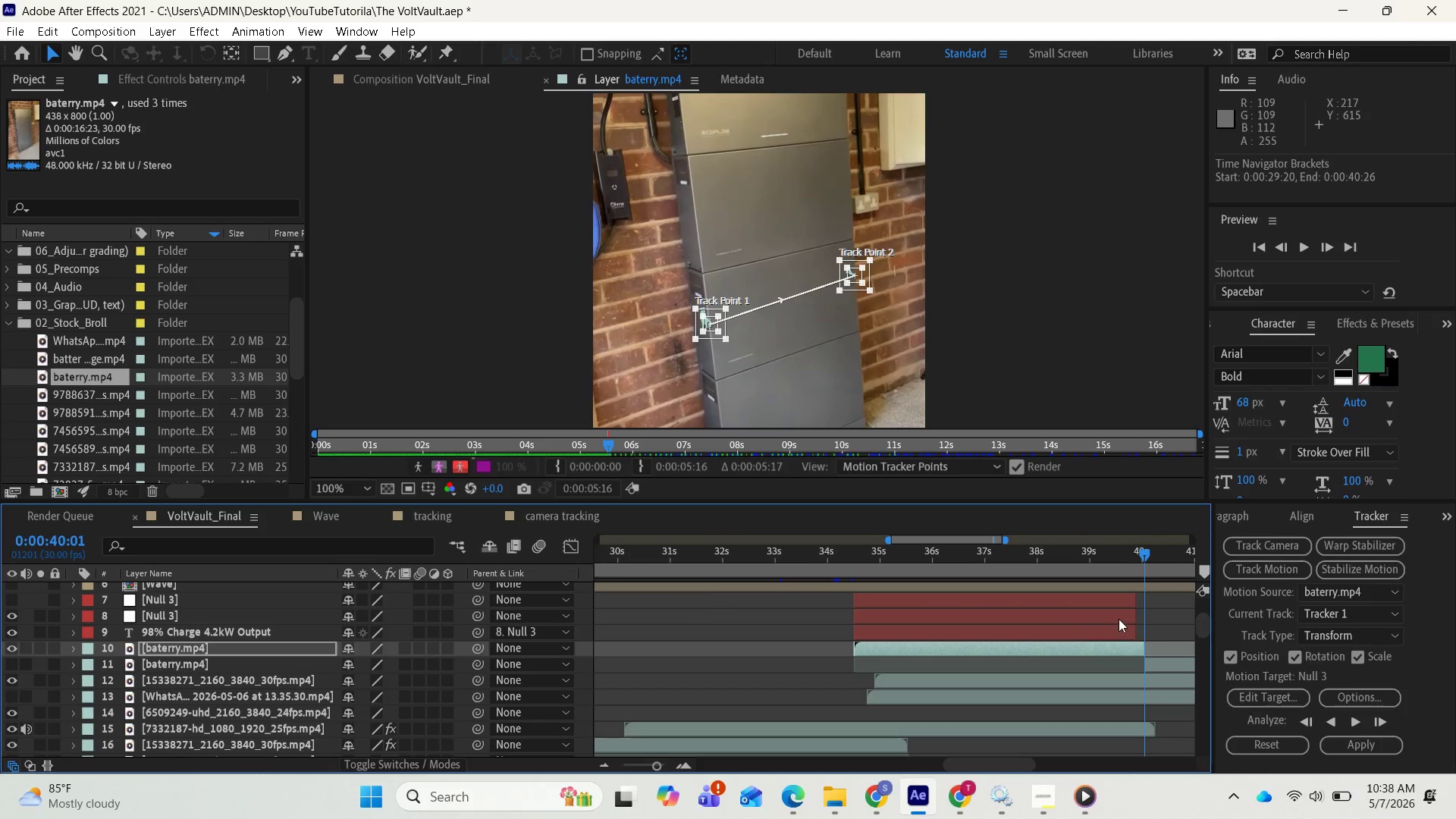 
left_click([1125, 603])
 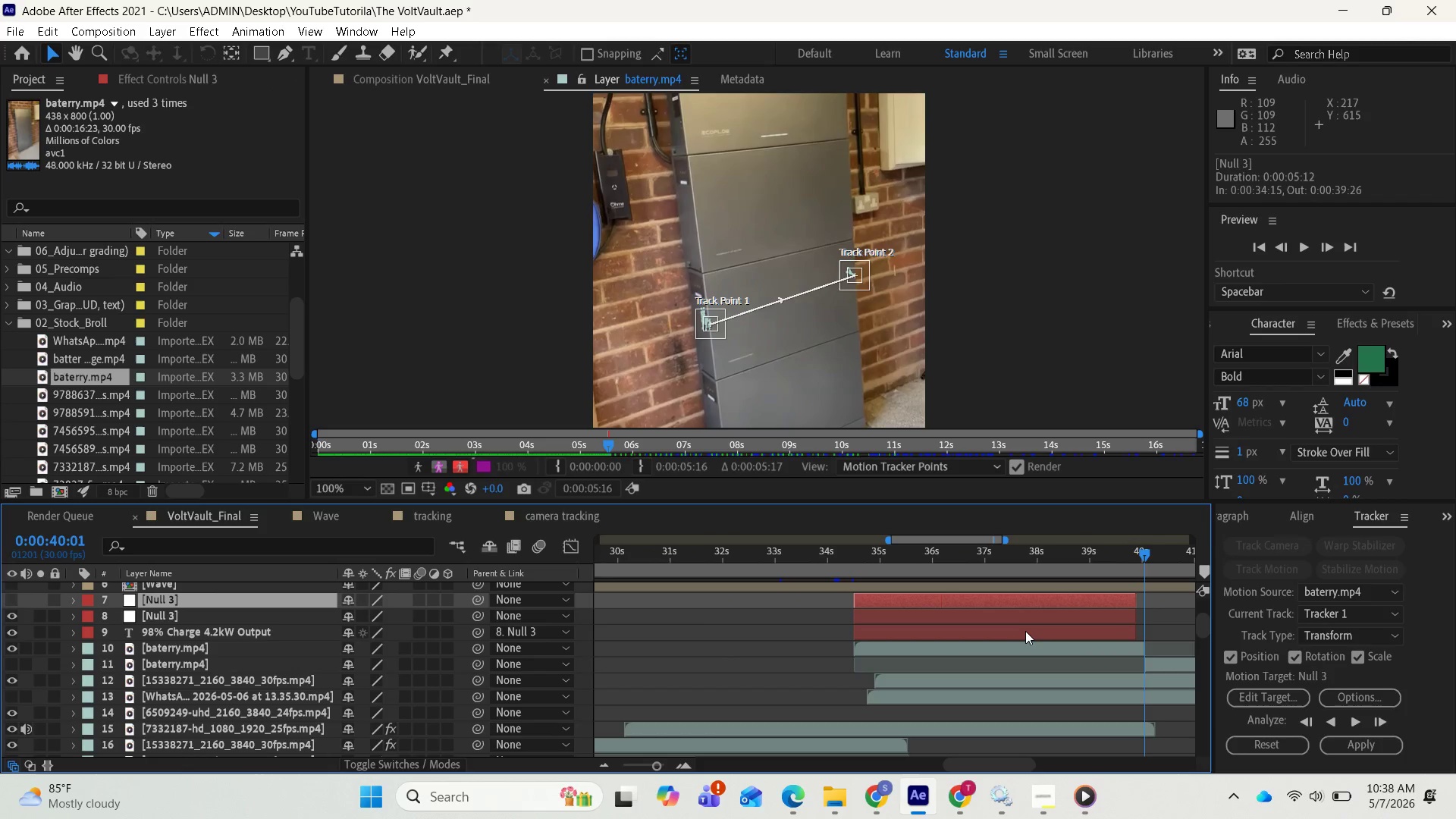 
key(Alt+BracketRight)
 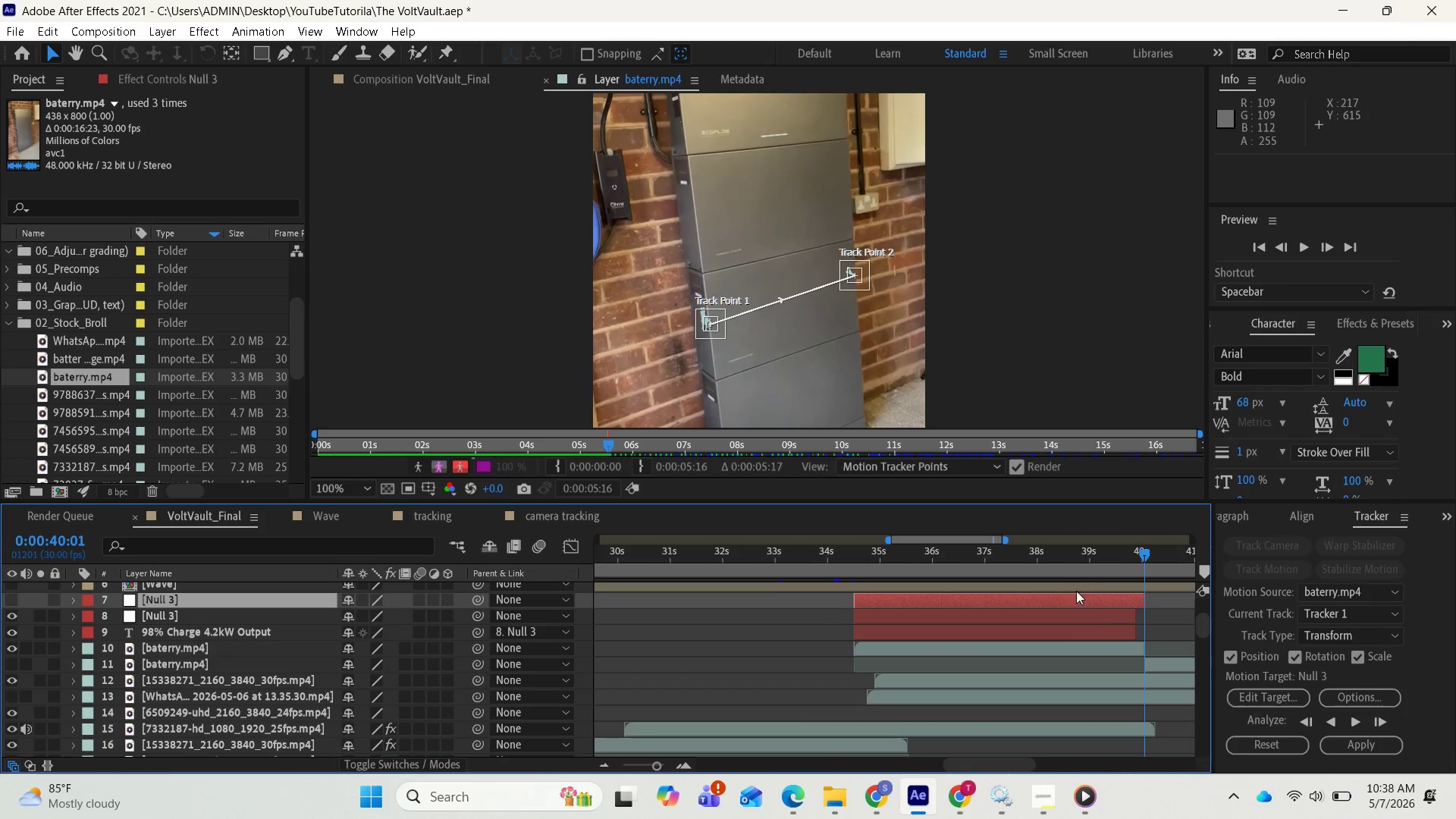 
left_click([1078, 613])
 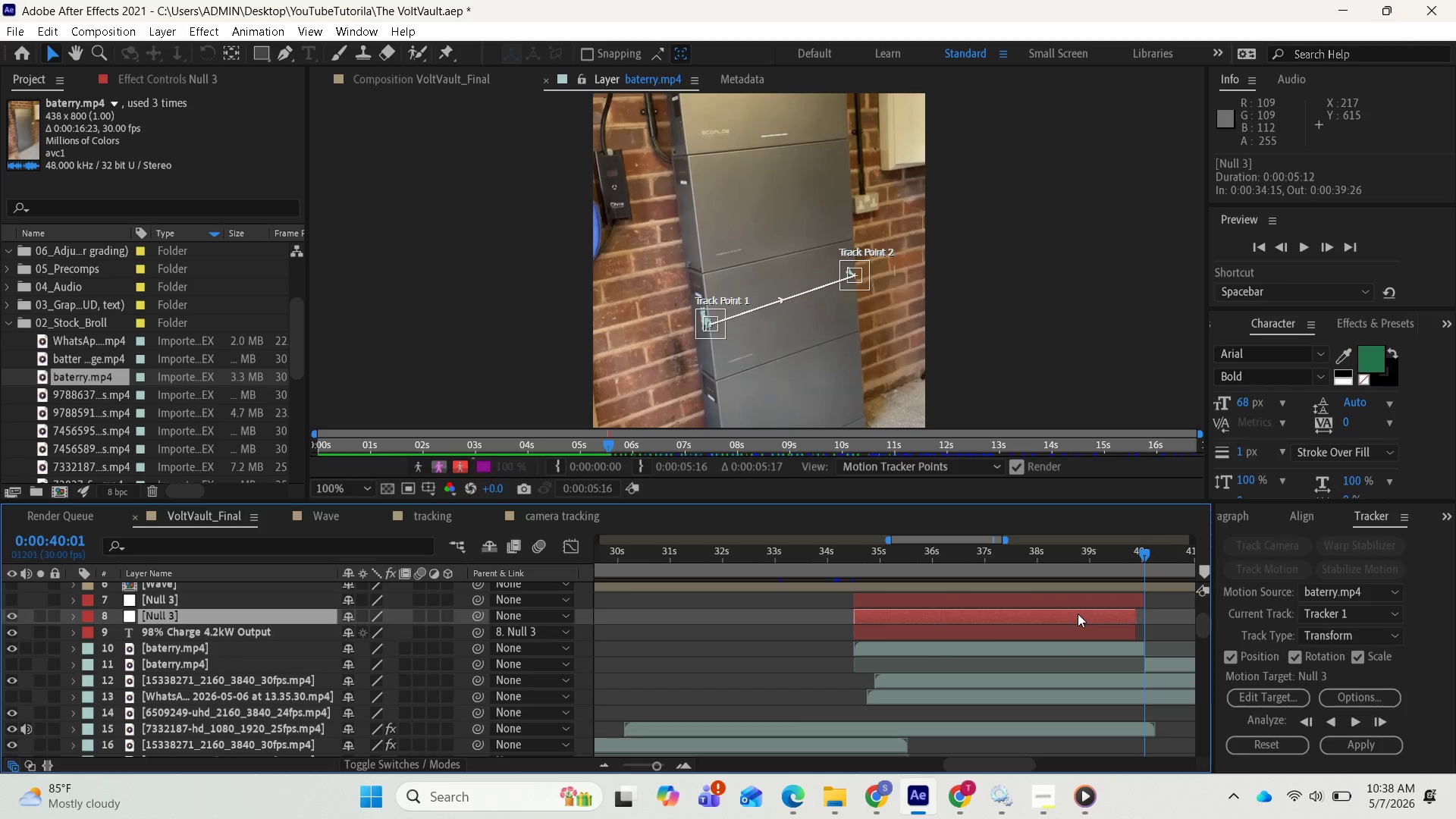 
key(Alt+BracketRight)
 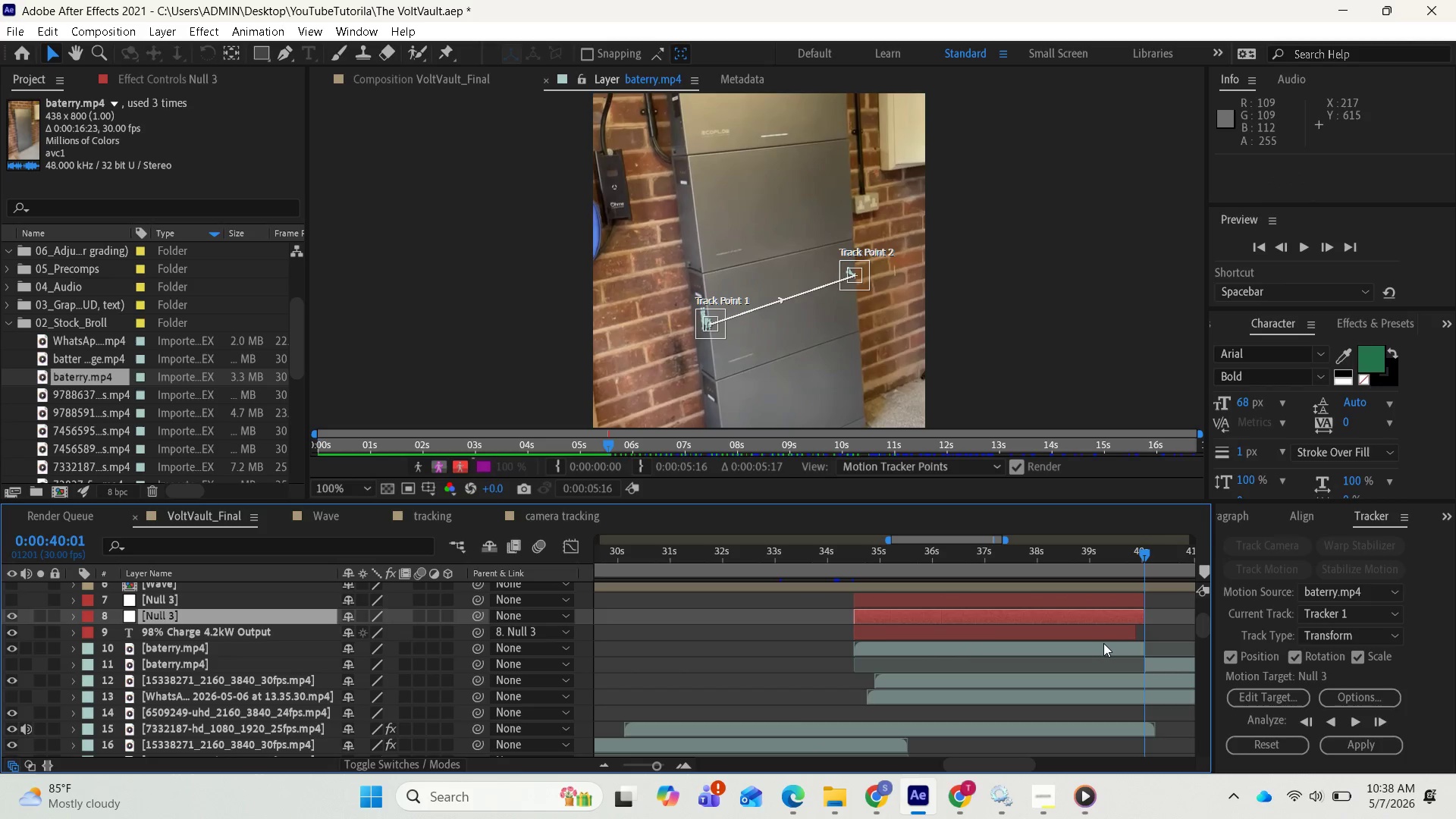 
left_click([1106, 627])
 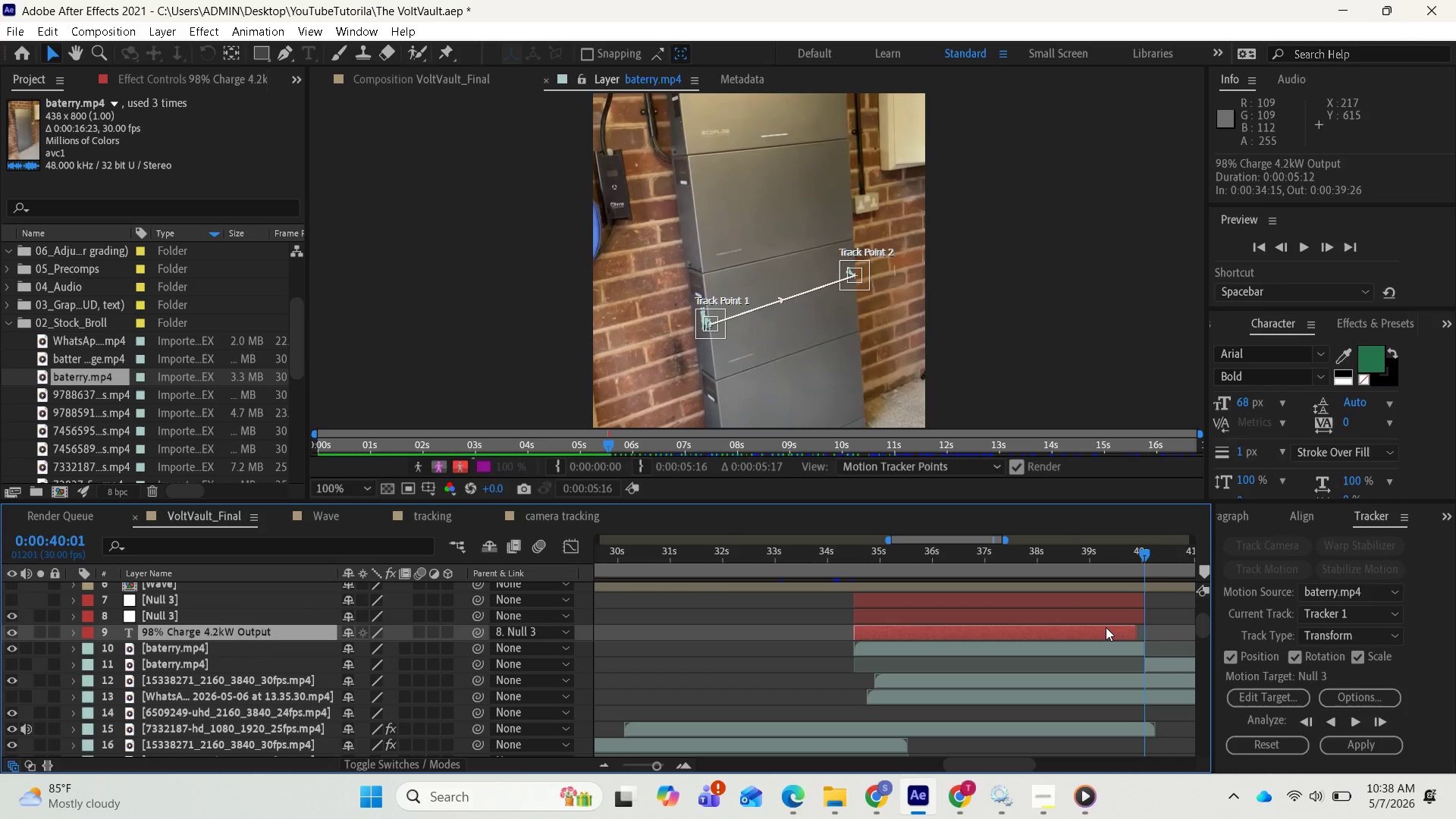 
key(Alt+BracketRight)
 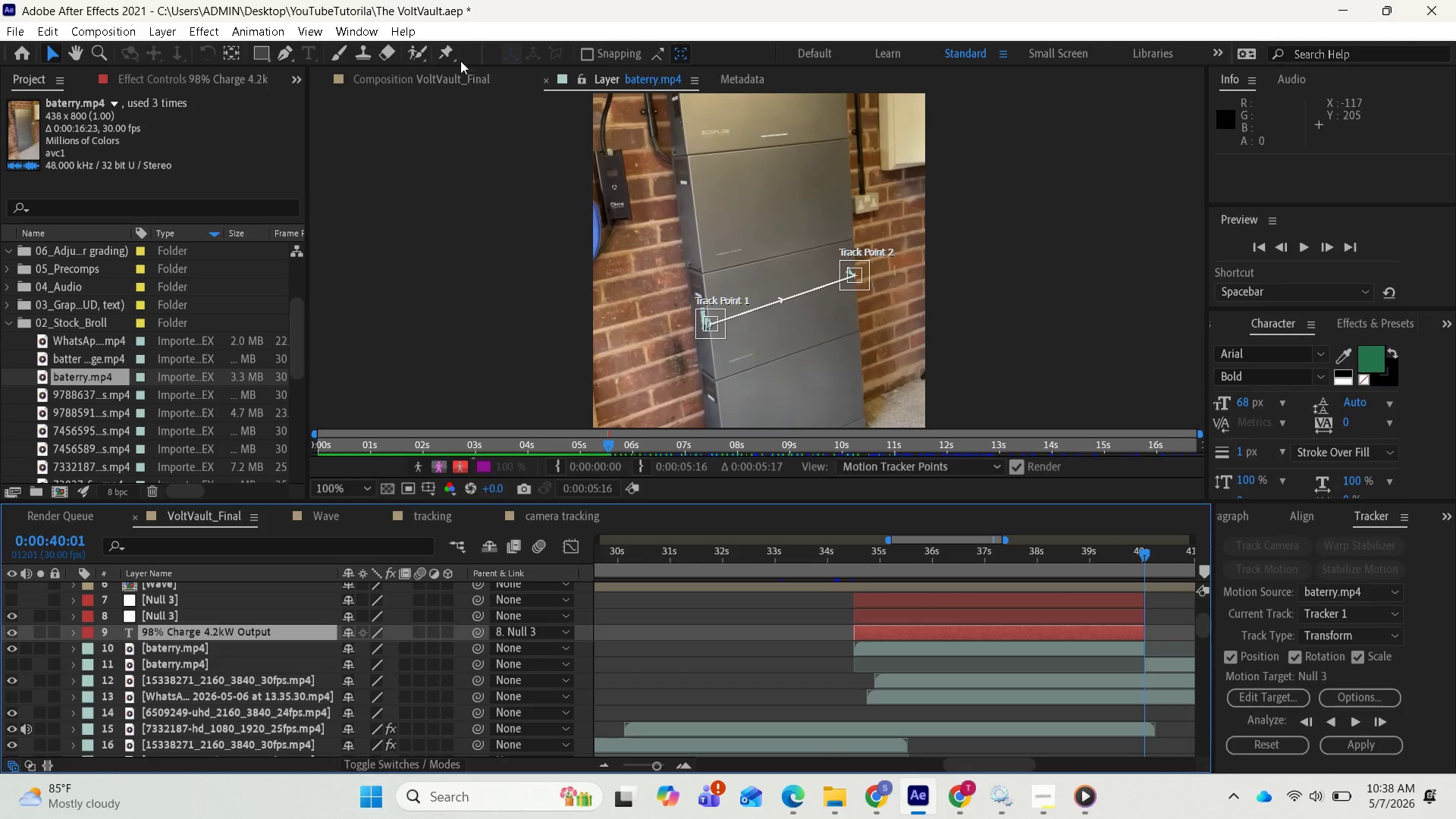 
wait(6.88)
 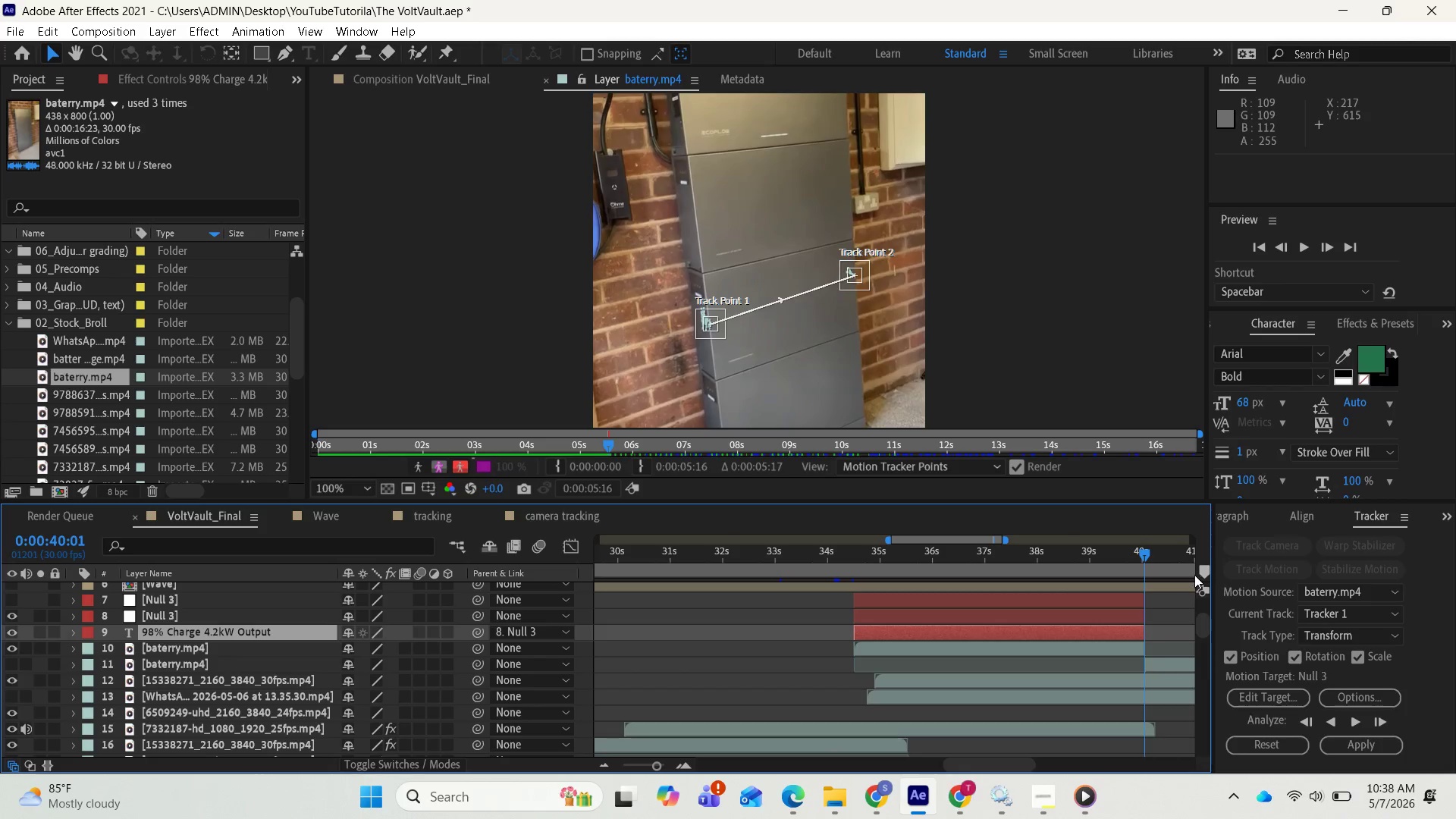 
left_click([433, 78])
 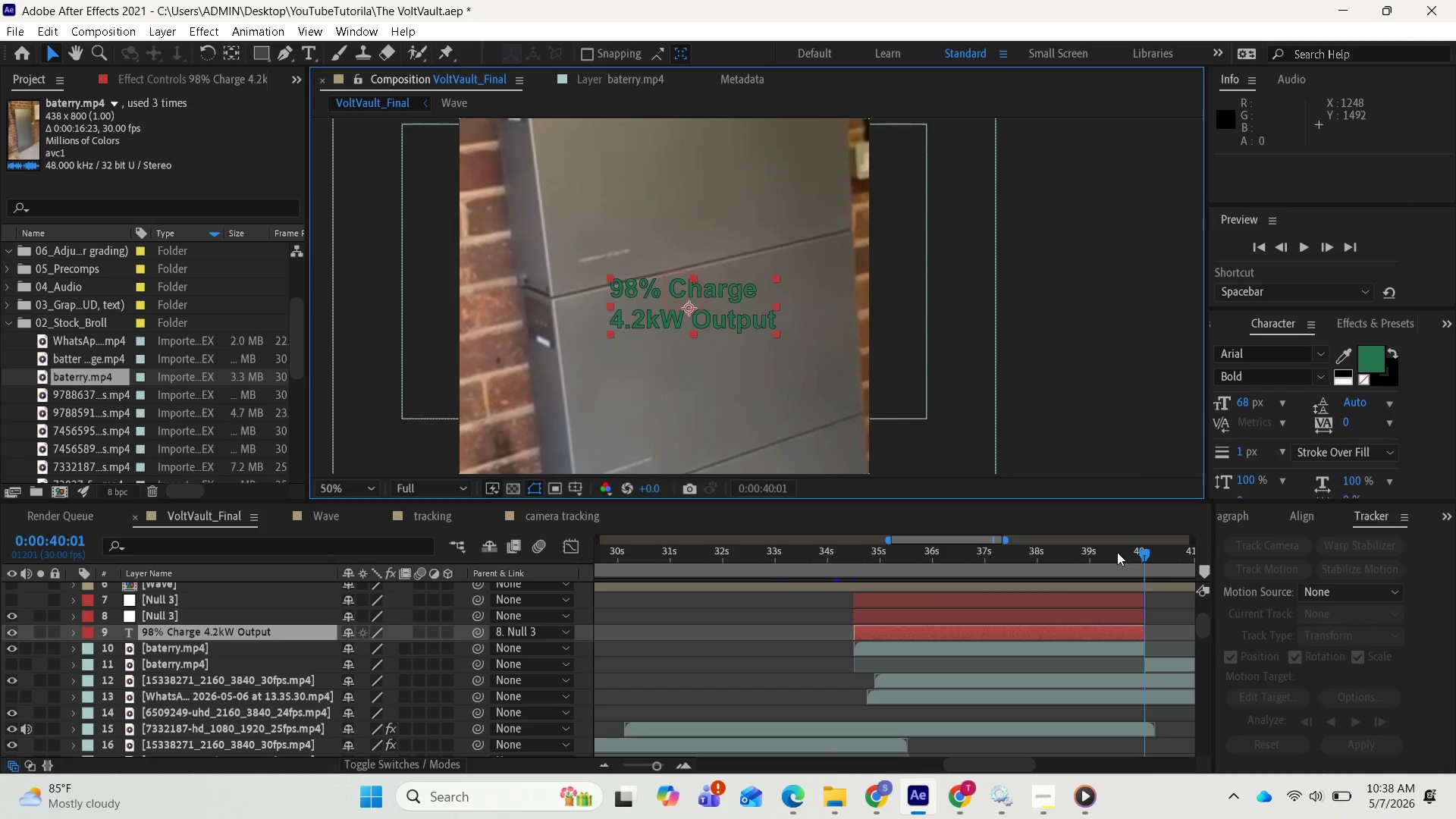 
left_click_drag(start_coordinate=[1140, 553], to_coordinate=[930, 556])
 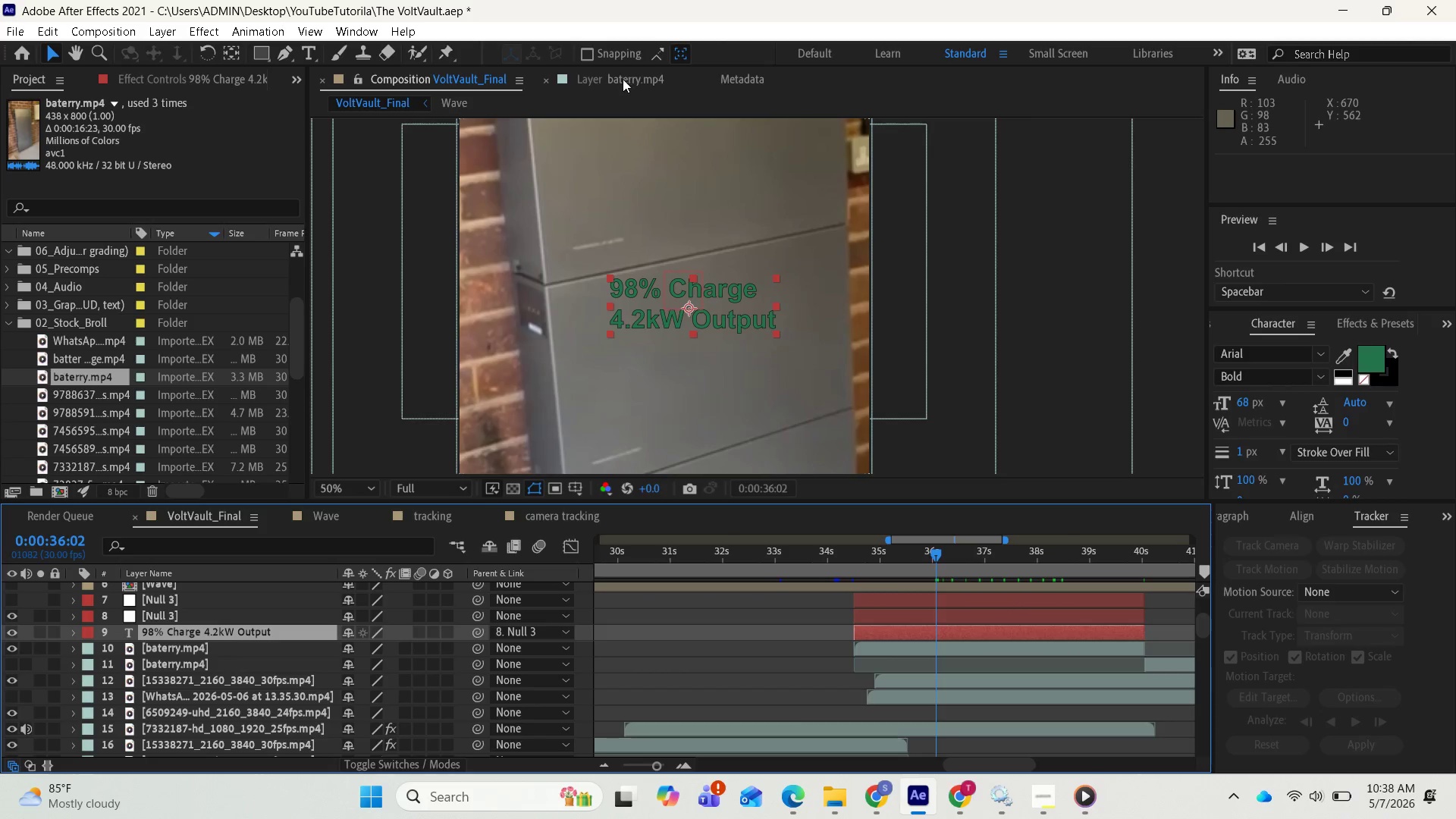 
left_click([623, 78])
 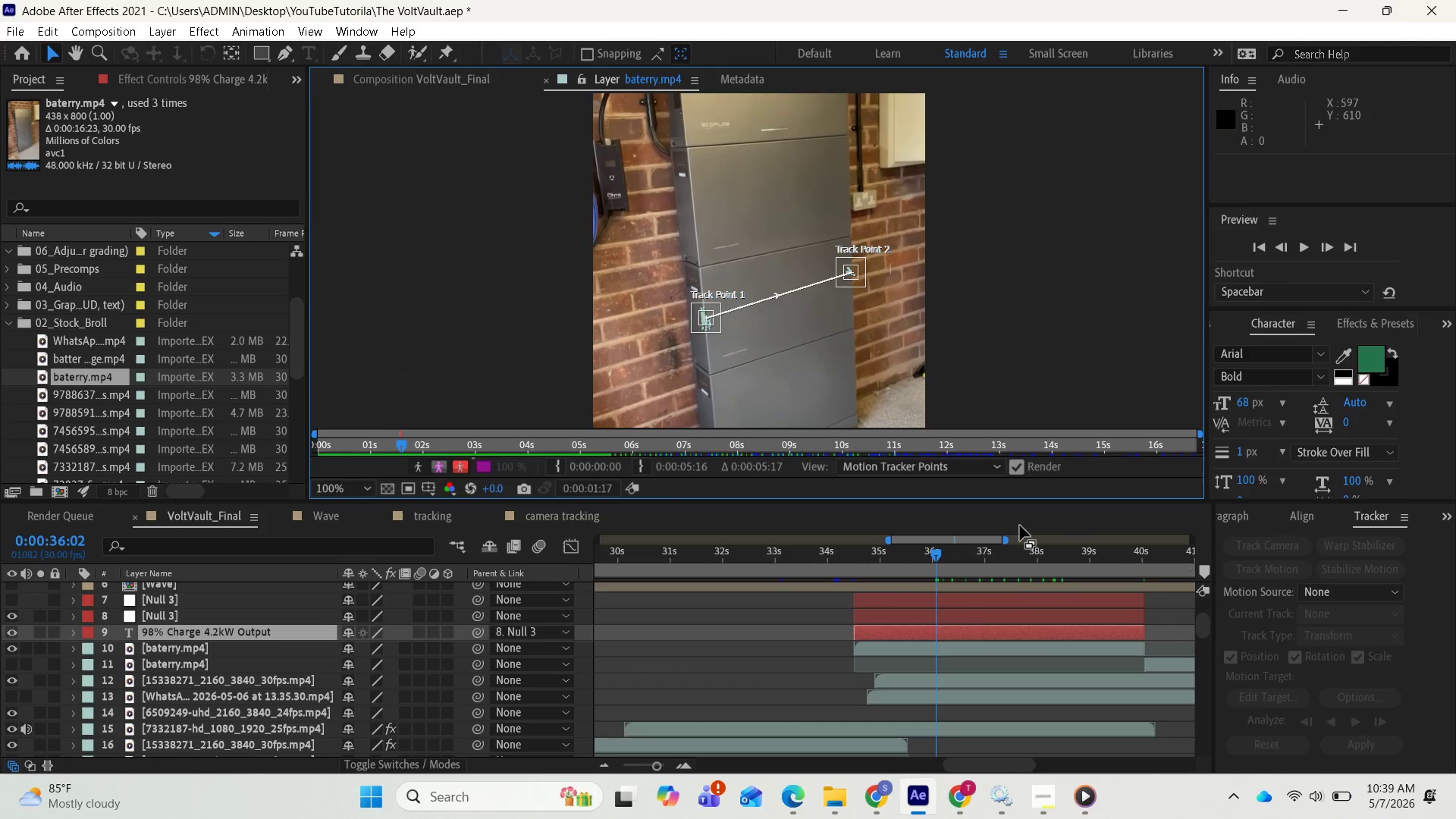 
left_click([998, 646])
 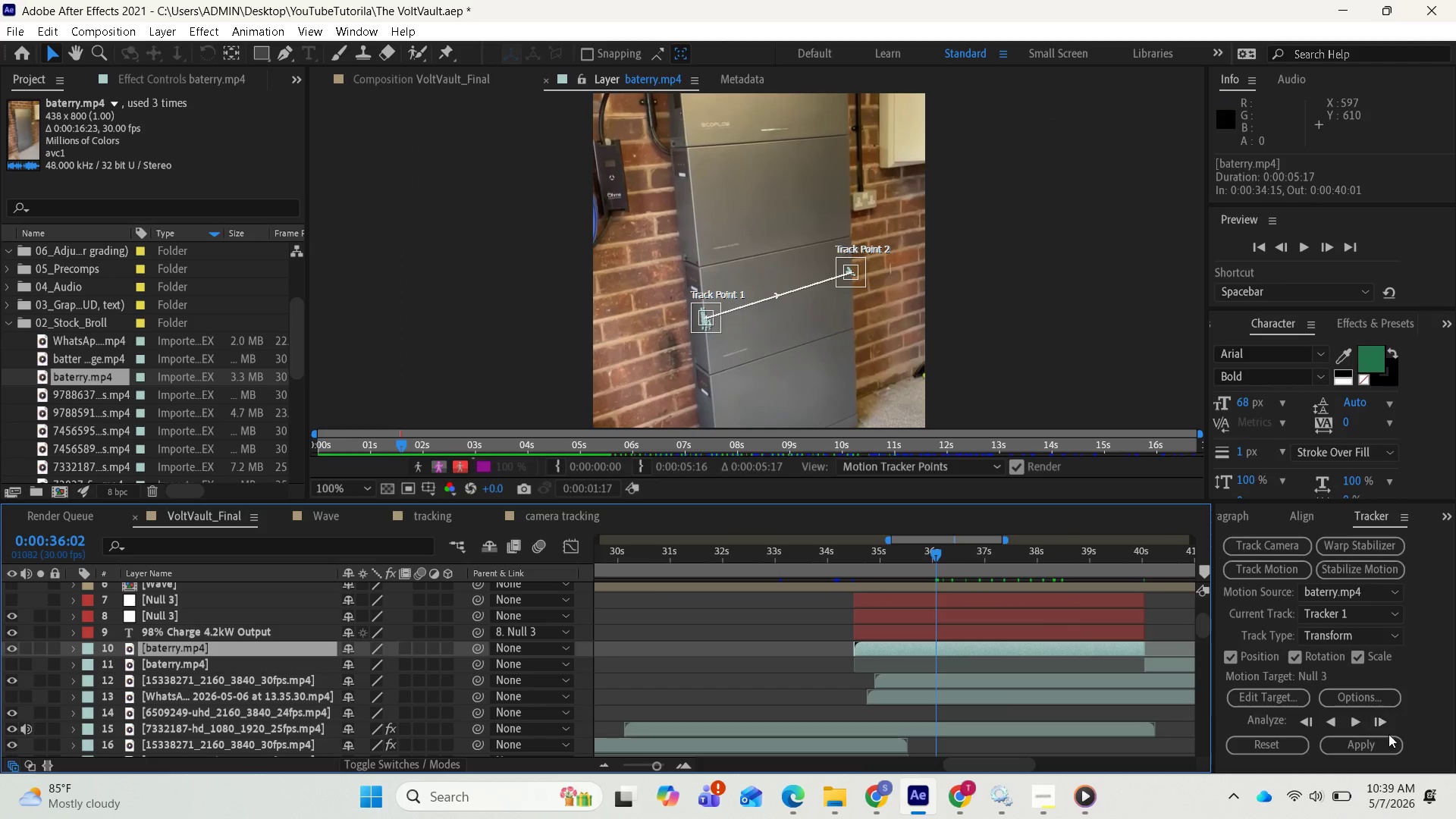 
scroll: coordinate [1398, 736], scroll_direction: down, amount: 1.0
 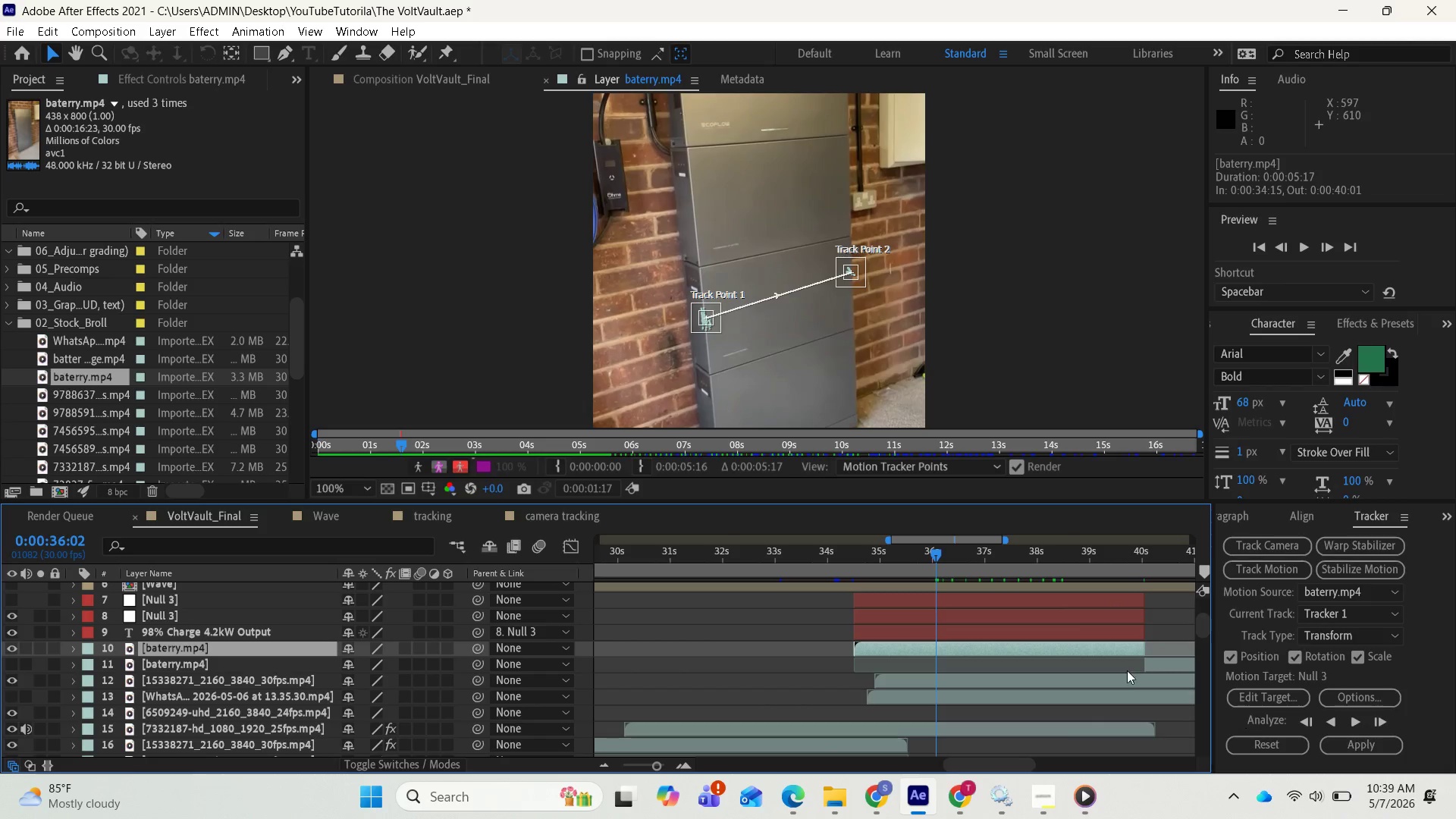 
left_click_drag(start_coordinate=[933, 550], to_coordinate=[1128, 561])
 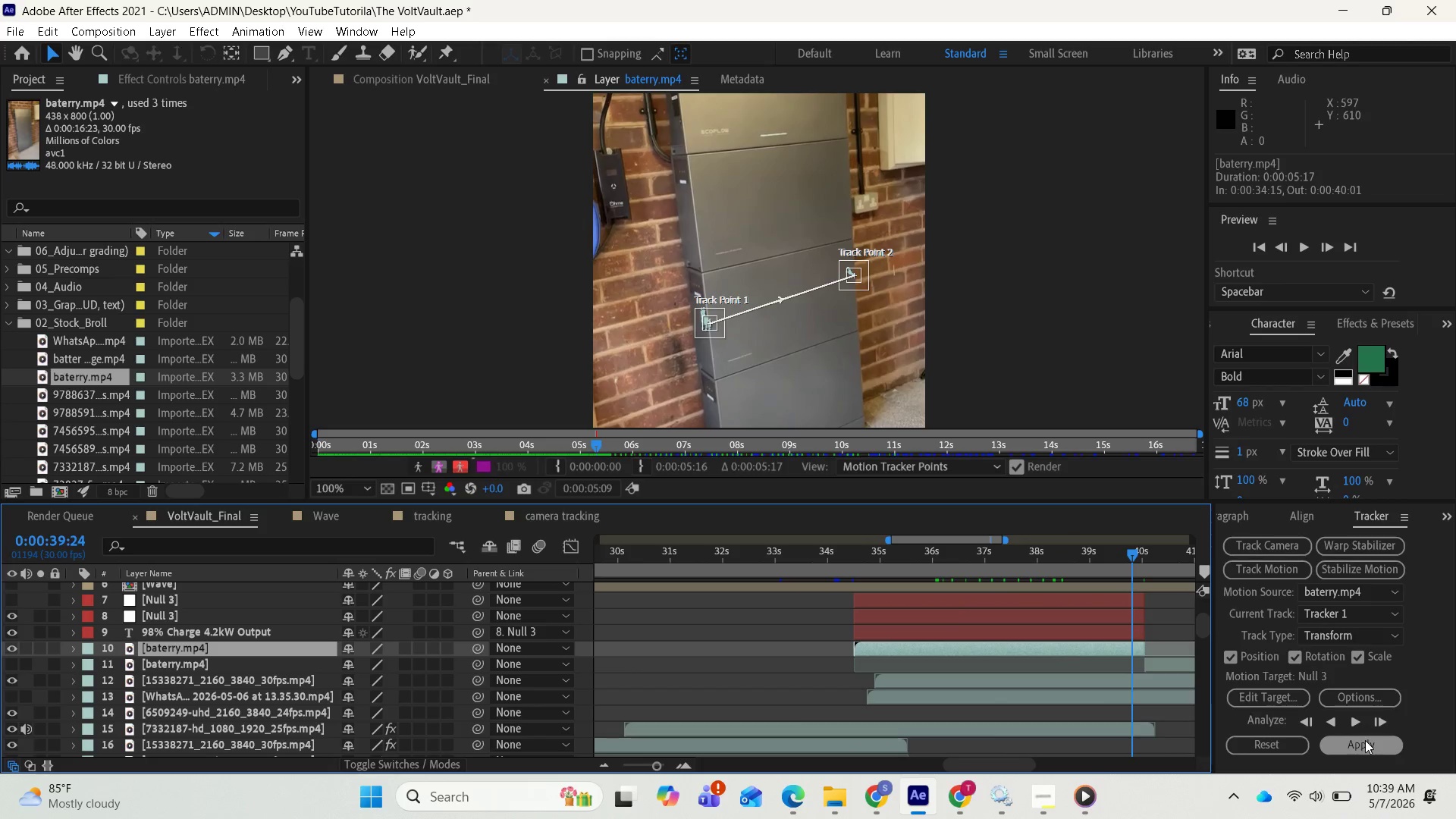 
left_click([1365, 740])
 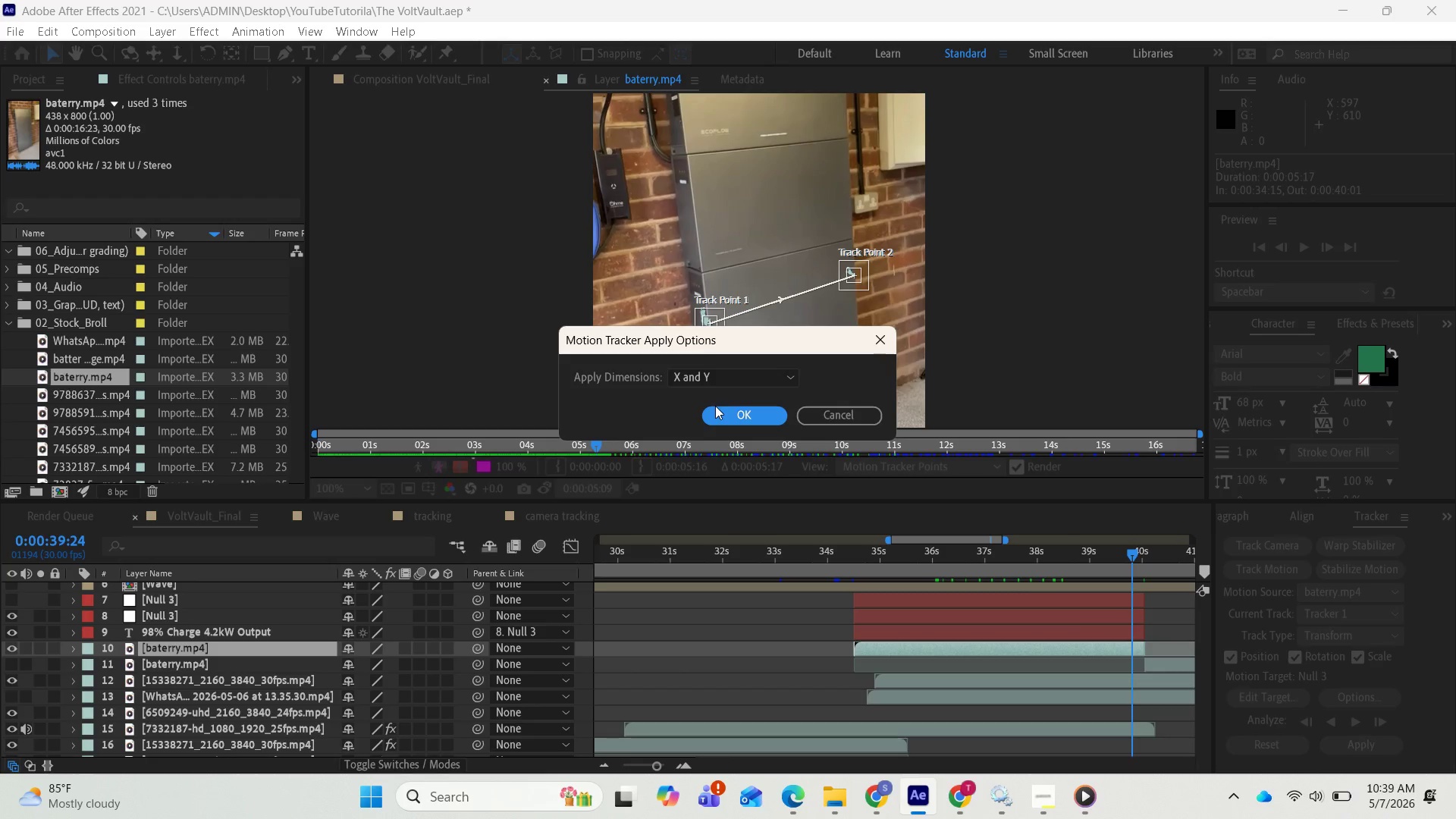 
left_click([727, 421])
 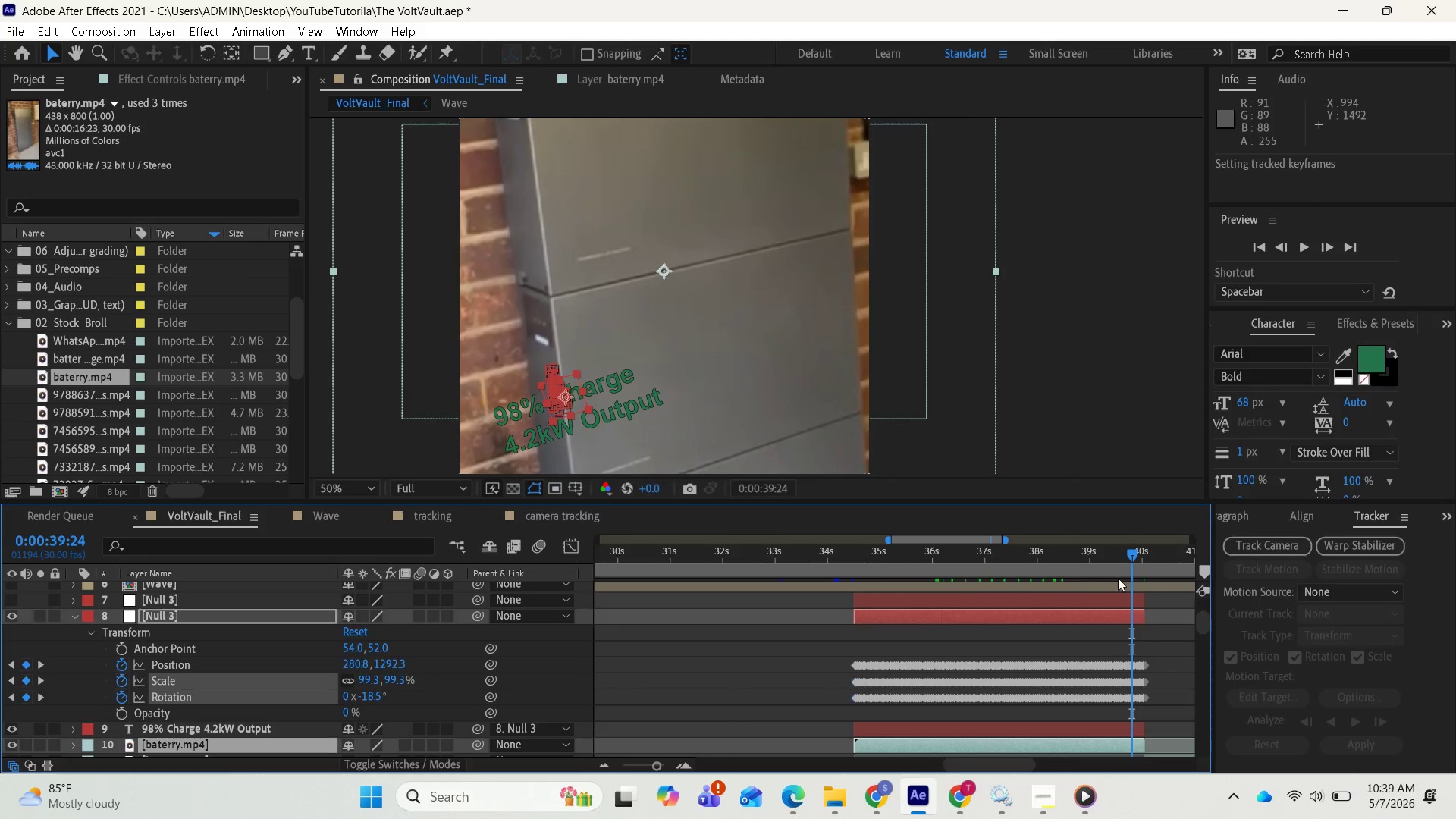 
left_click_drag(start_coordinate=[1131, 556], to_coordinate=[871, 558])
 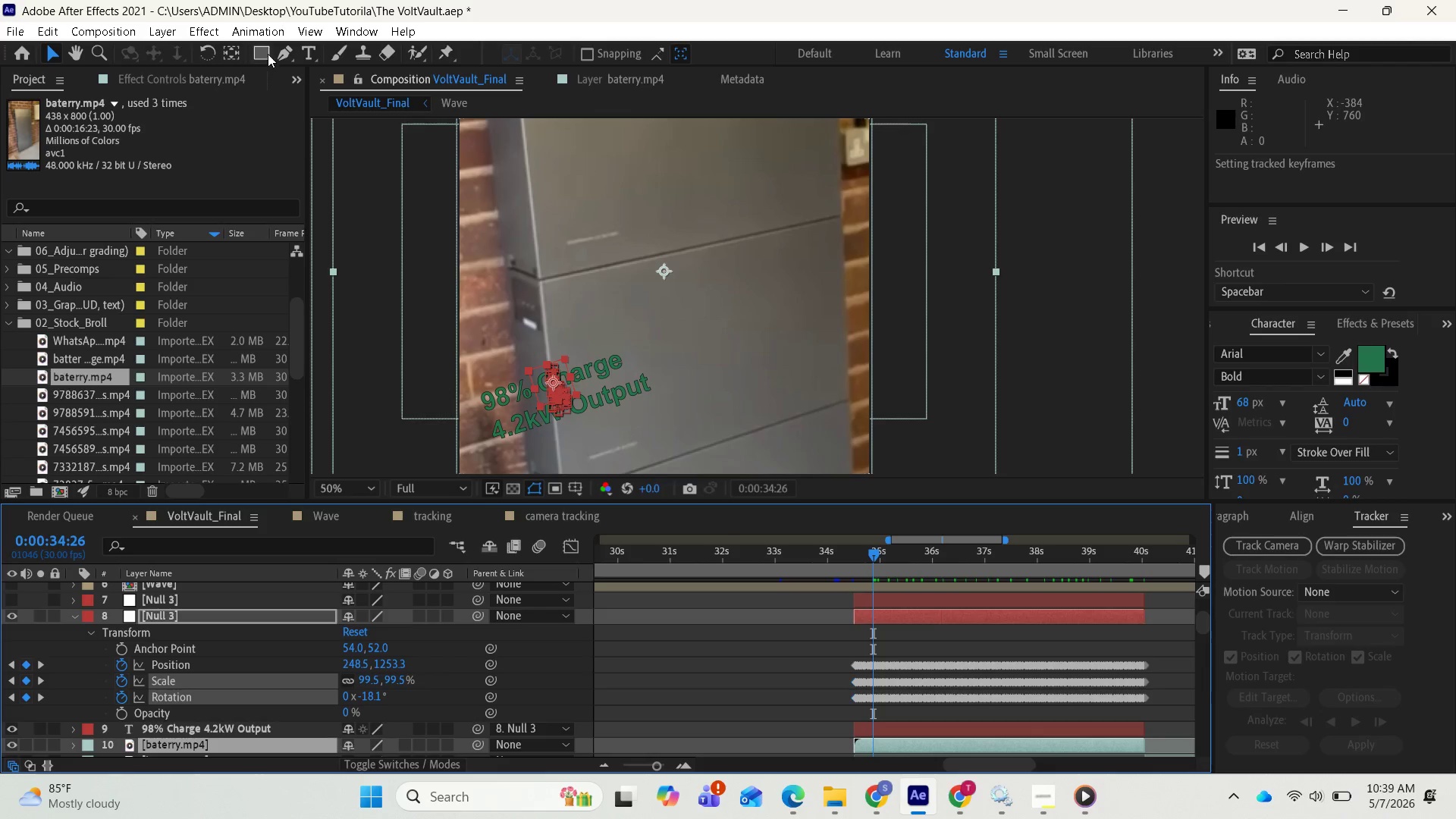 
wait(6.16)
 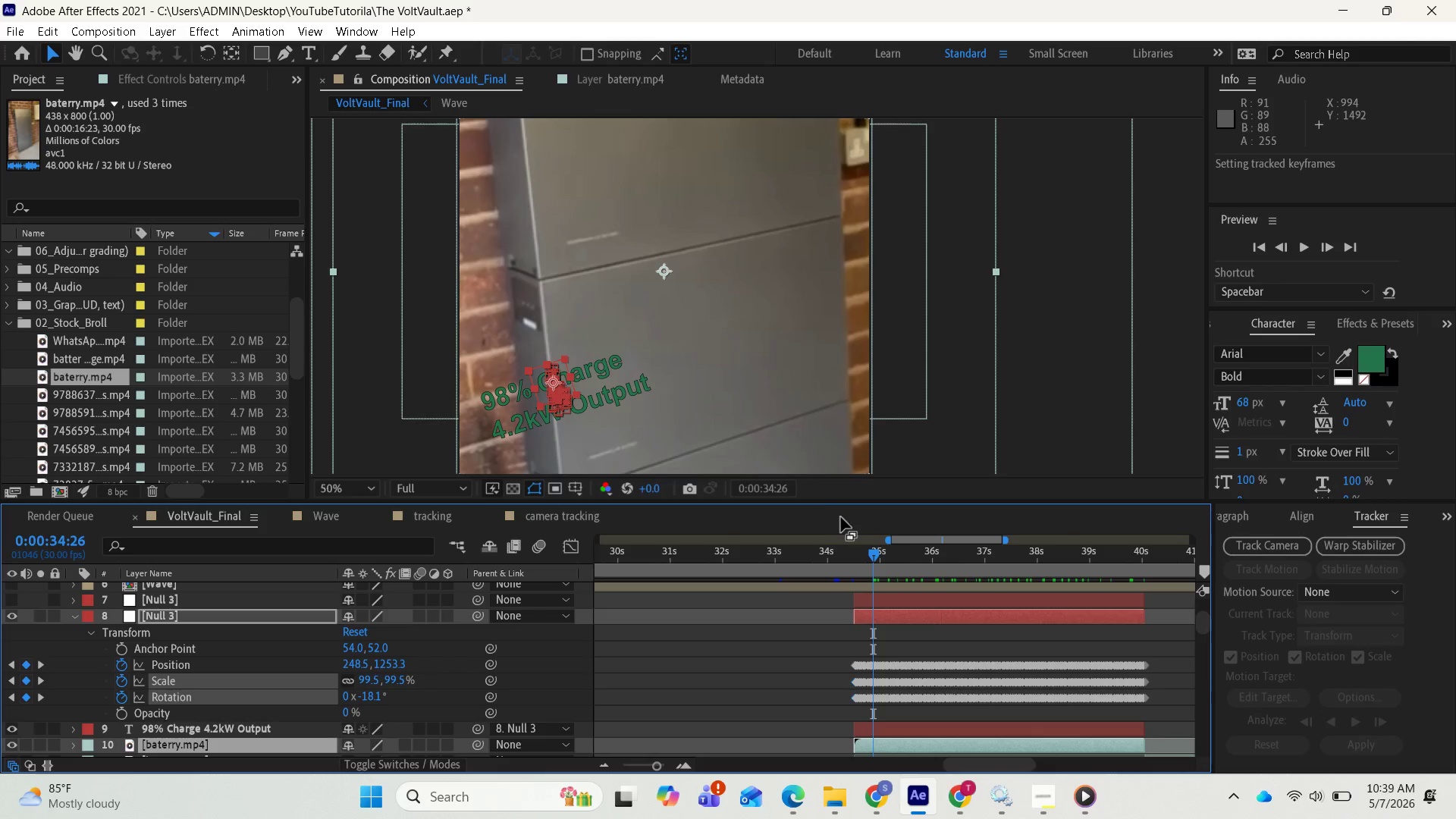 
left_click([225, 56])
 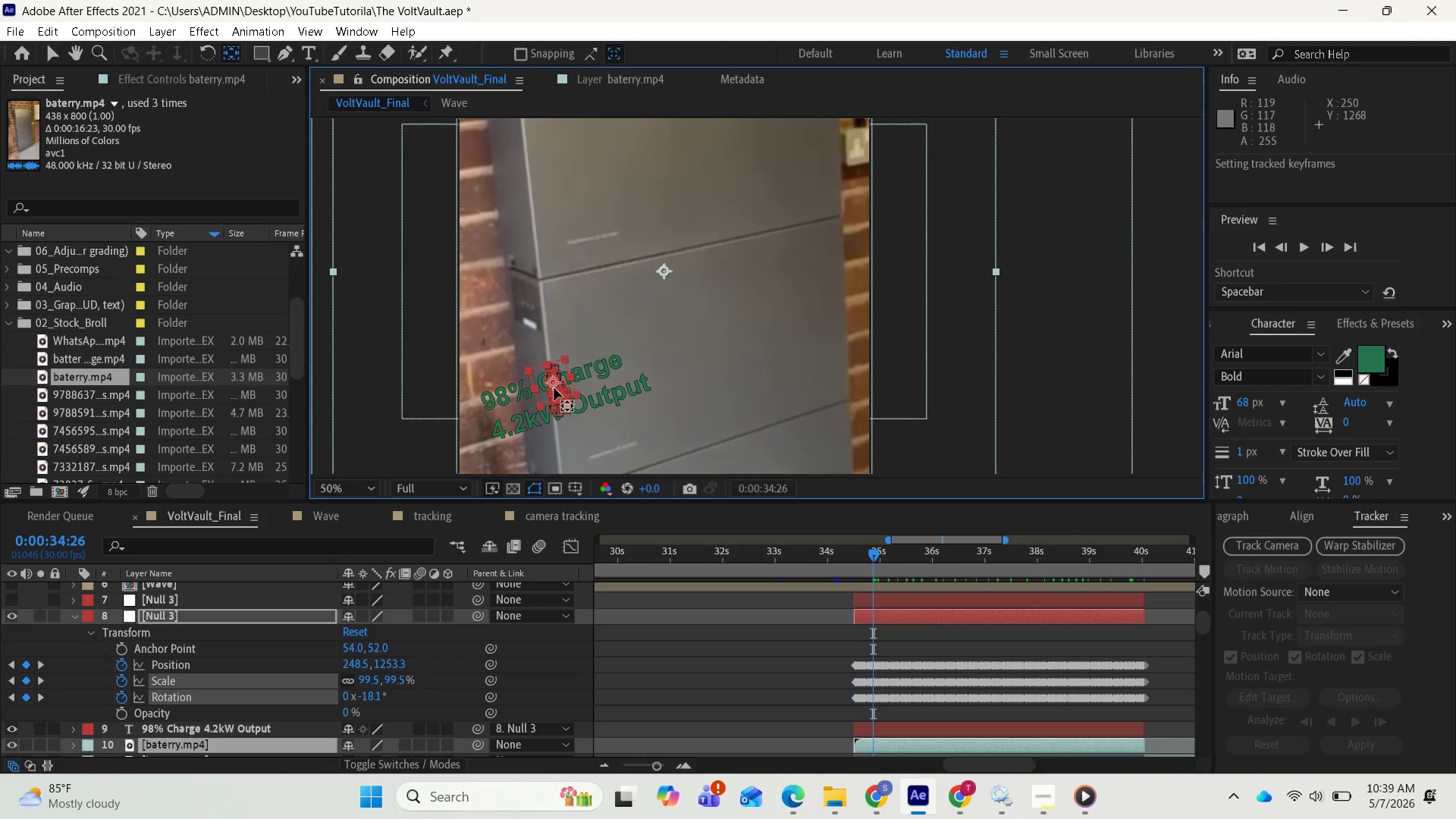 
wait(5.92)
 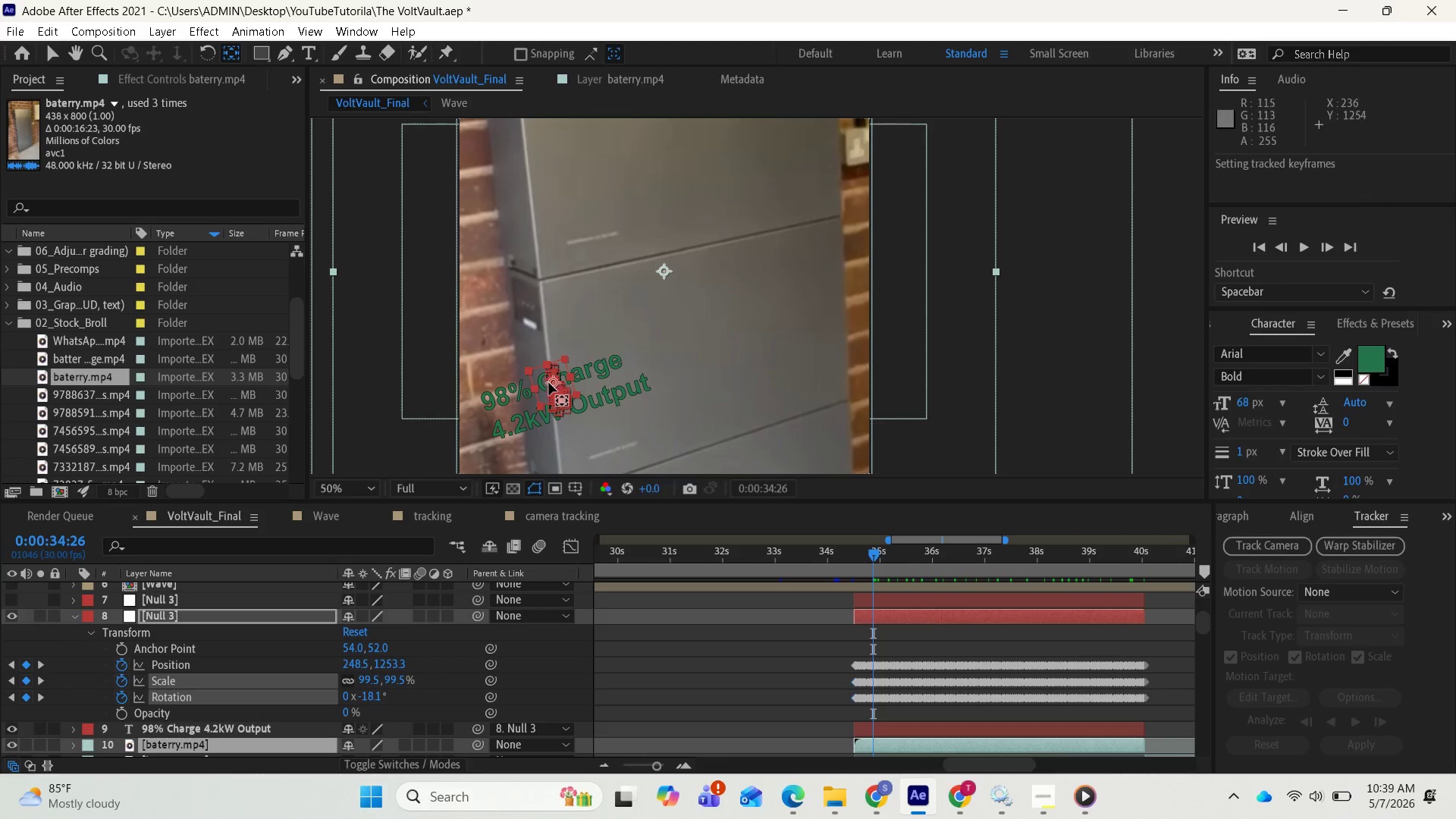 
scroll: coordinate [937, 629], scroll_direction: up, amount: 2.0
 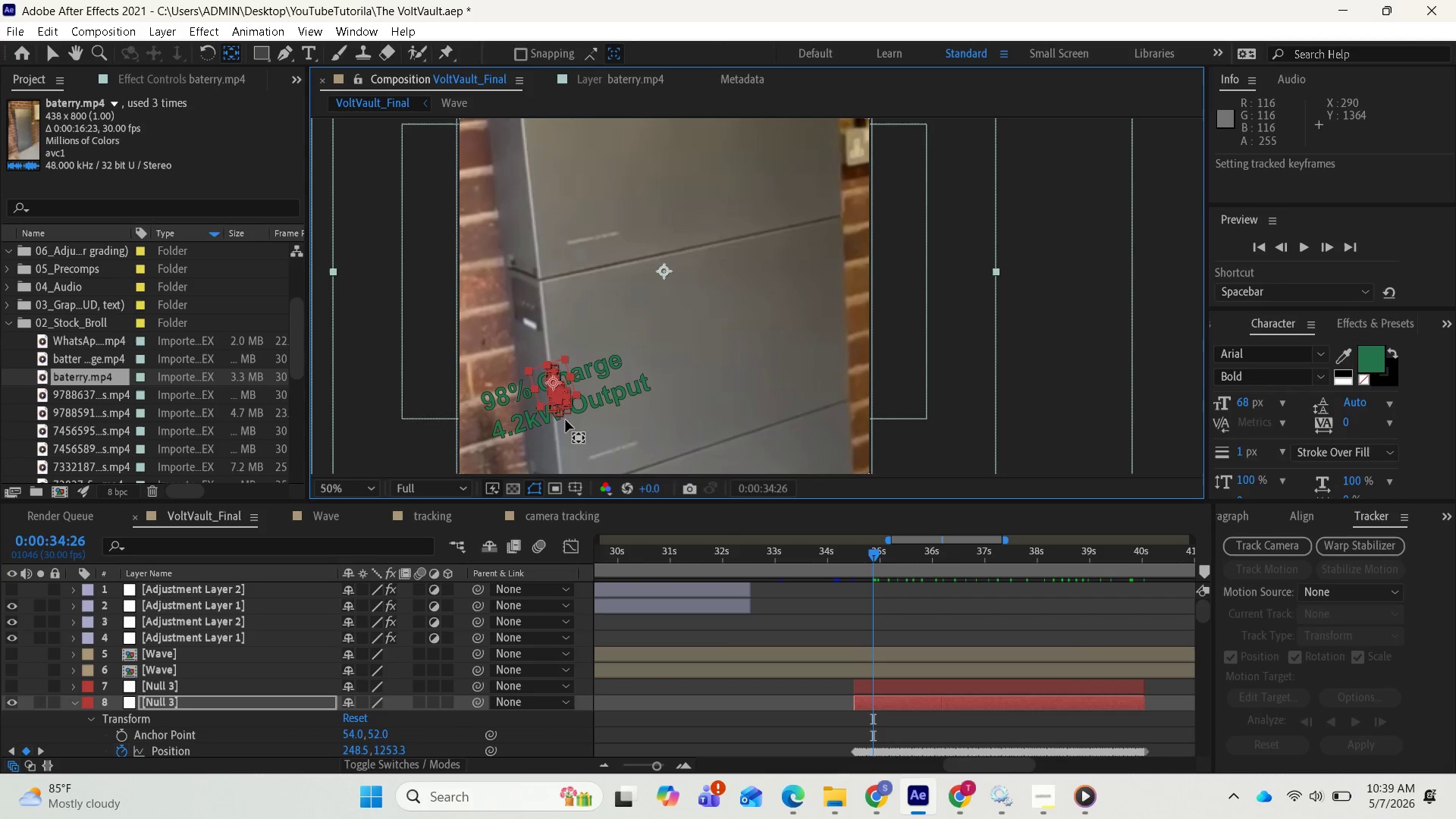 
left_click_drag(start_coordinate=[551, 383], to_coordinate=[528, 375])
 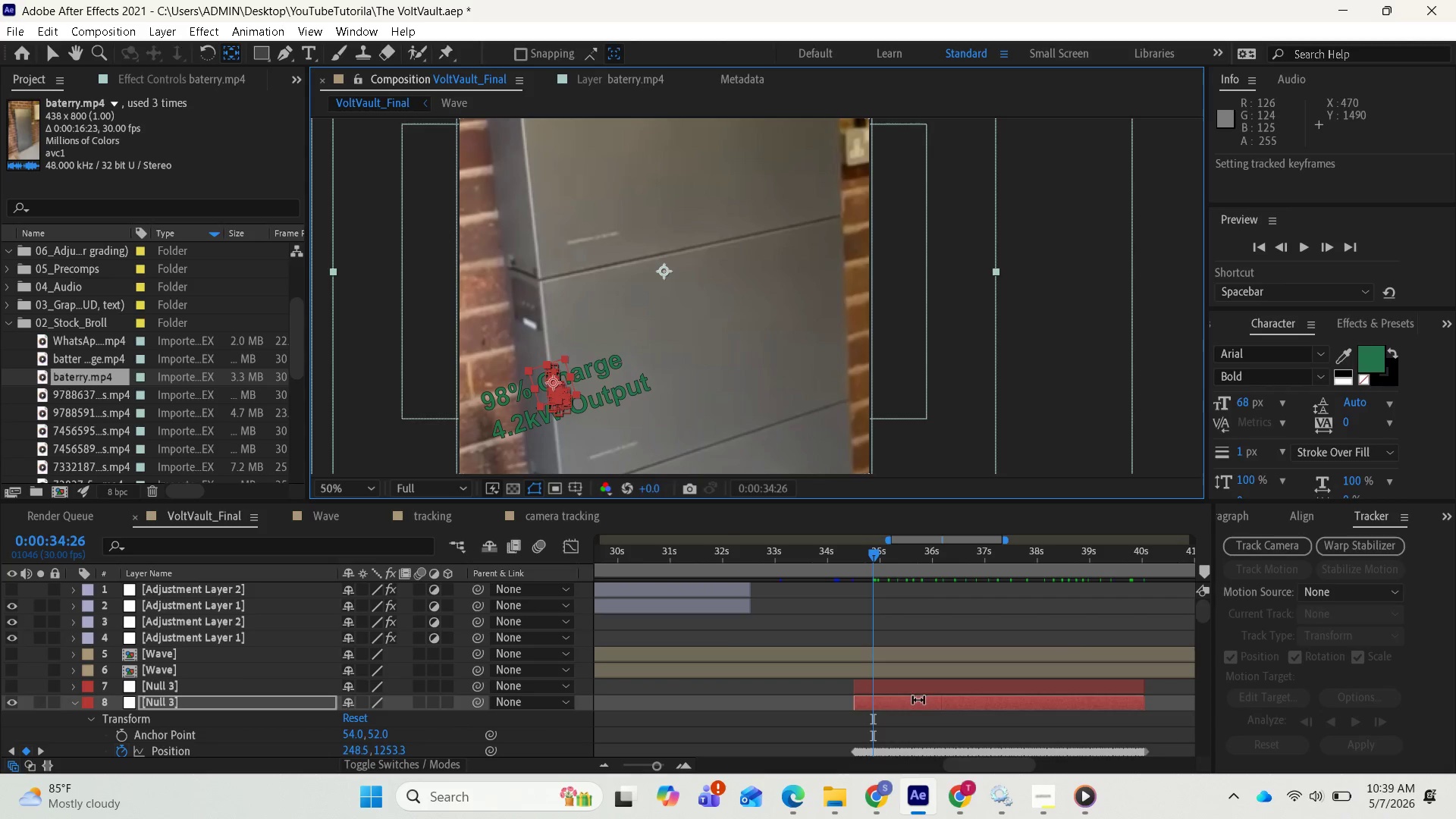 
left_click([913, 704])
 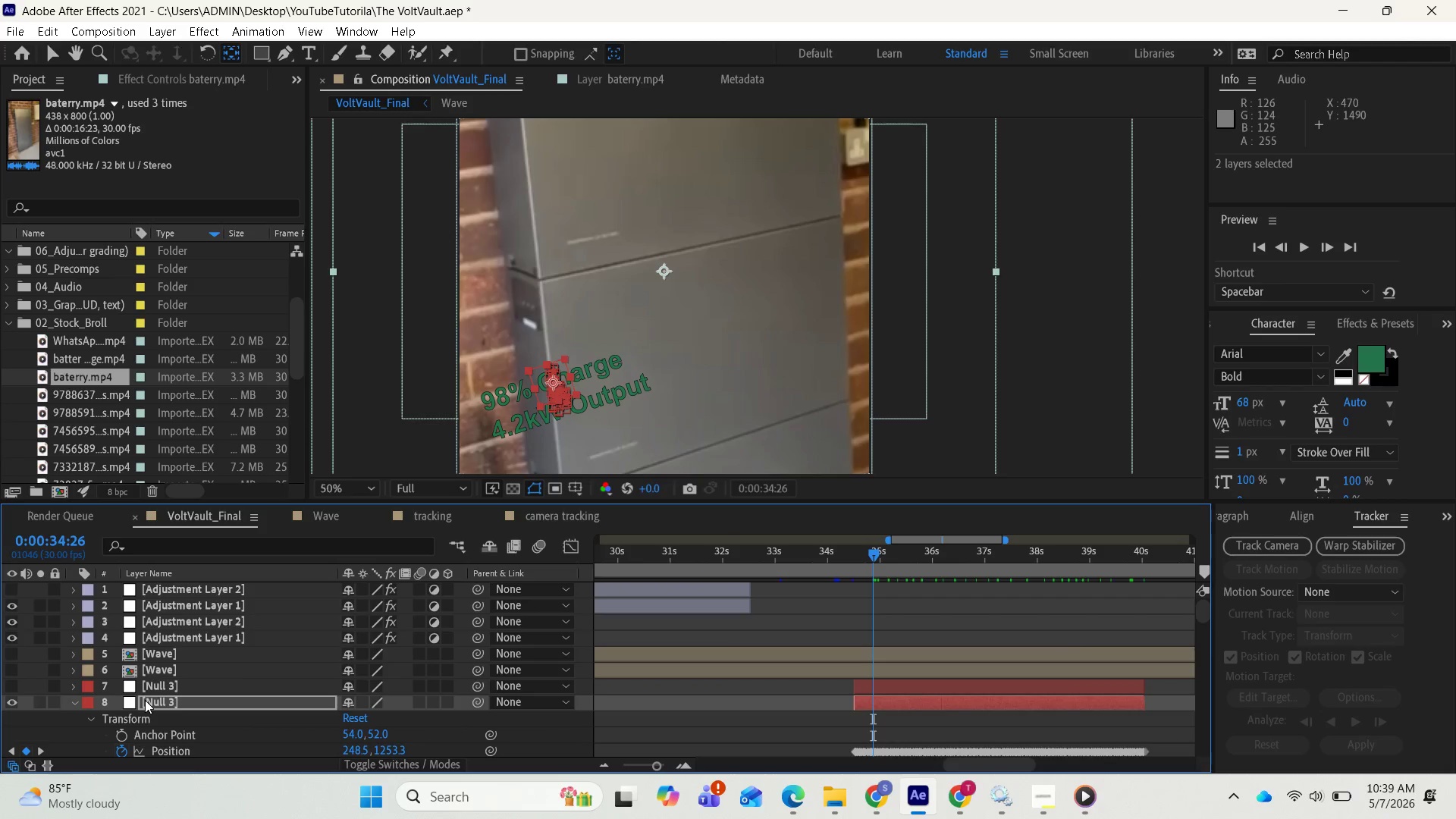 
double_click([145, 700])
 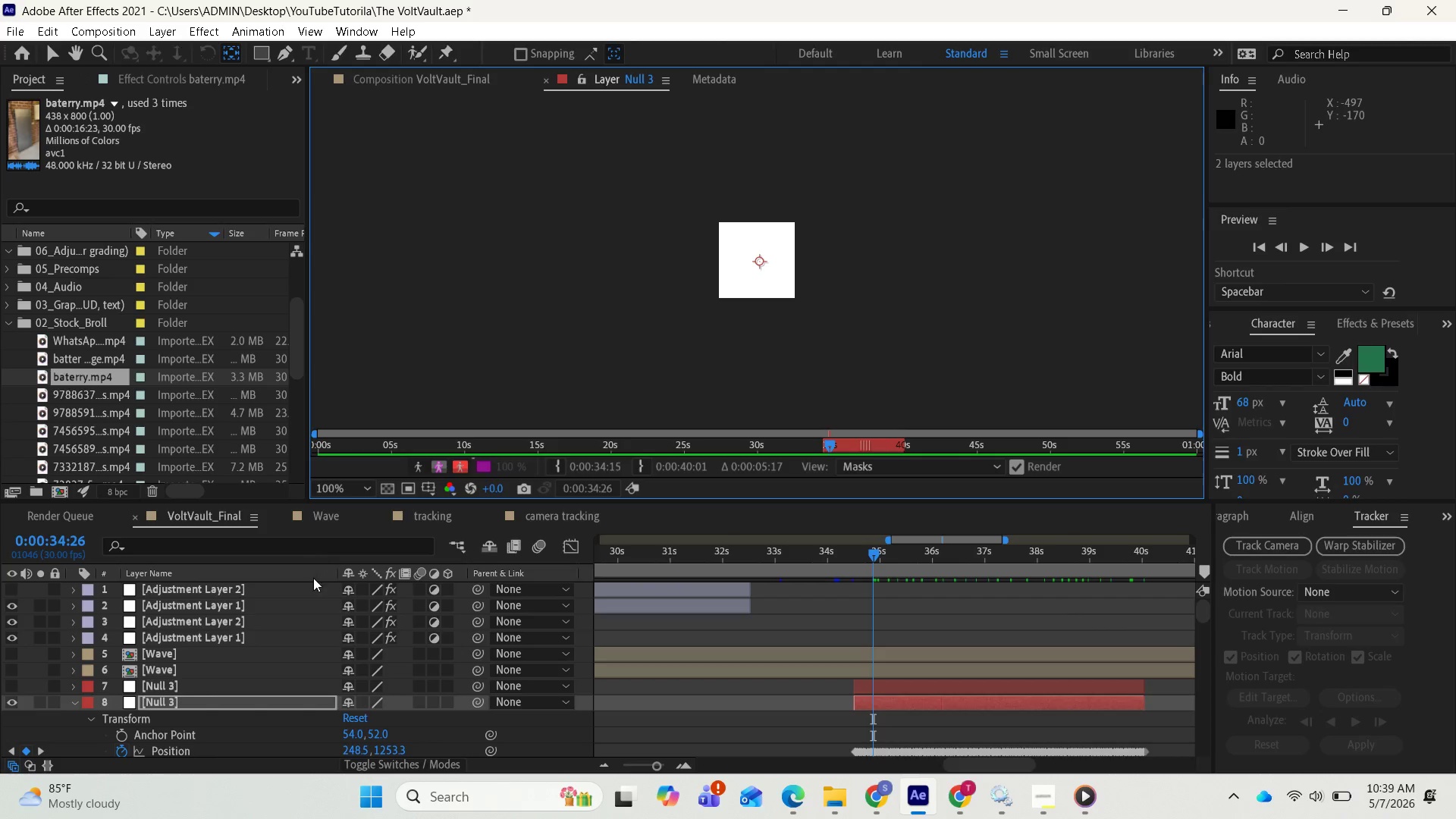 
left_click([256, 699])
 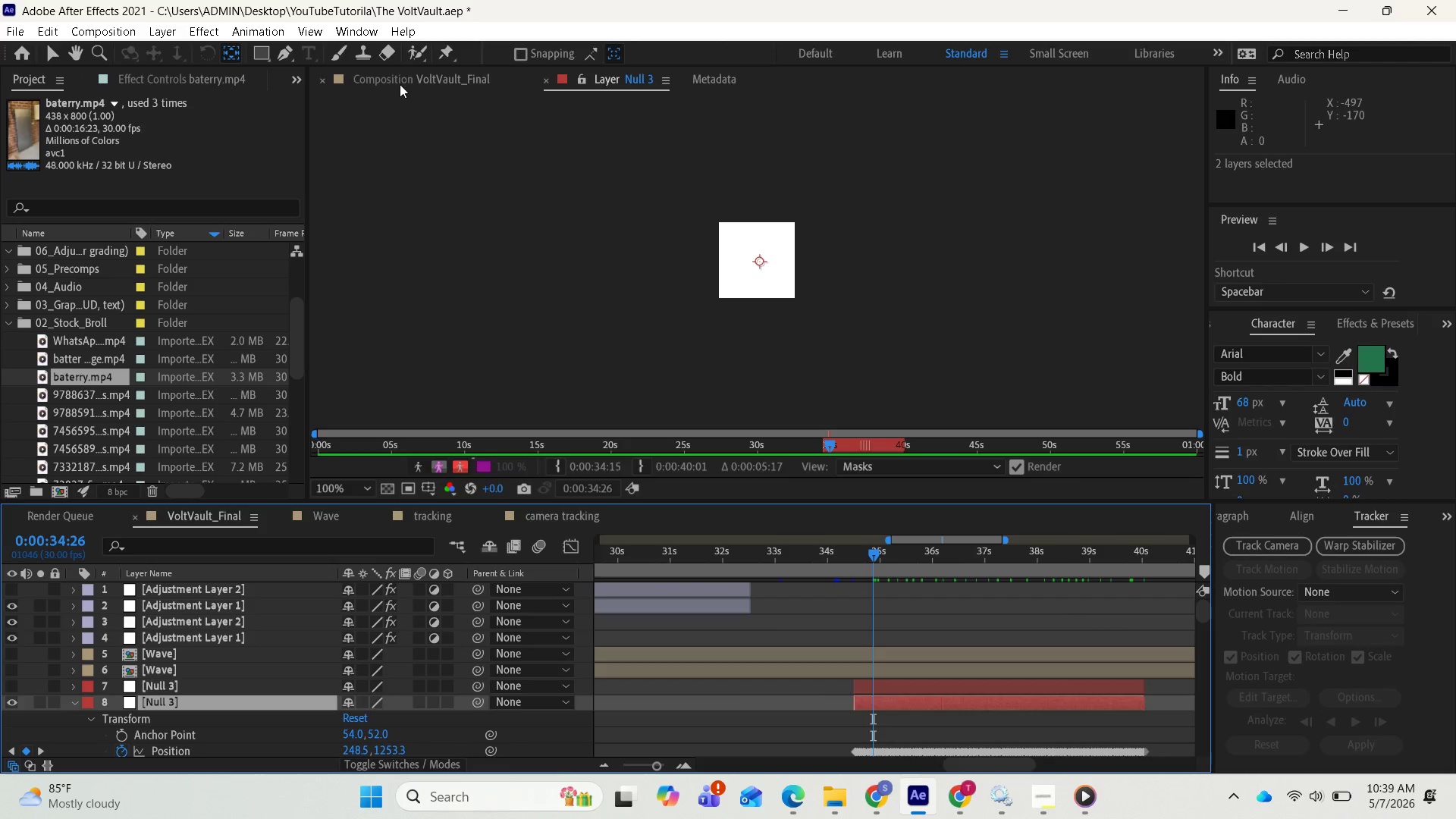 
left_click([404, 69])
 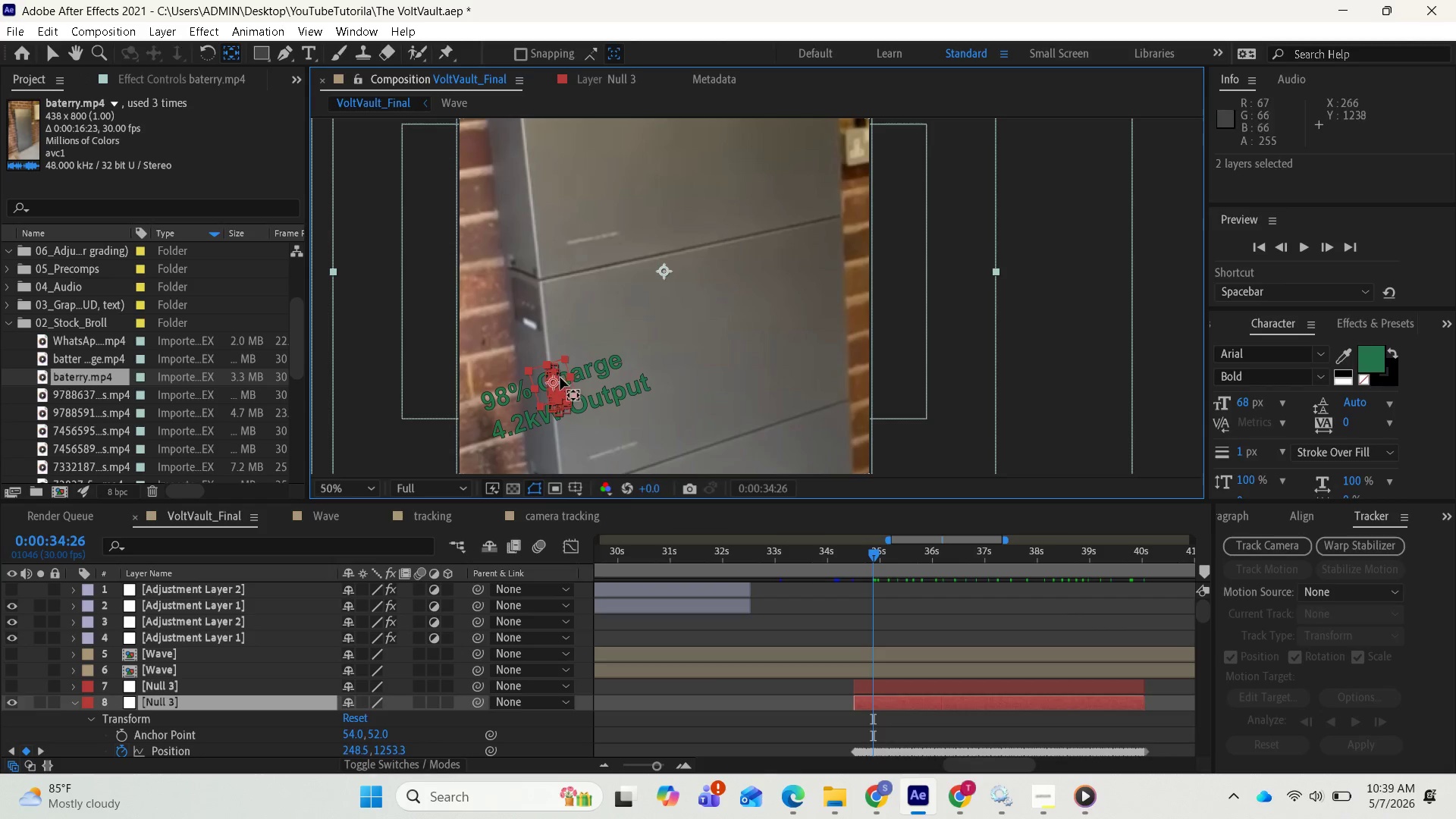 
left_click_drag(start_coordinate=[558, 382], to_coordinate=[536, 381])
 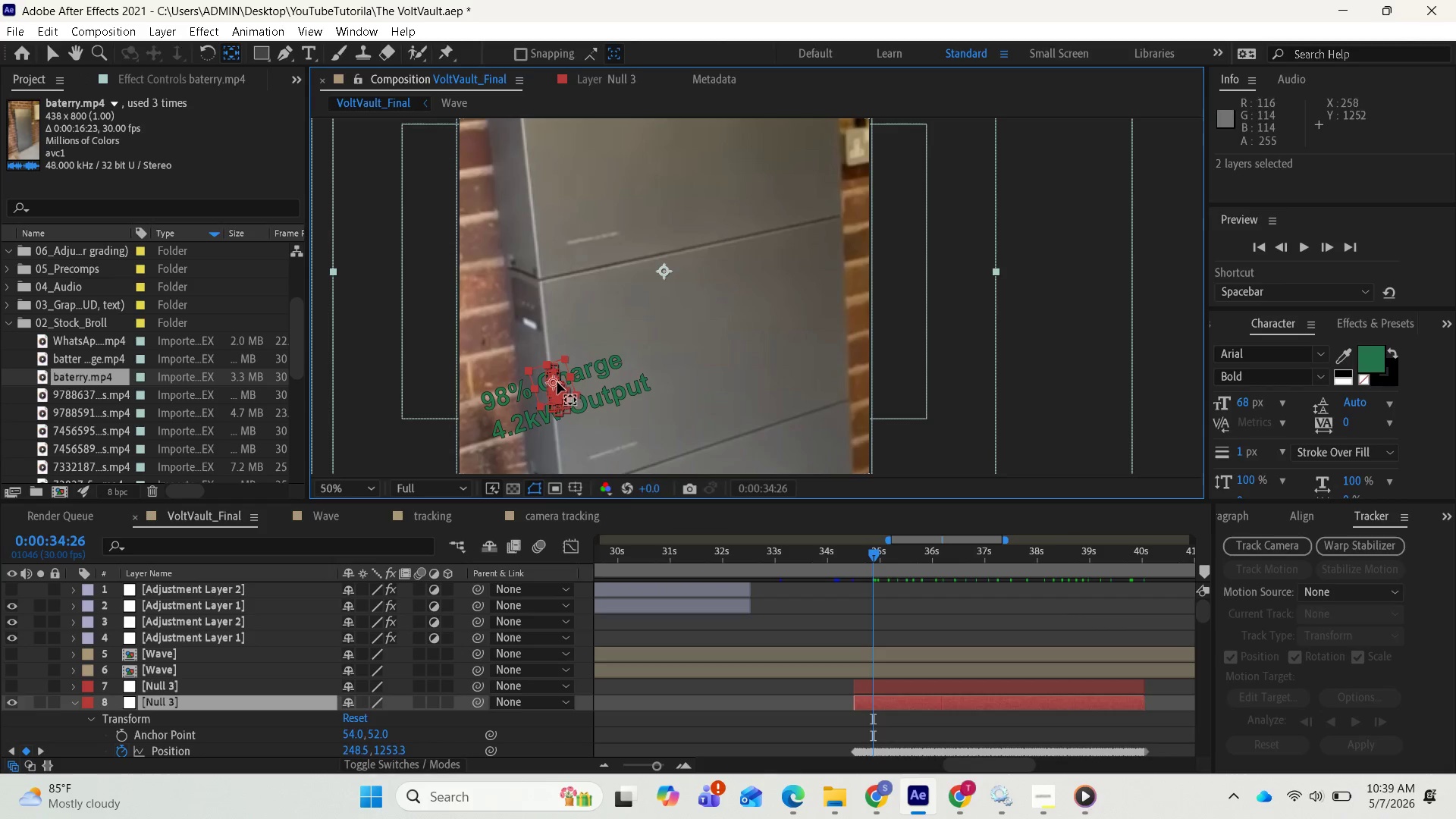 
left_click_drag(start_coordinate=[555, 382], to_coordinate=[645, 379])
 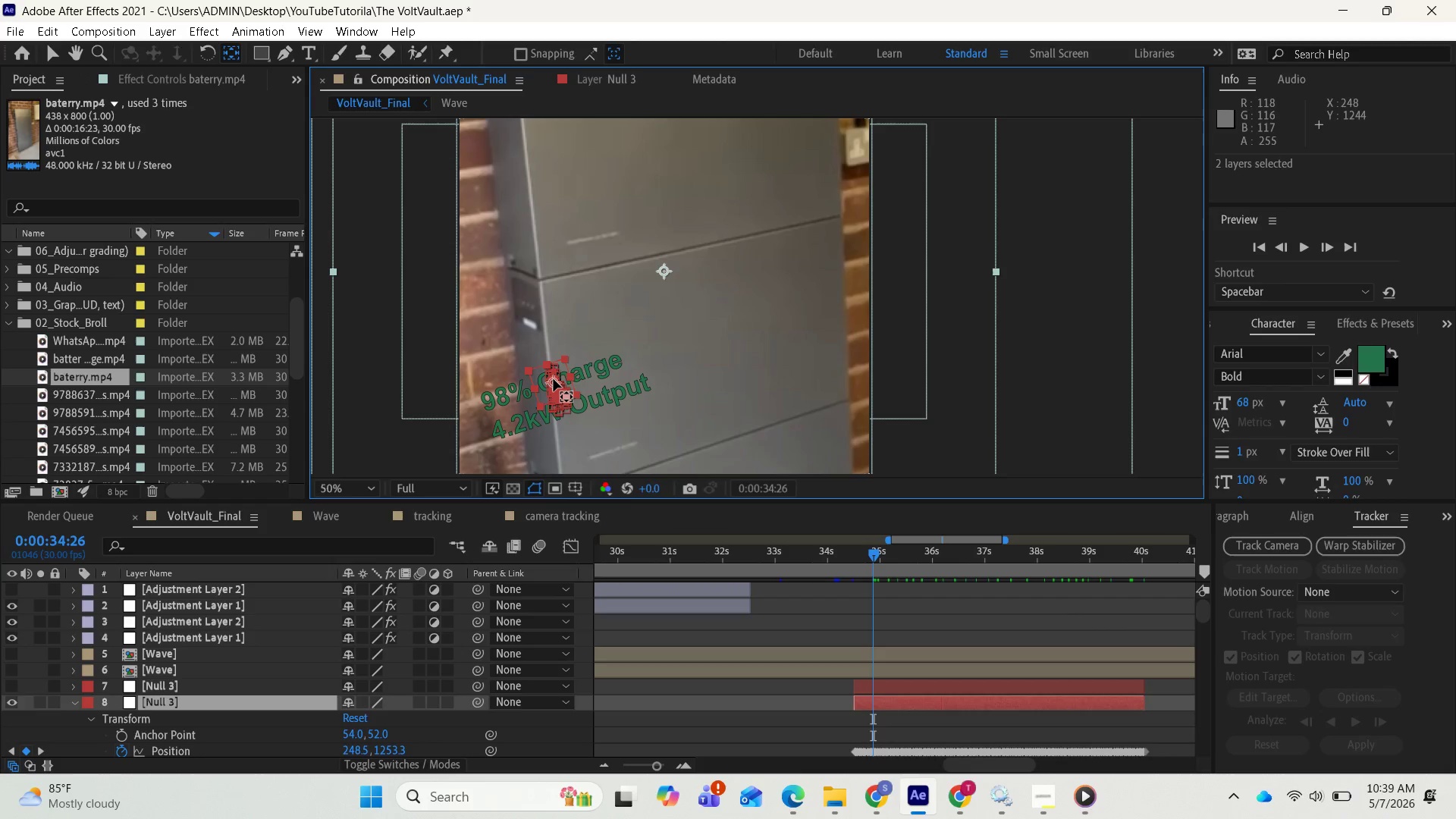 
left_click_drag(start_coordinate=[554, 379], to_coordinate=[530, 379])
 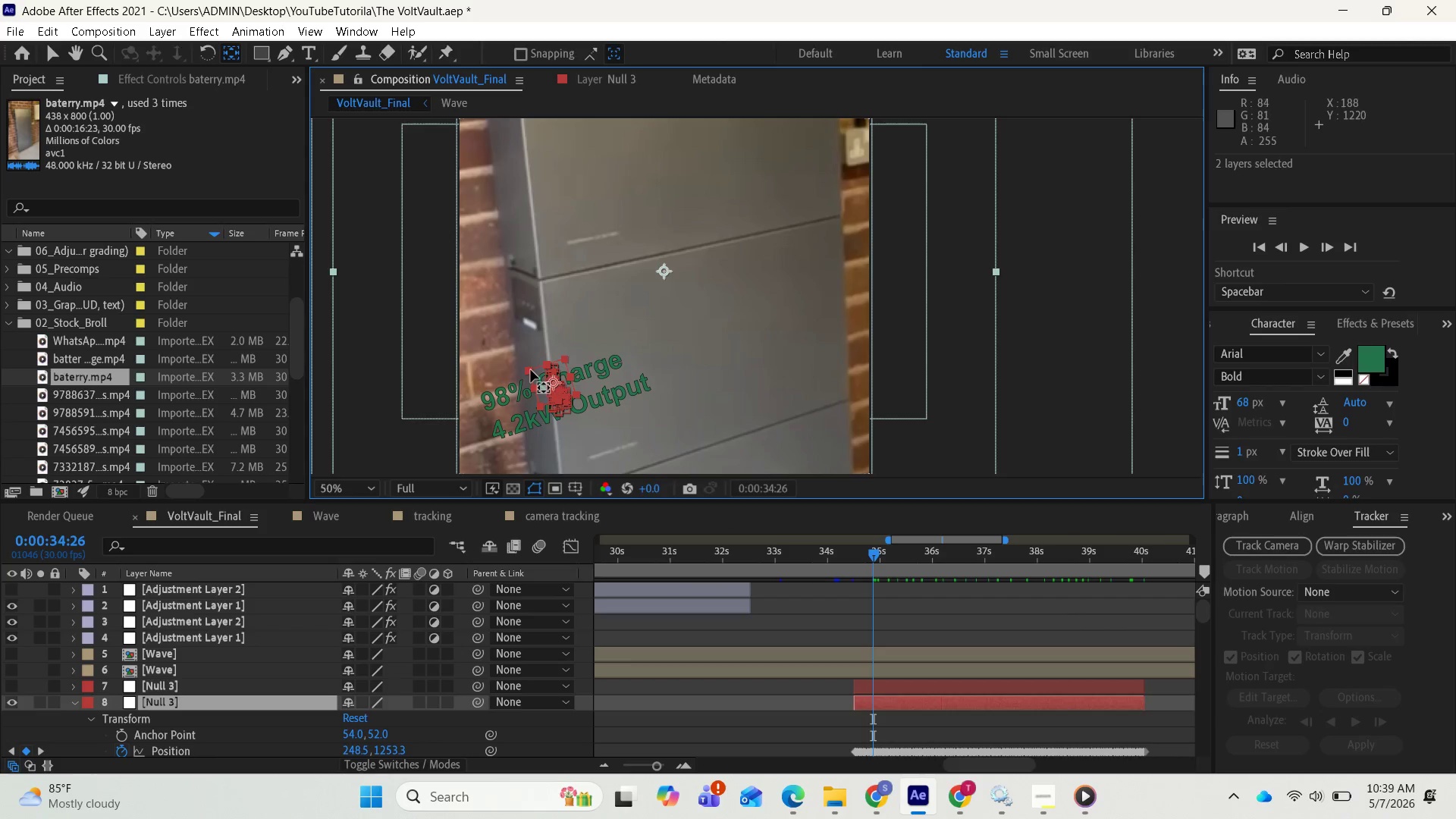 
left_click([531, 370])
 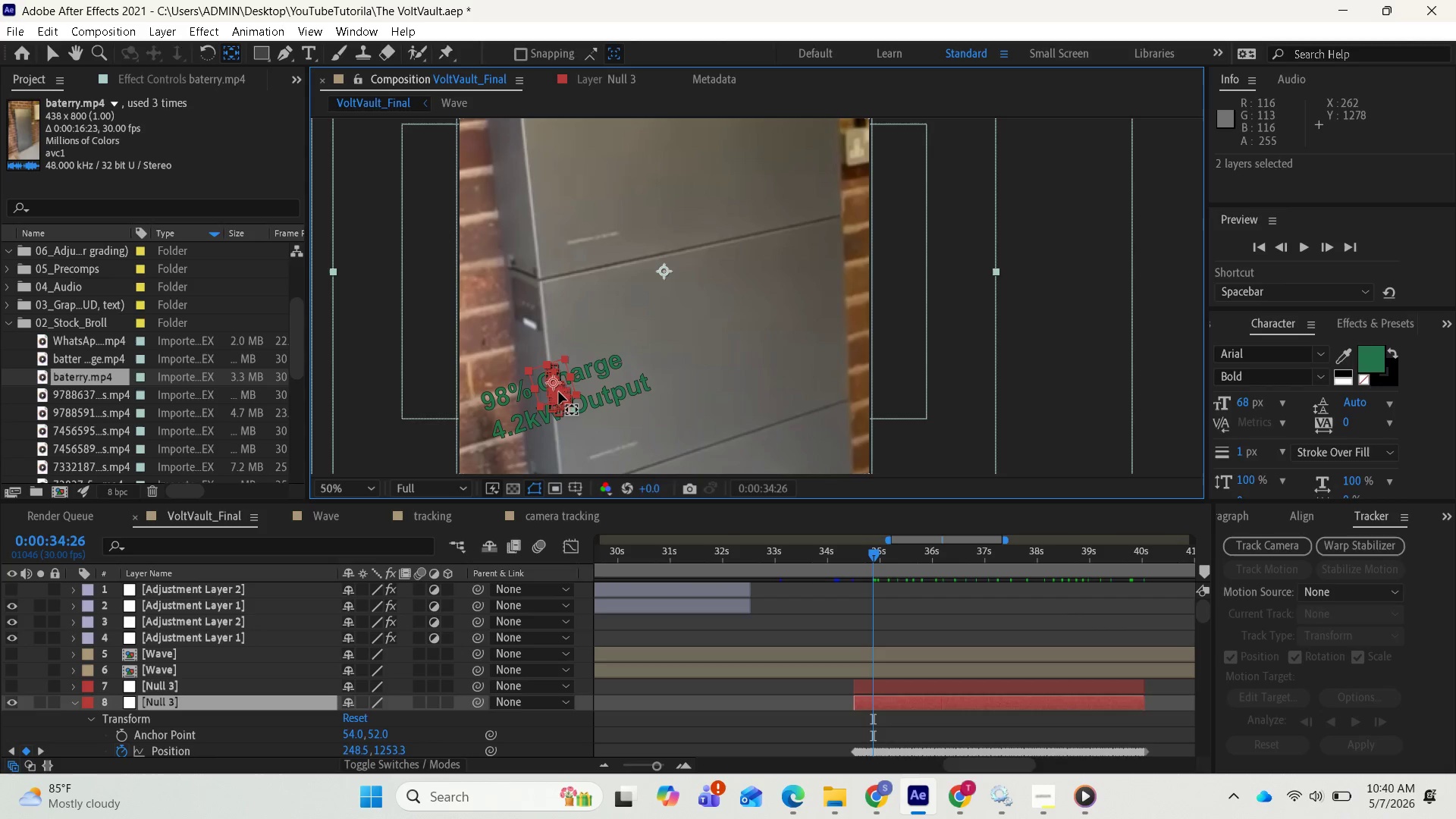 
left_click_drag(start_coordinate=[559, 392], to_coordinate=[633, 378])
 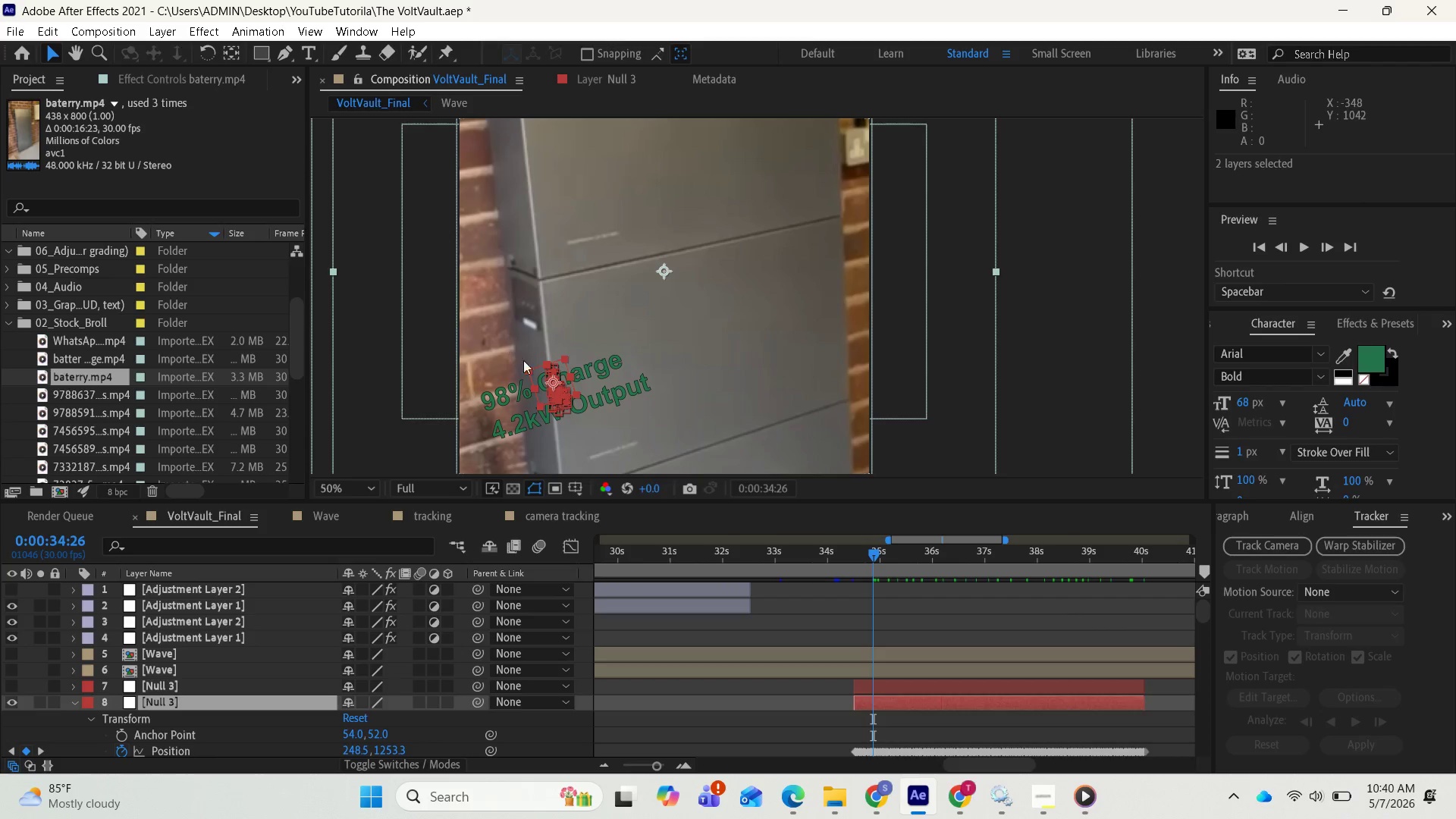 
left_click_drag(start_coordinate=[553, 399], to_coordinate=[577, 390])
 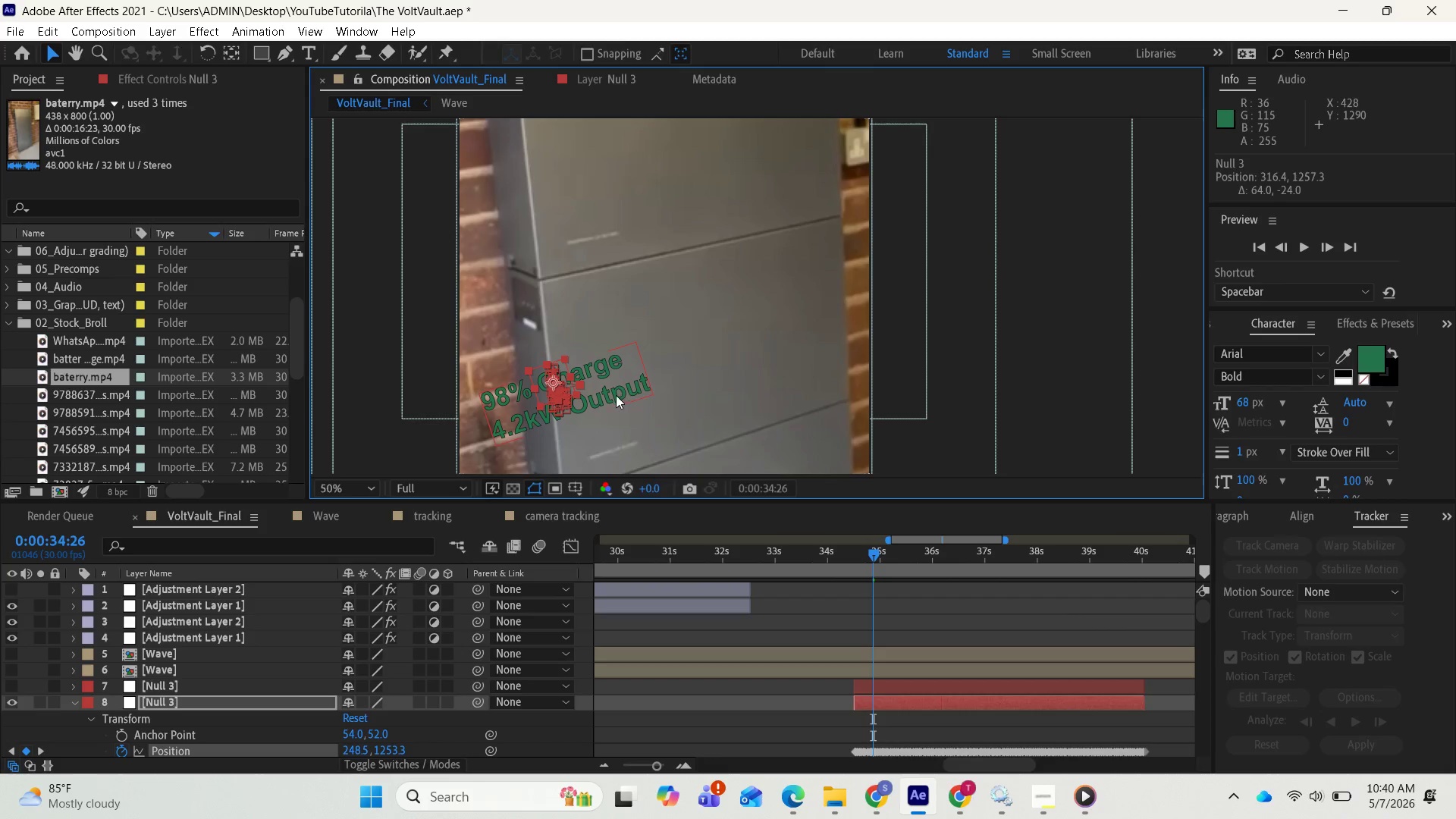 
key(Control+Z)
 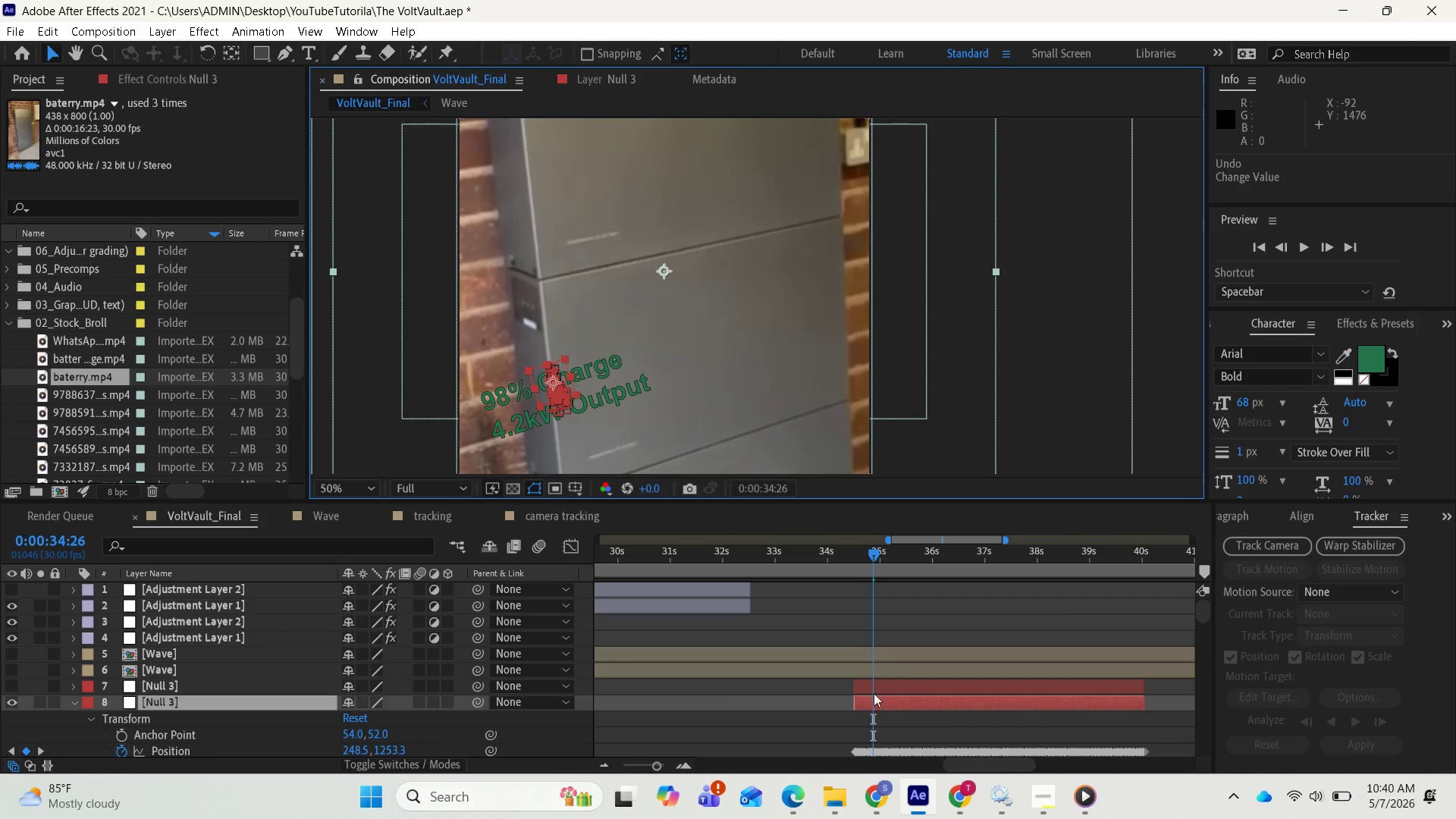 
scroll: coordinate [885, 701], scroll_direction: down, amount: 1.0
 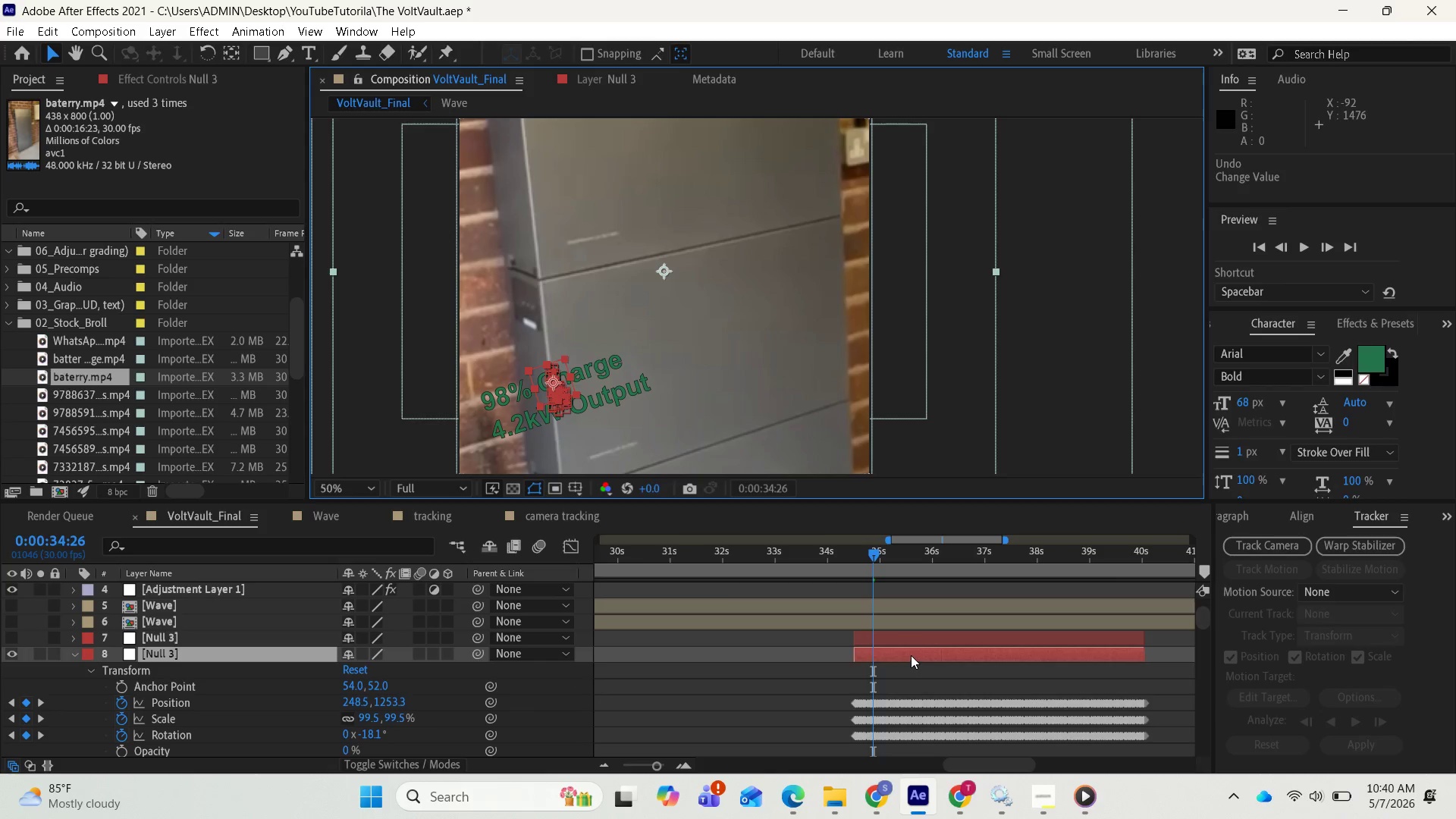 
scroll: coordinate [911, 655], scroll_direction: up, amount: 1.0
 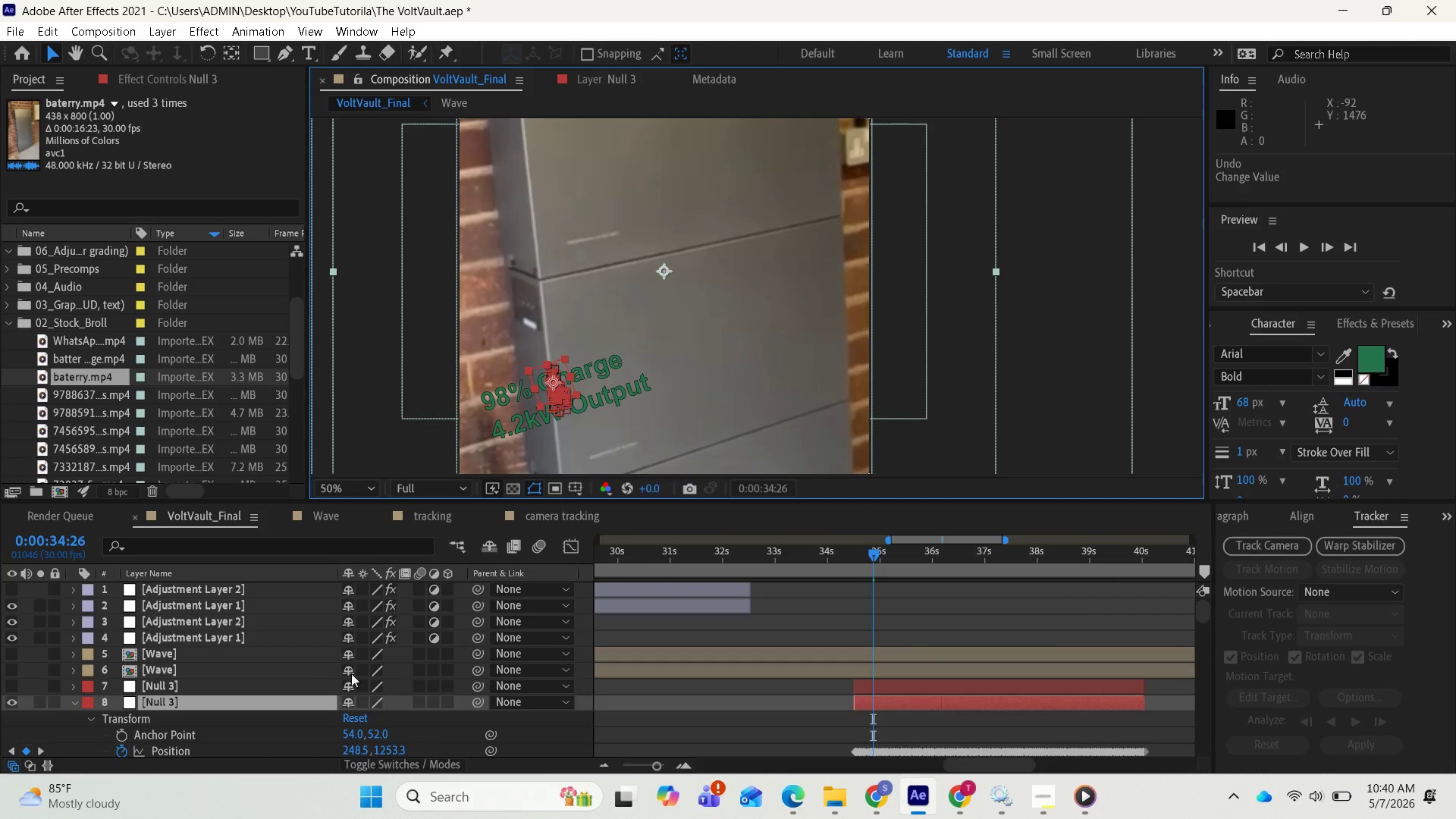 
scroll: coordinate [261, 683], scroll_direction: down, amount: 1.0
 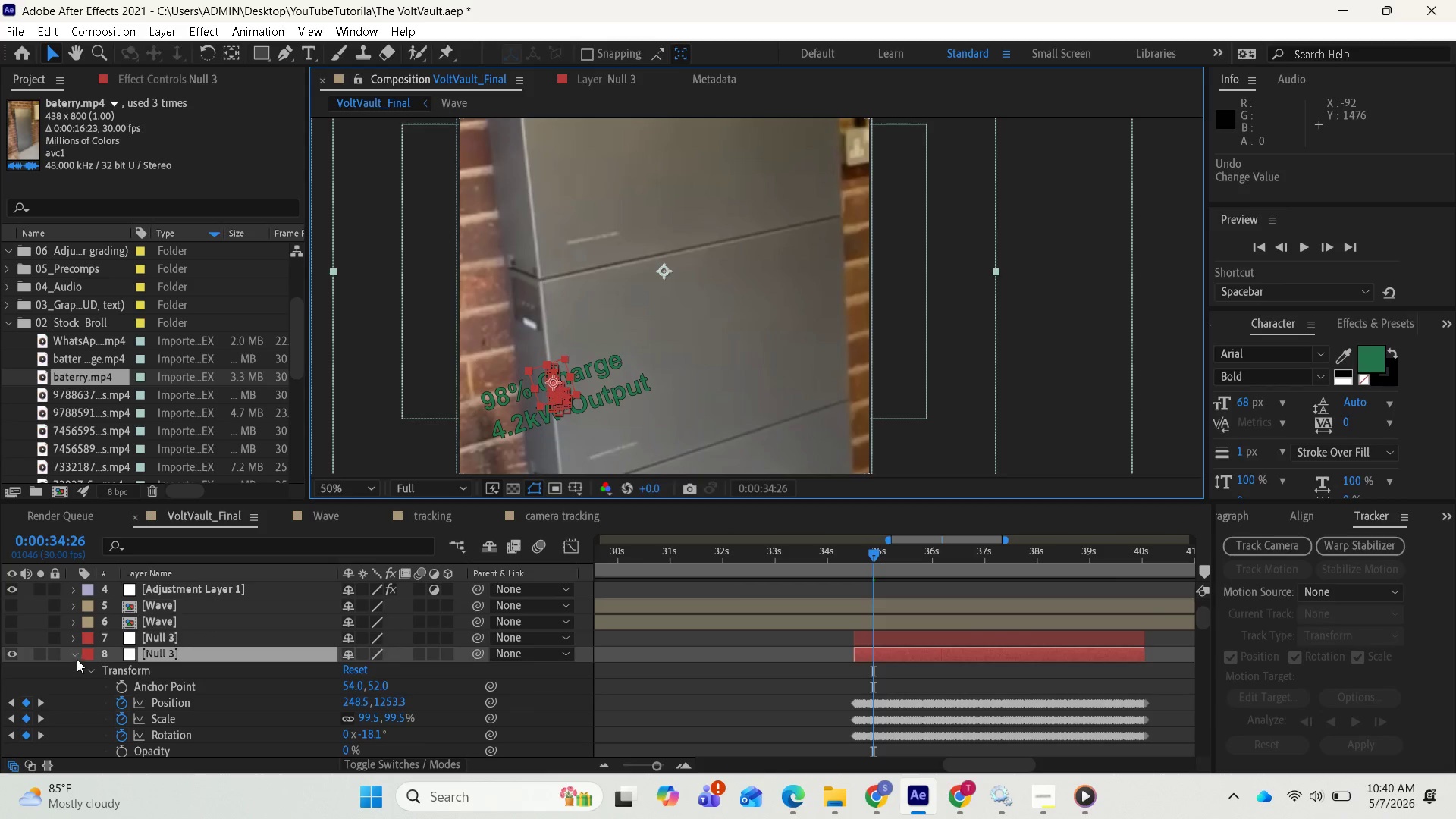 
left_click([72, 655])
 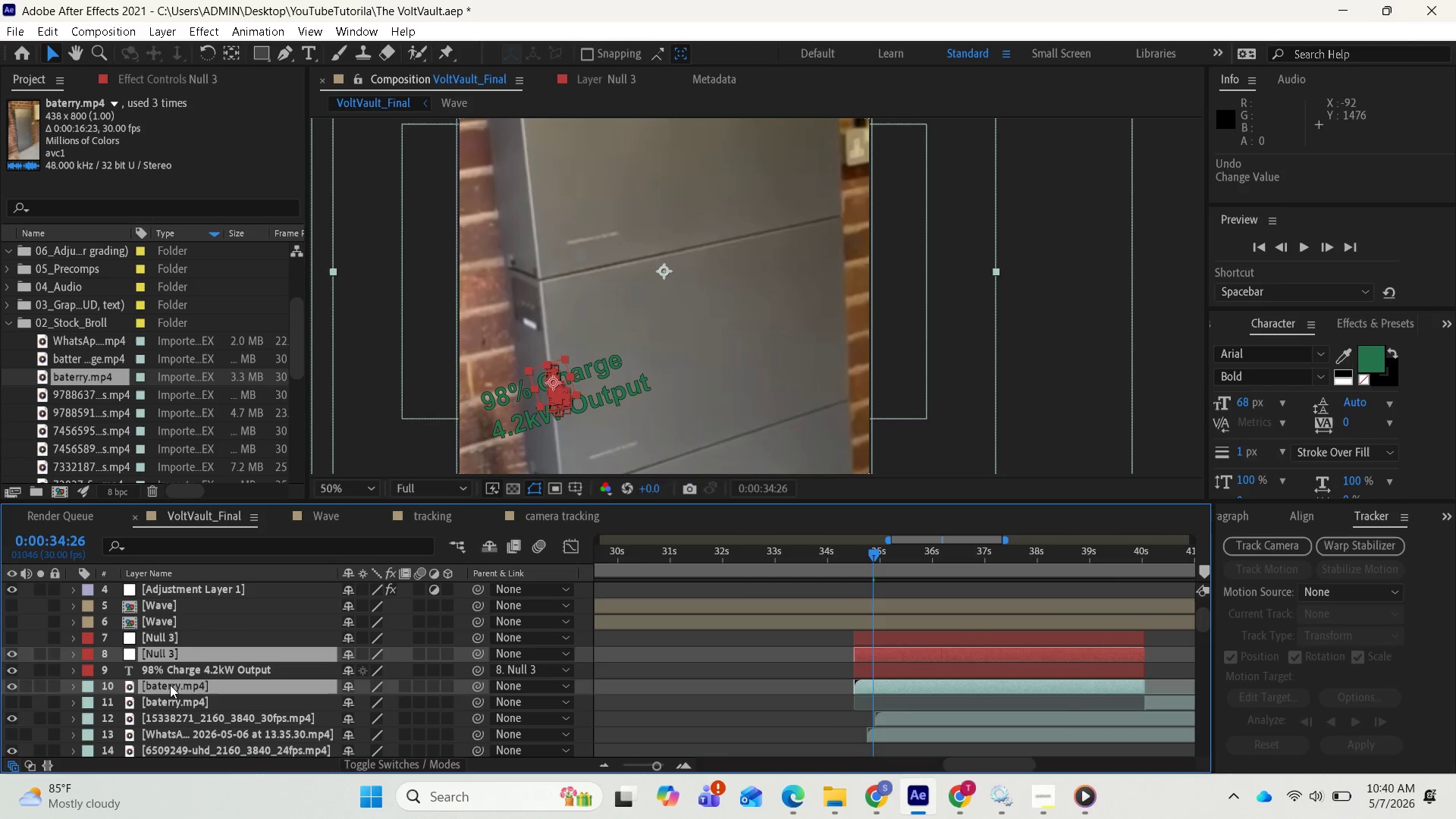 
left_click([184, 670])
 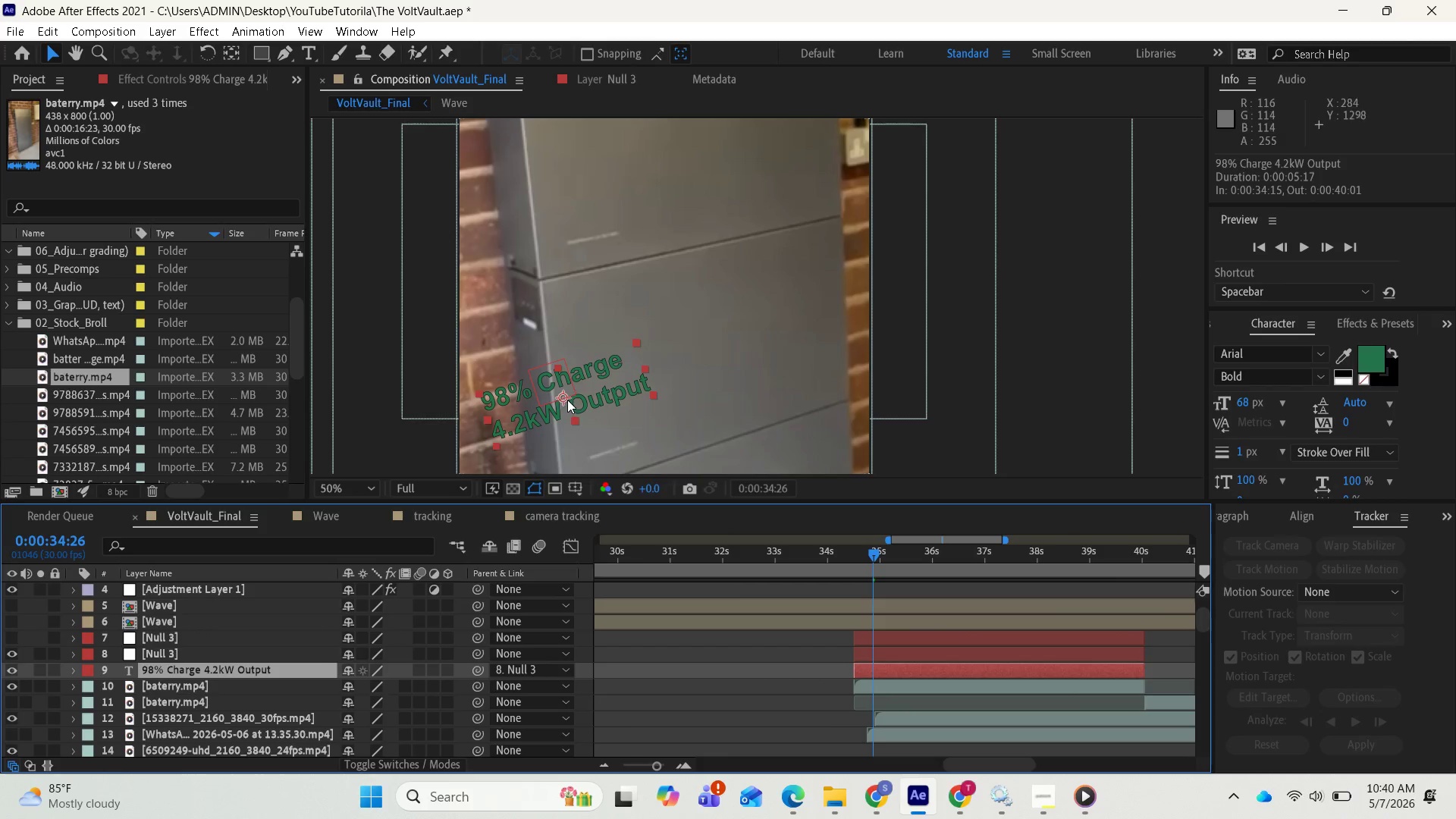 
left_click_drag(start_coordinate=[563, 400], to_coordinate=[644, 369])
 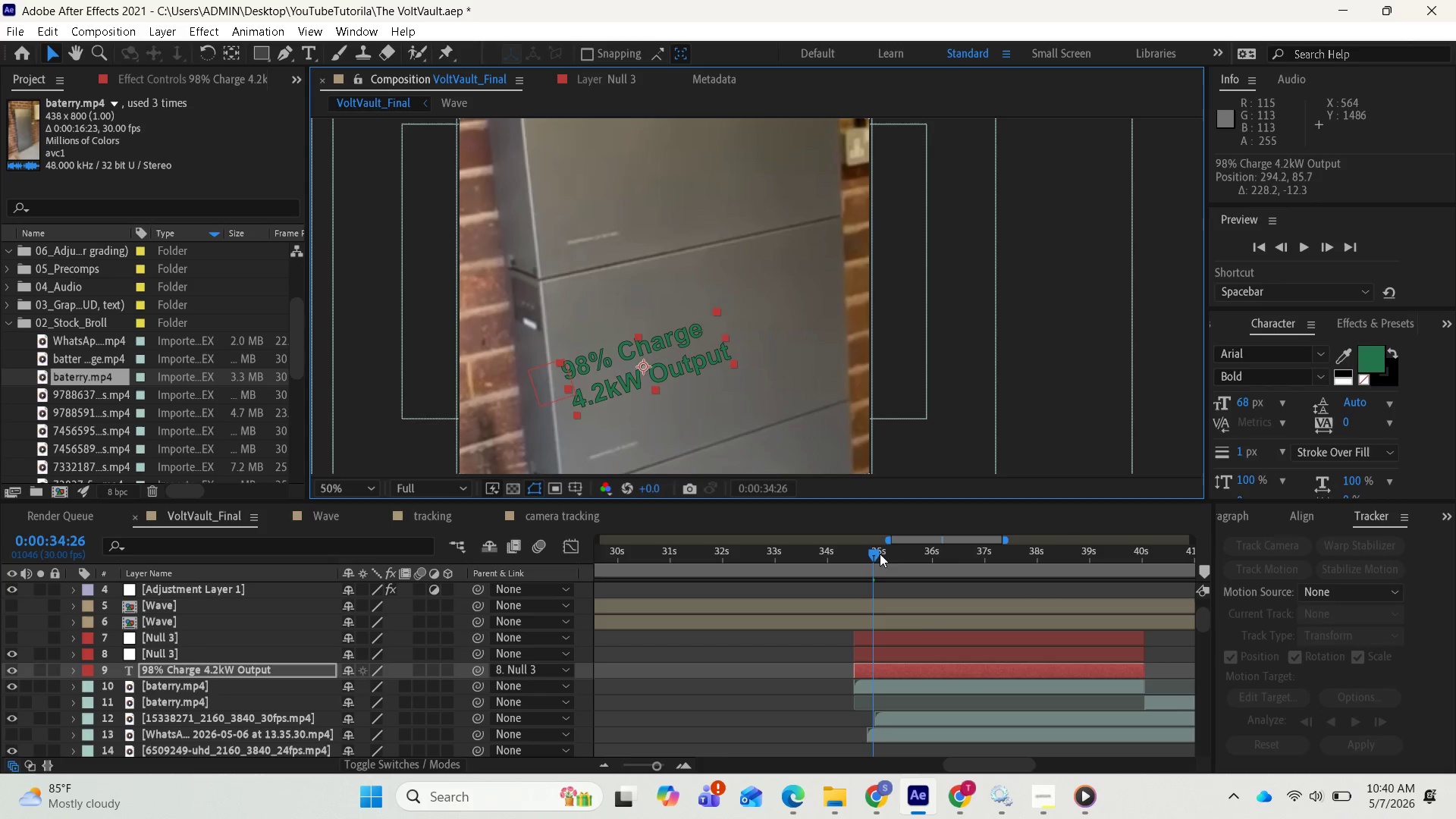 
left_click_drag(start_coordinate=[879, 552], to_coordinate=[954, 529])
 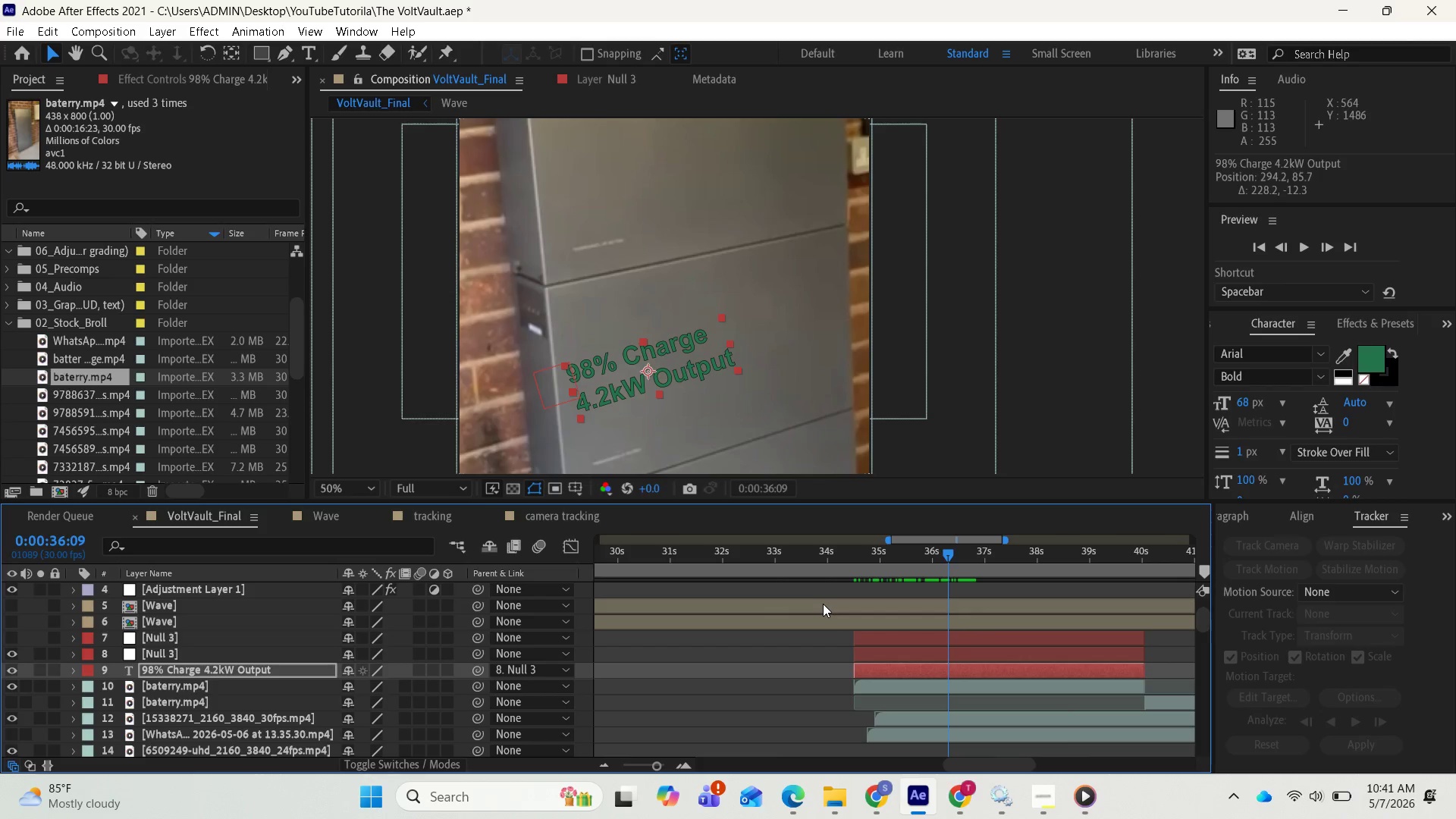 
wait(6.33)
 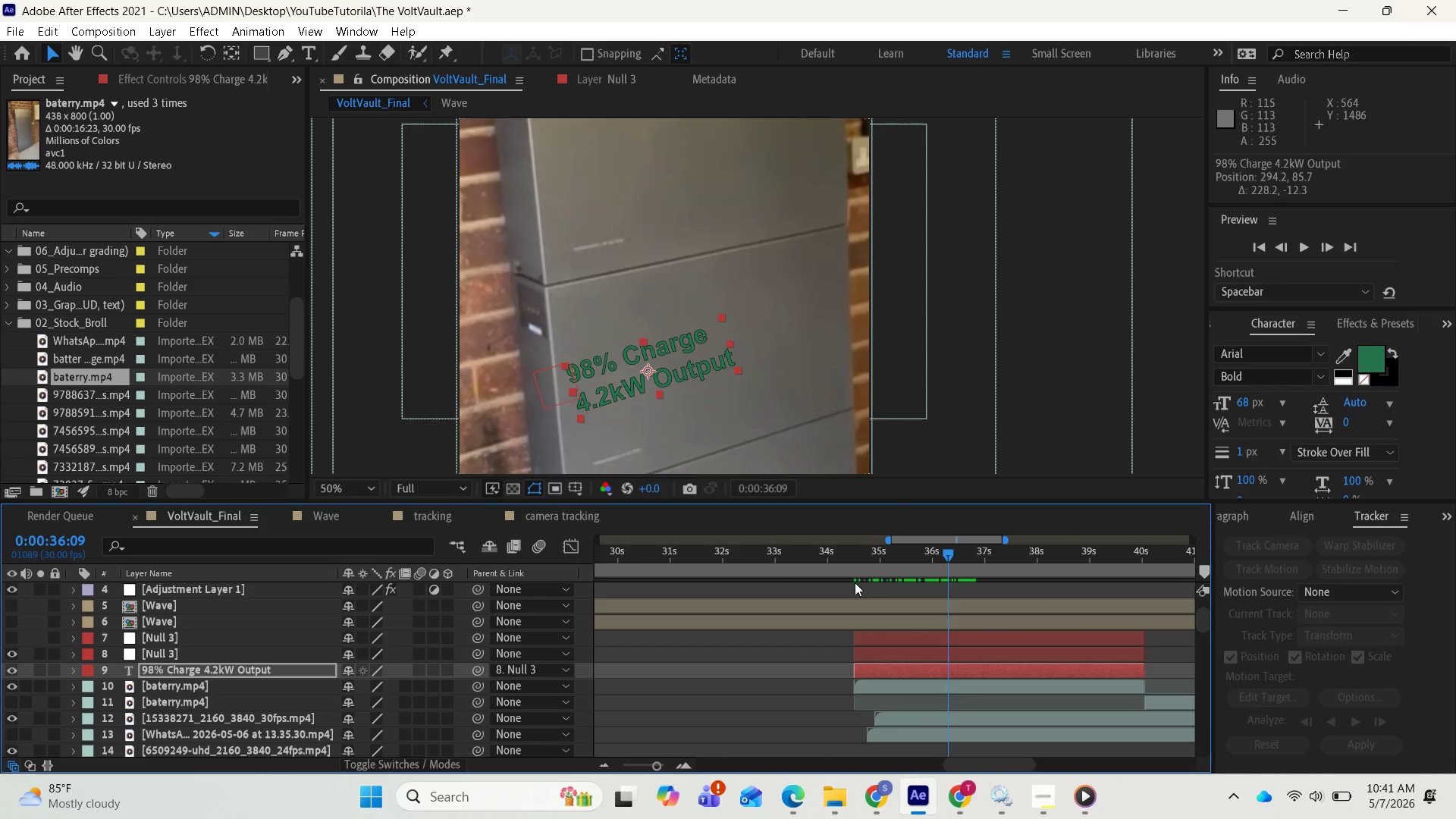 
hold_key(key=ControlLeft, duration=0.61)
 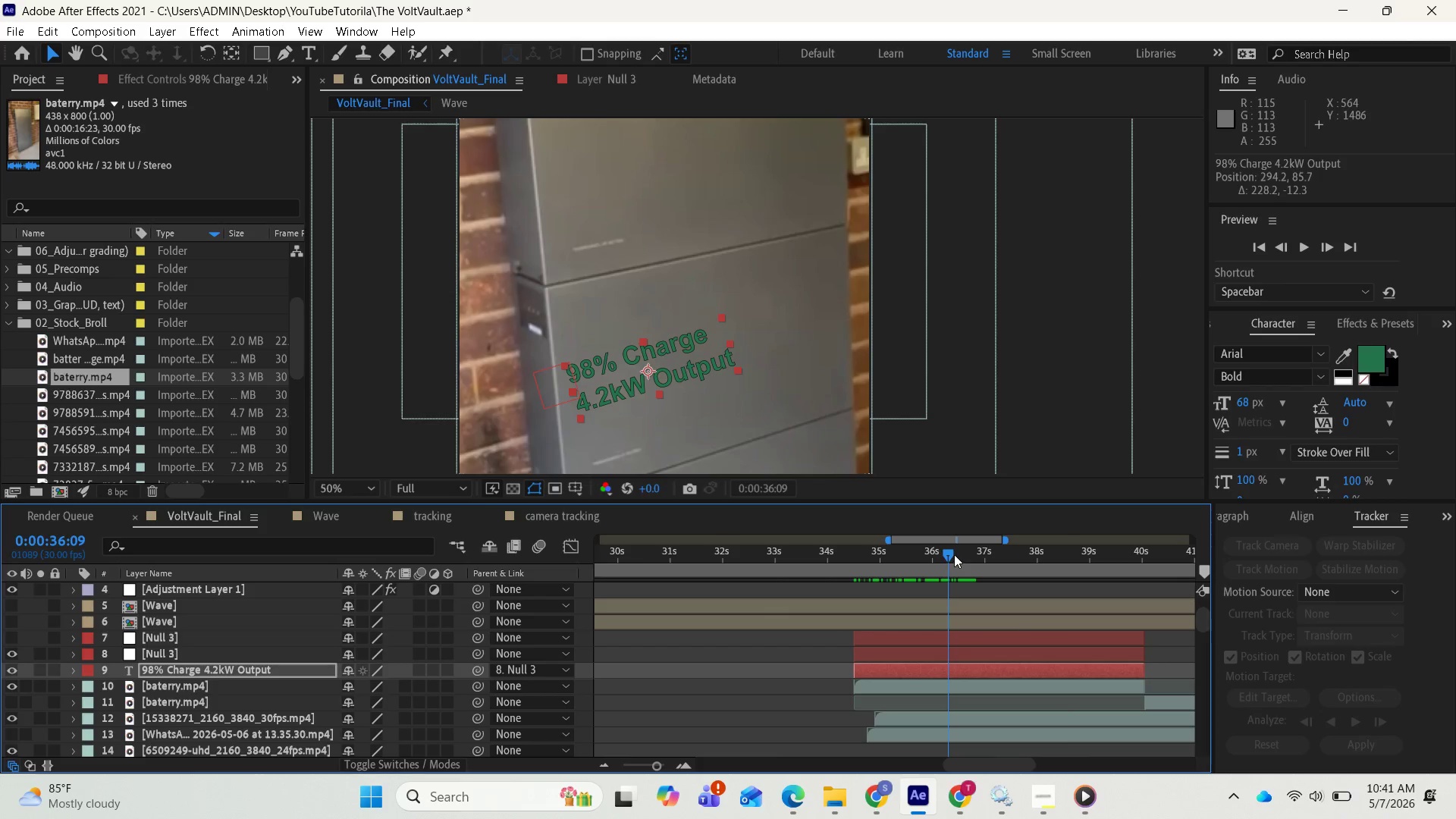 
left_click_drag(start_coordinate=[948, 549], to_coordinate=[1050, 568])
 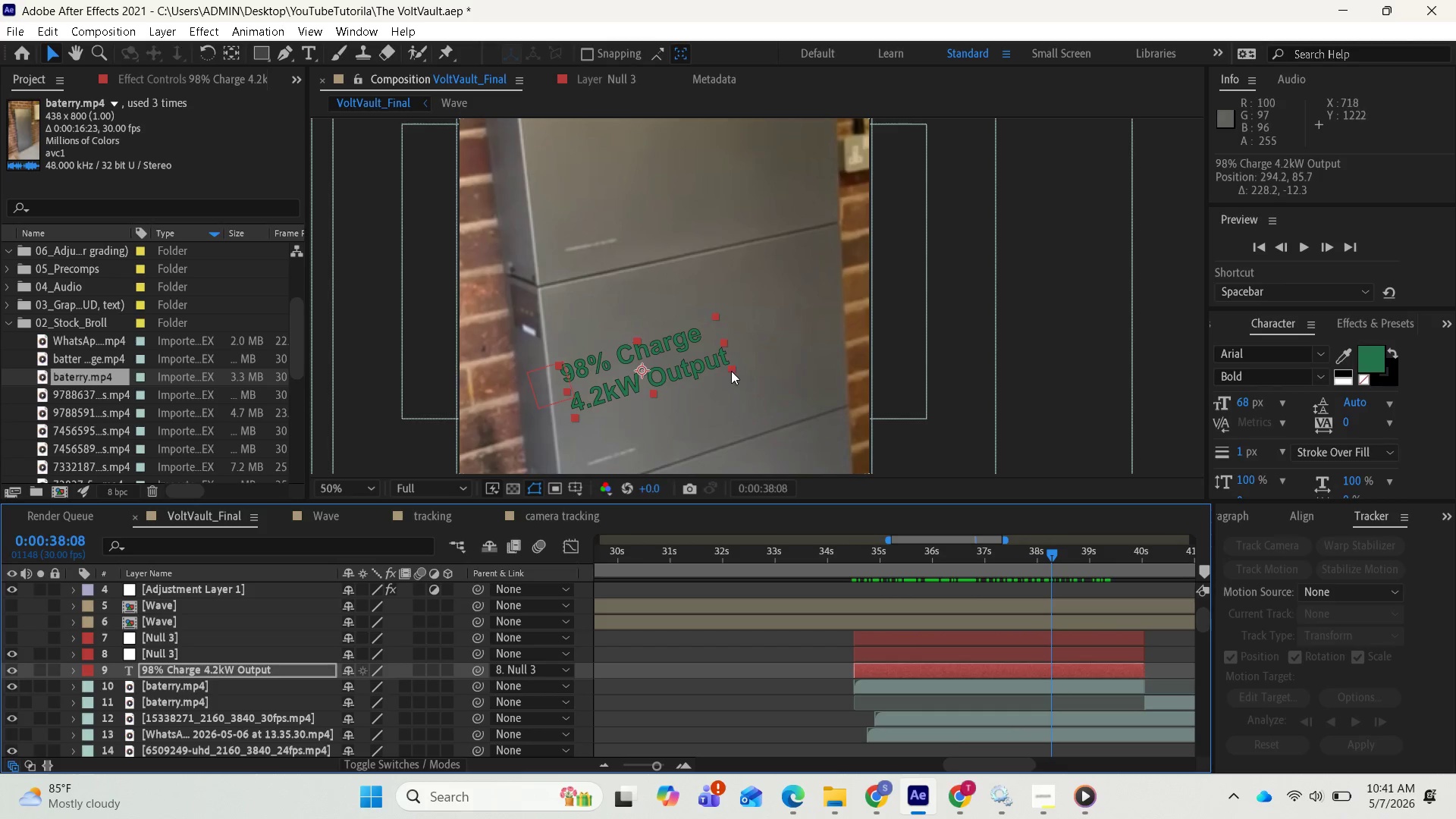 
left_click_drag(start_coordinate=[731, 371], to_coordinate=[774, 379])
 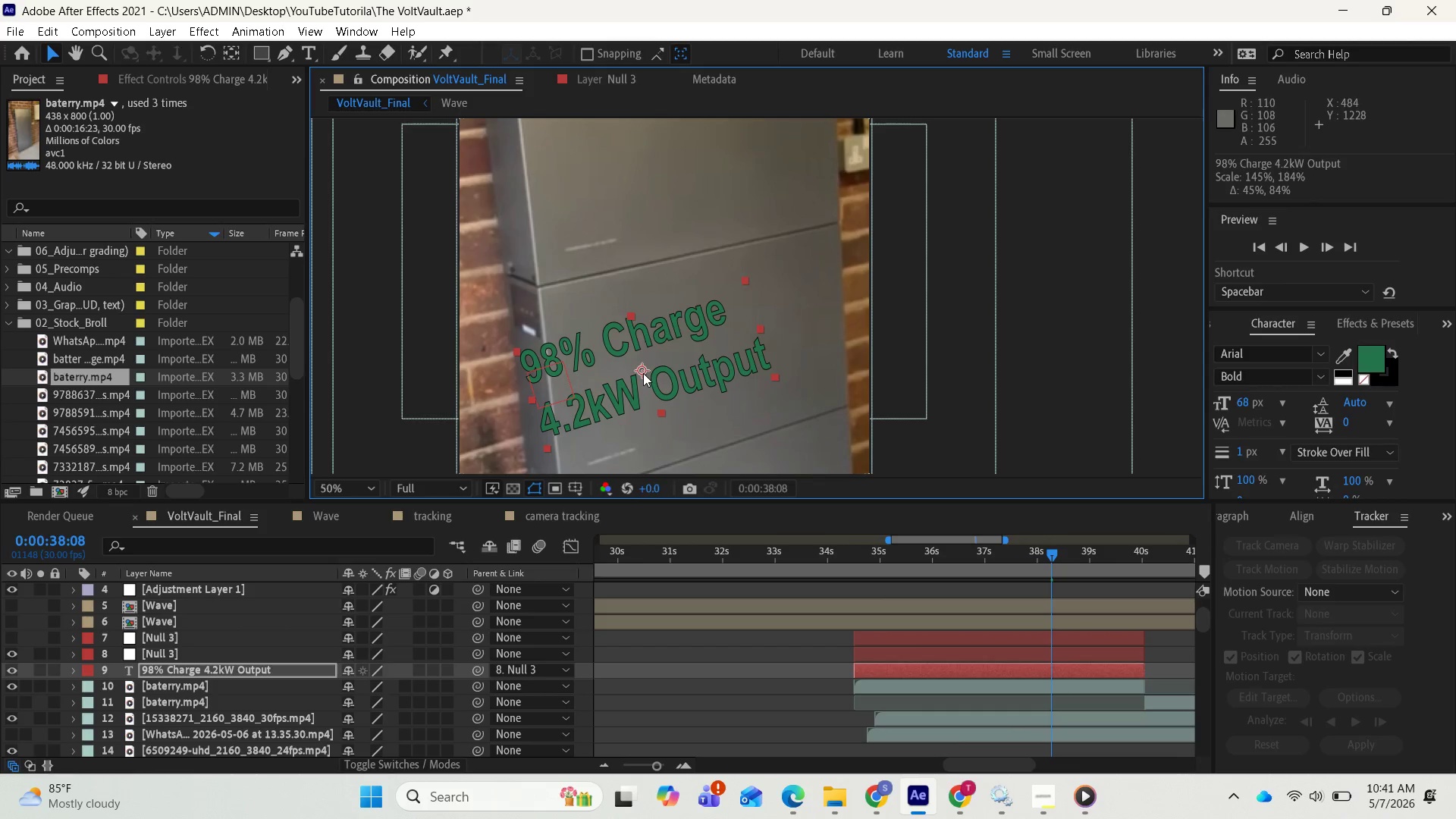 
left_click_drag(start_coordinate=[642, 373], to_coordinate=[706, 368])
 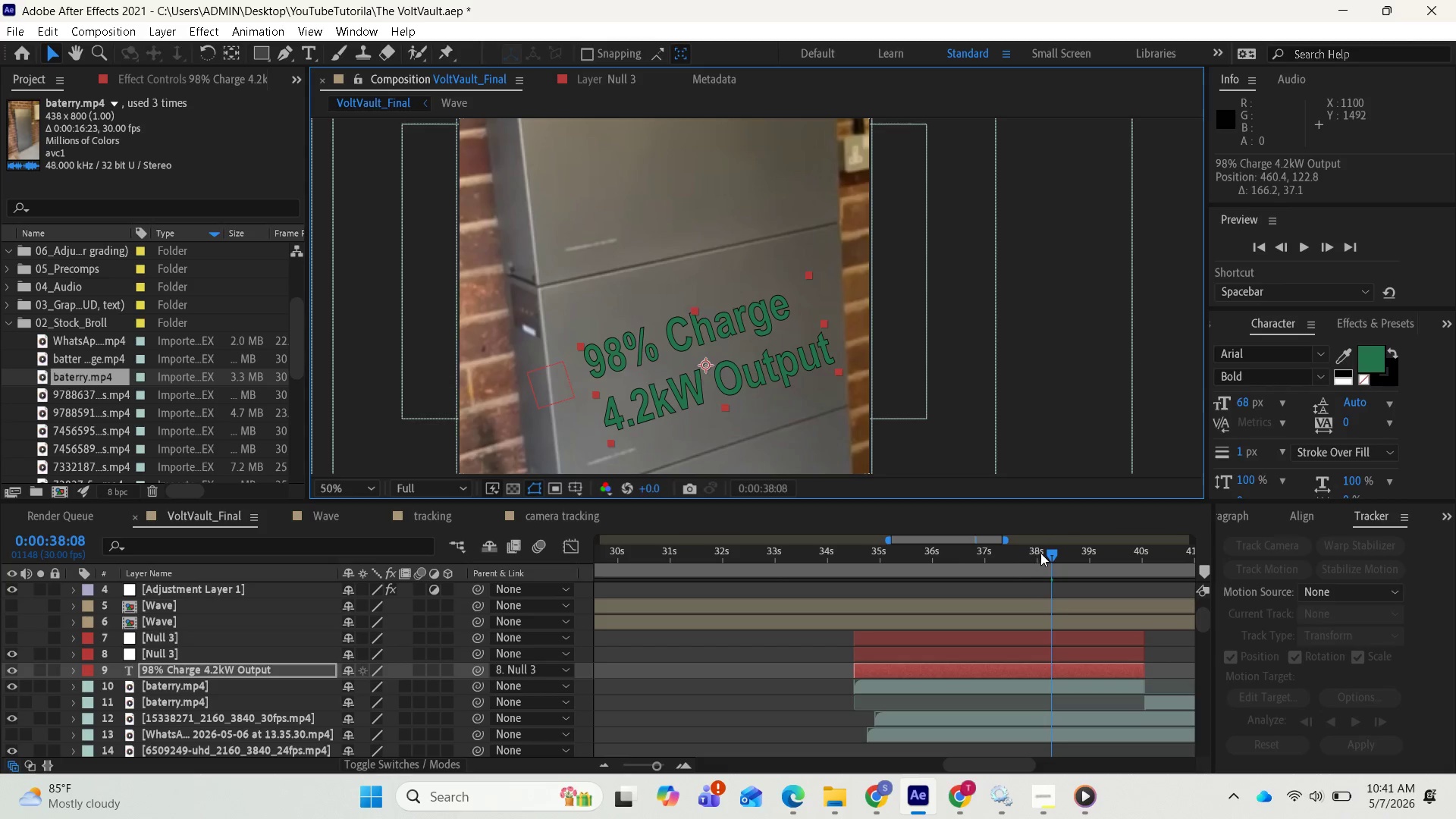 
left_click_drag(start_coordinate=[1049, 548], to_coordinate=[847, 558])
 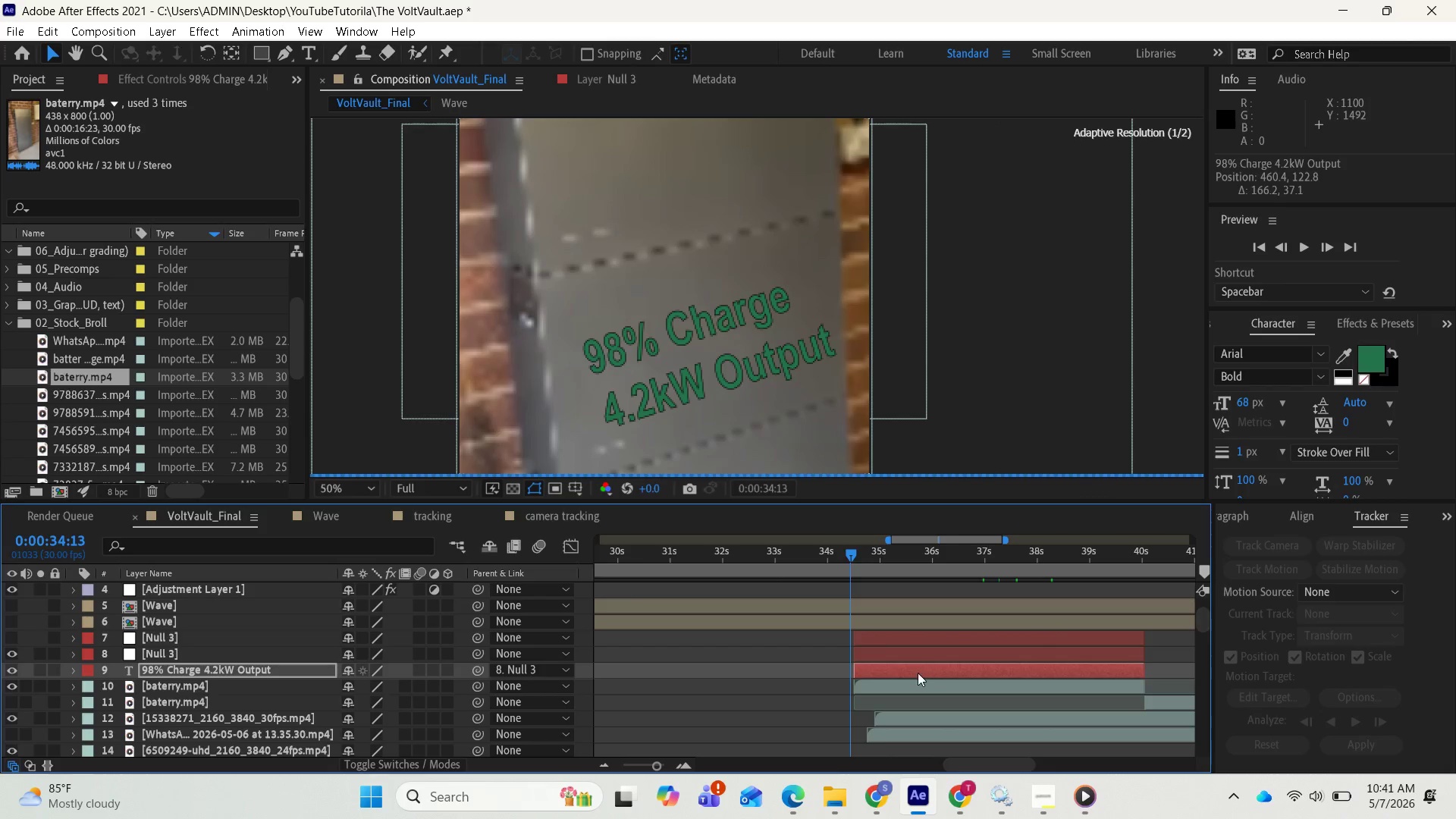 
left_click([907, 690])
 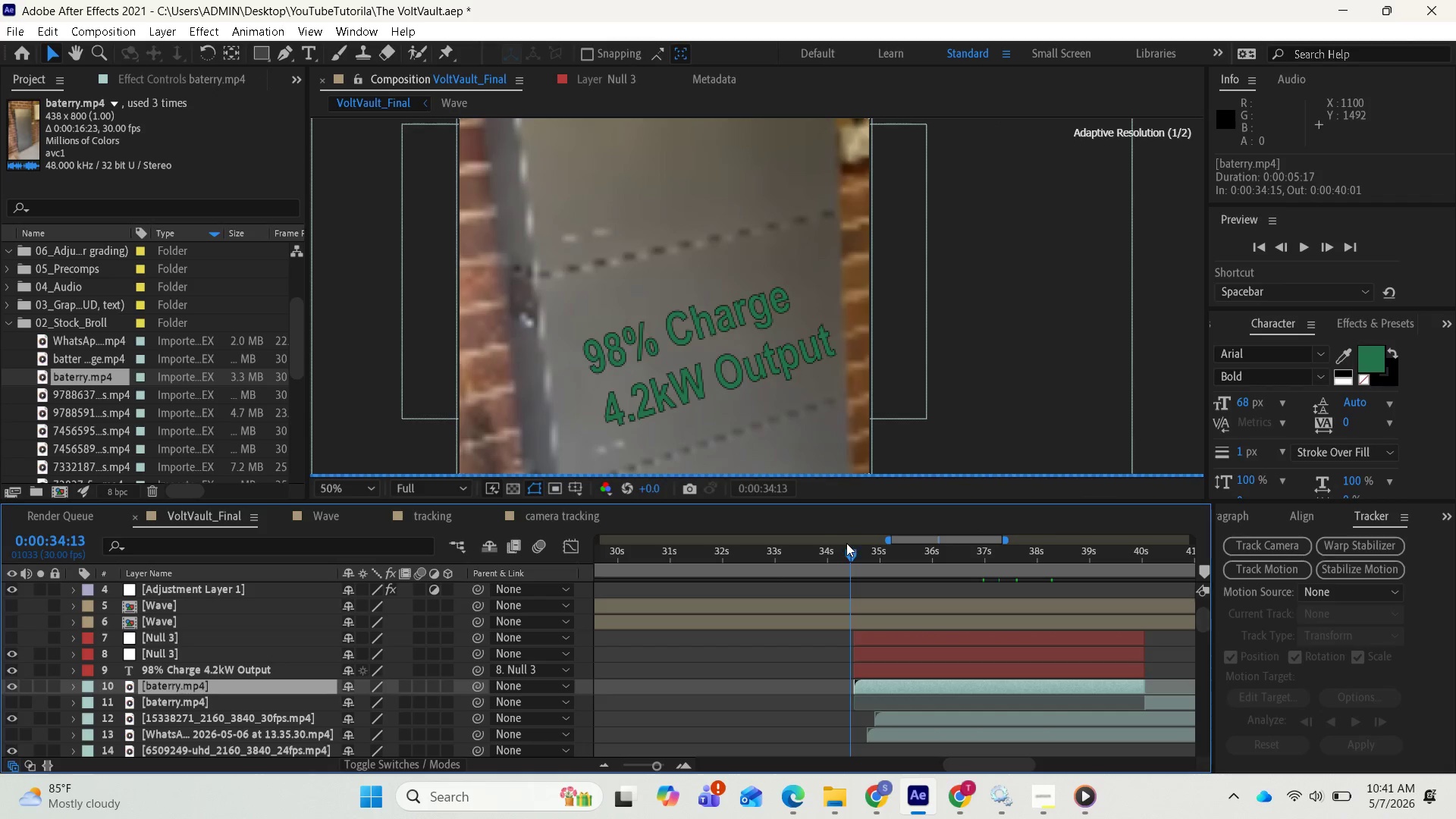 
left_click_drag(start_coordinate=[844, 548], to_coordinate=[858, 552])
 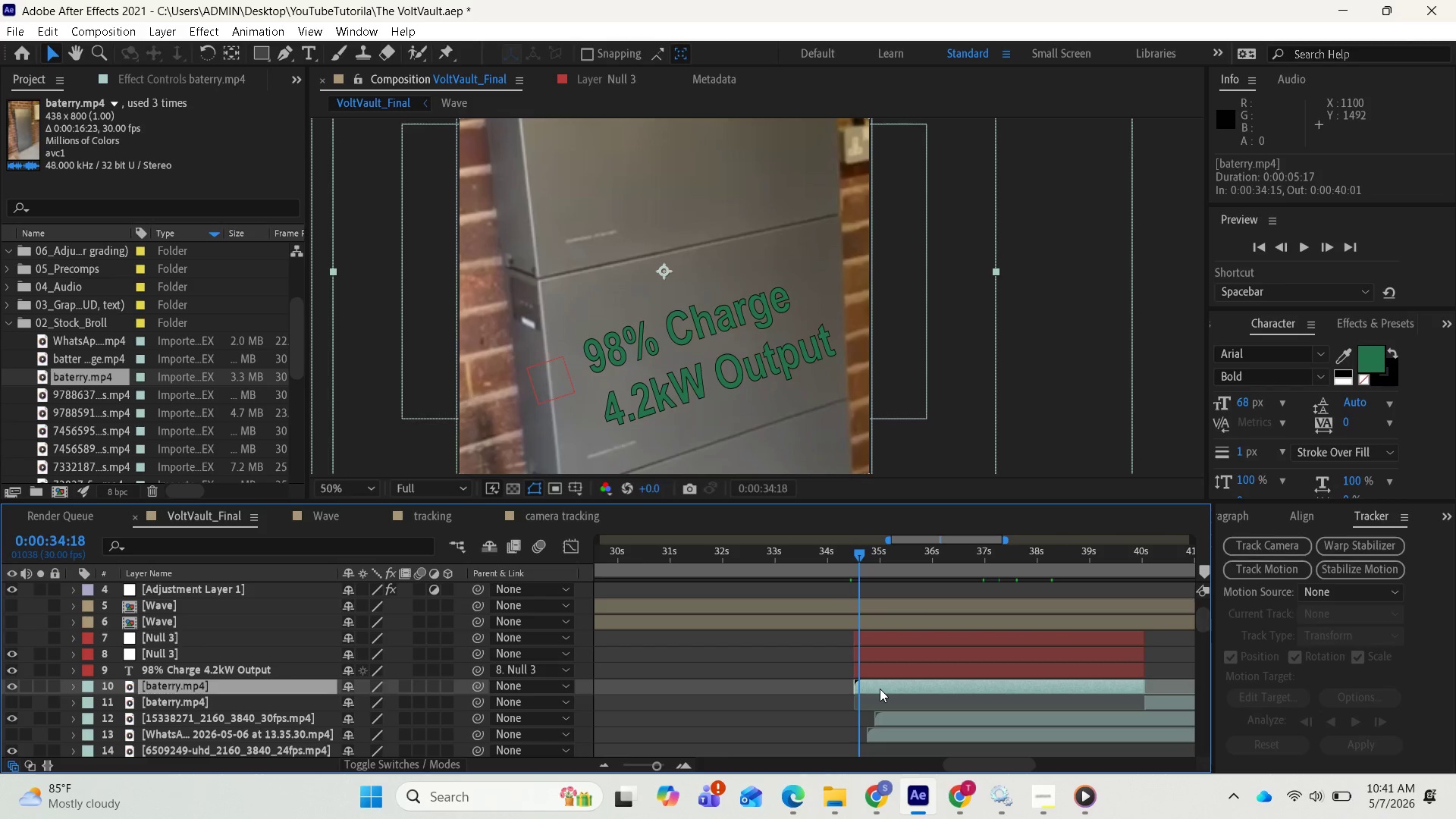 
wait(9.8)
 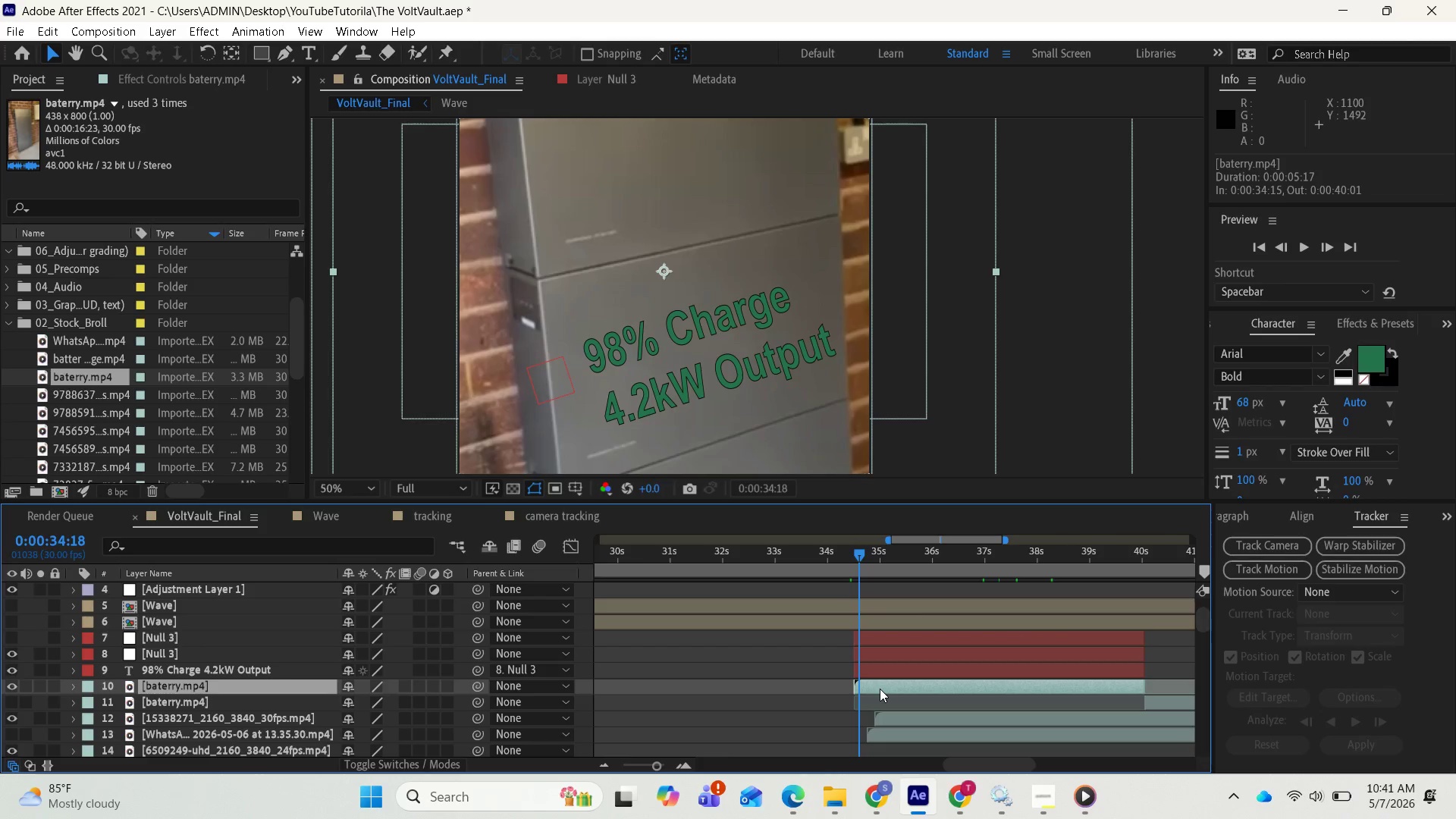 
left_click_drag(start_coordinate=[1146, 698], to_coordinate=[837, 708])
 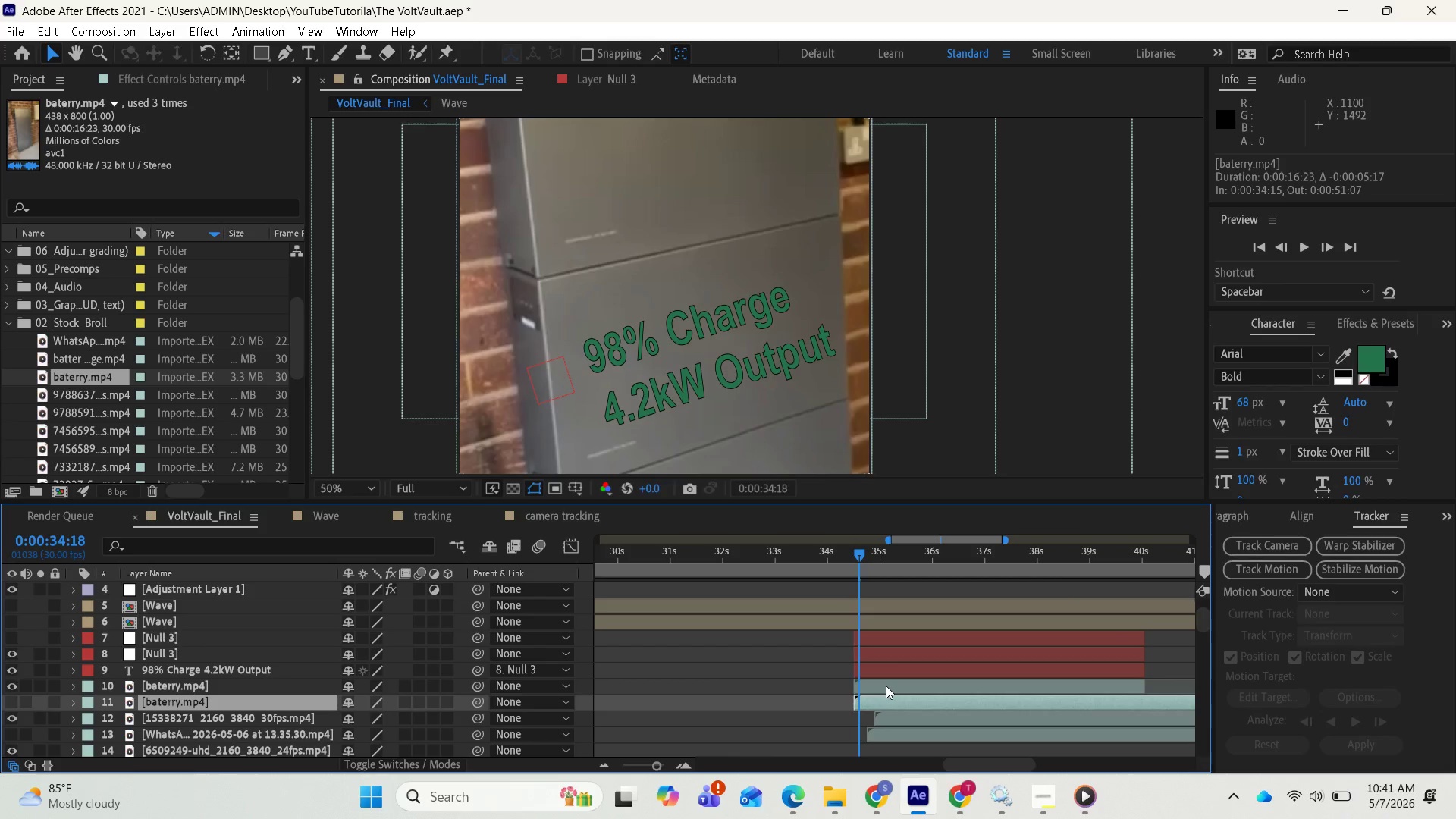 
left_click([886, 686])
 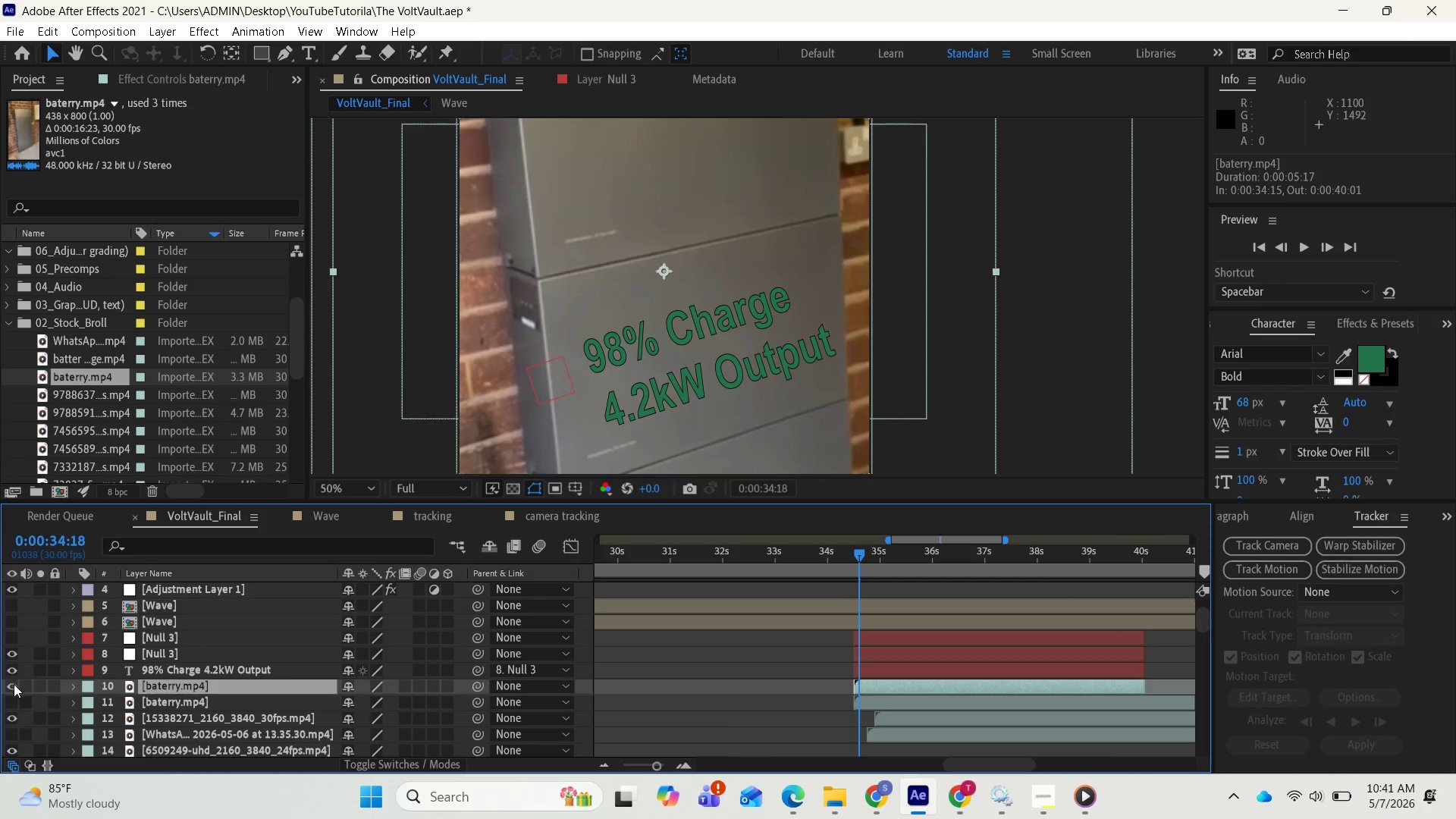 
left_click([14, 684])
 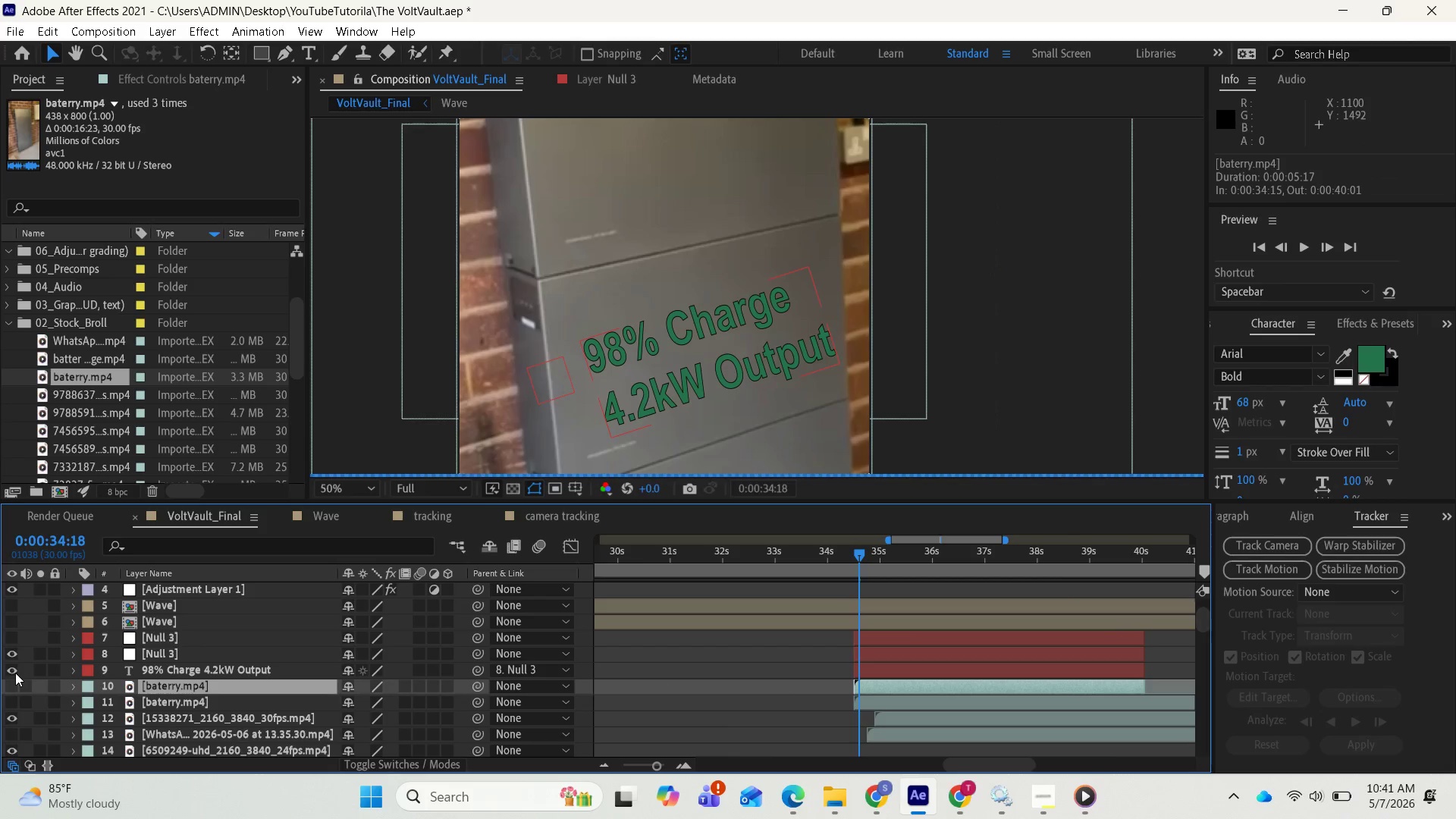 
wait(8.2)
 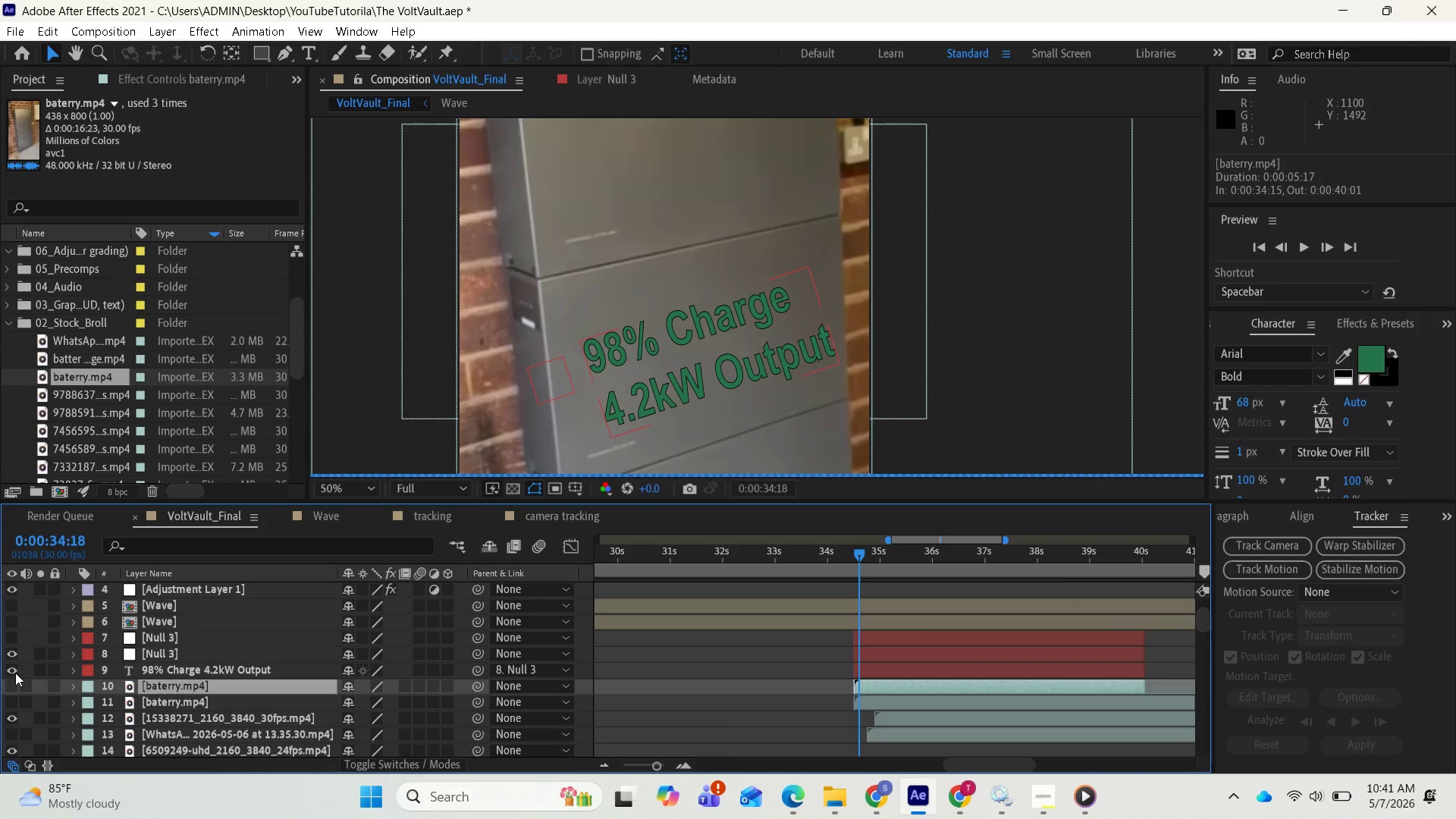 
left_click([177, 670])
 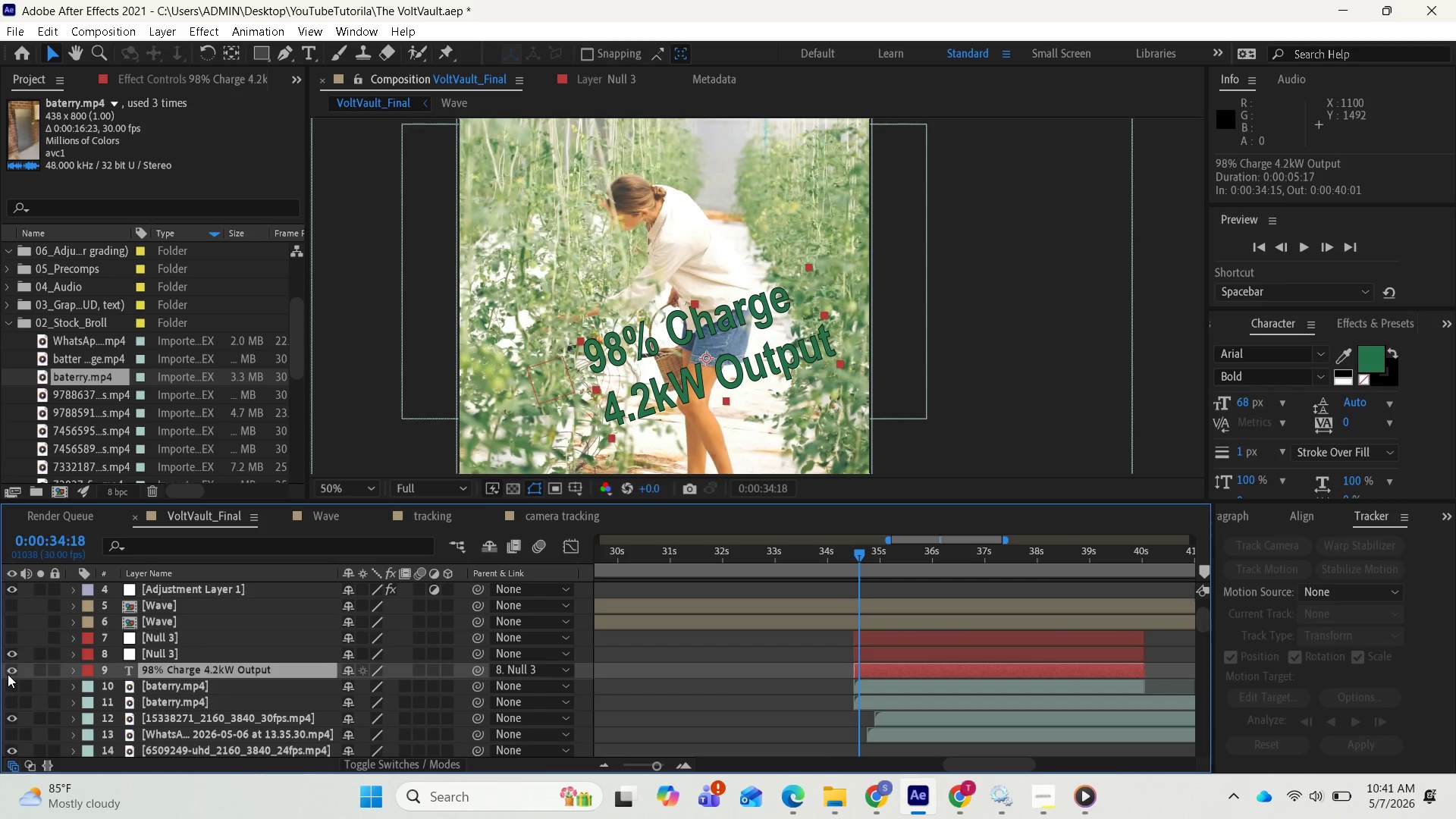 
left_click([8, 674])
 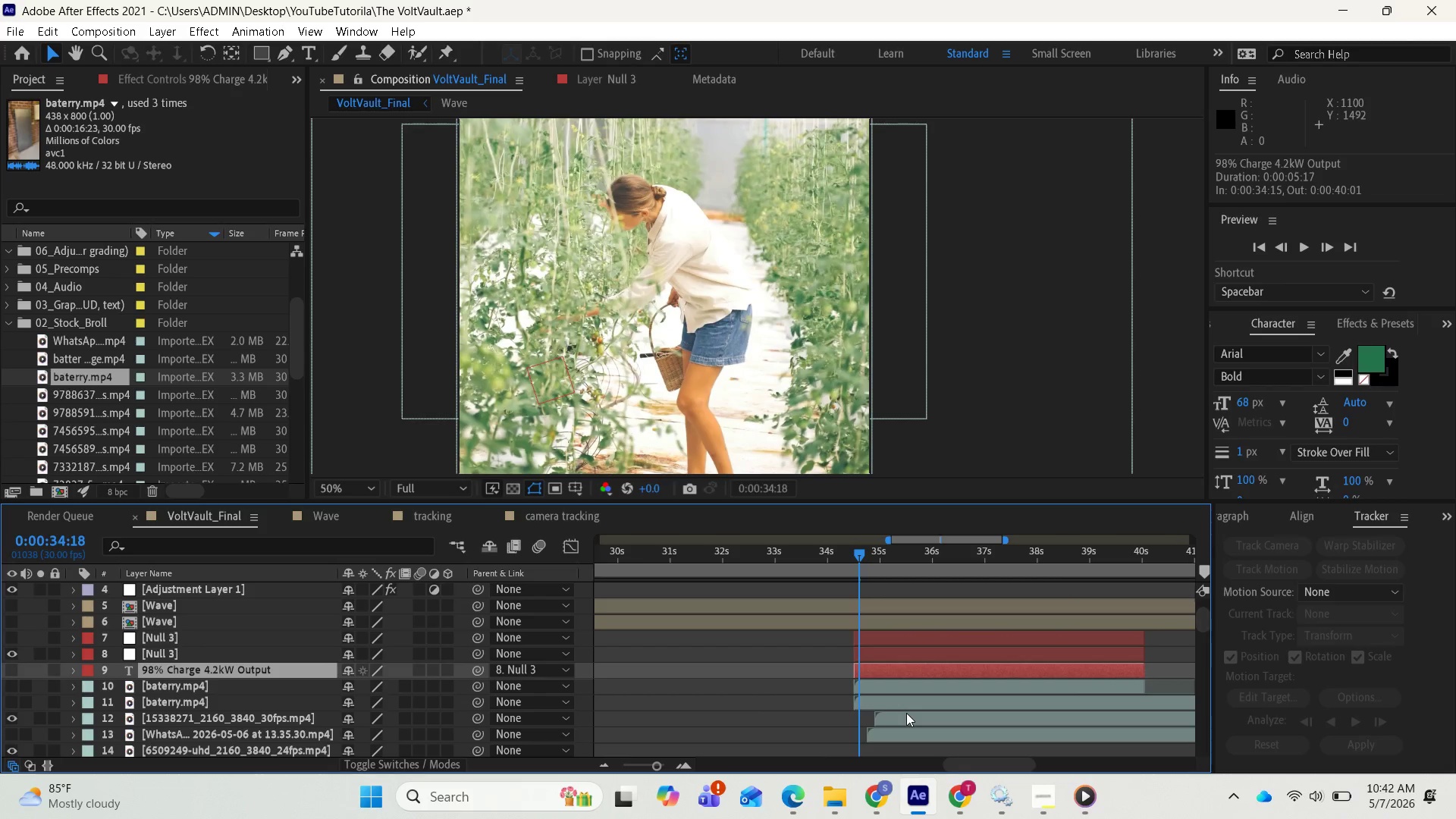 
left_click([893, 700])
 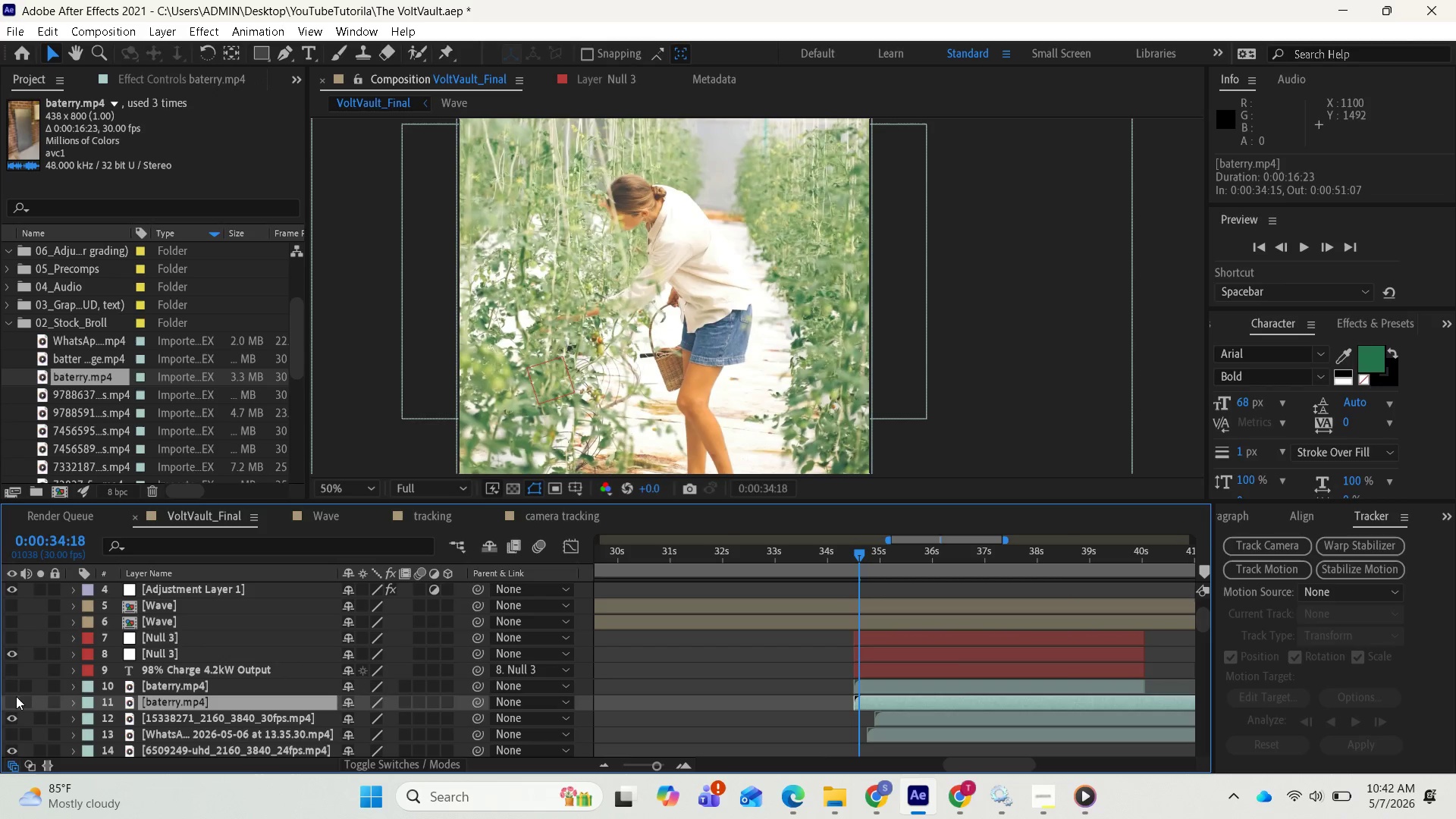 
left_click([12, 696])
 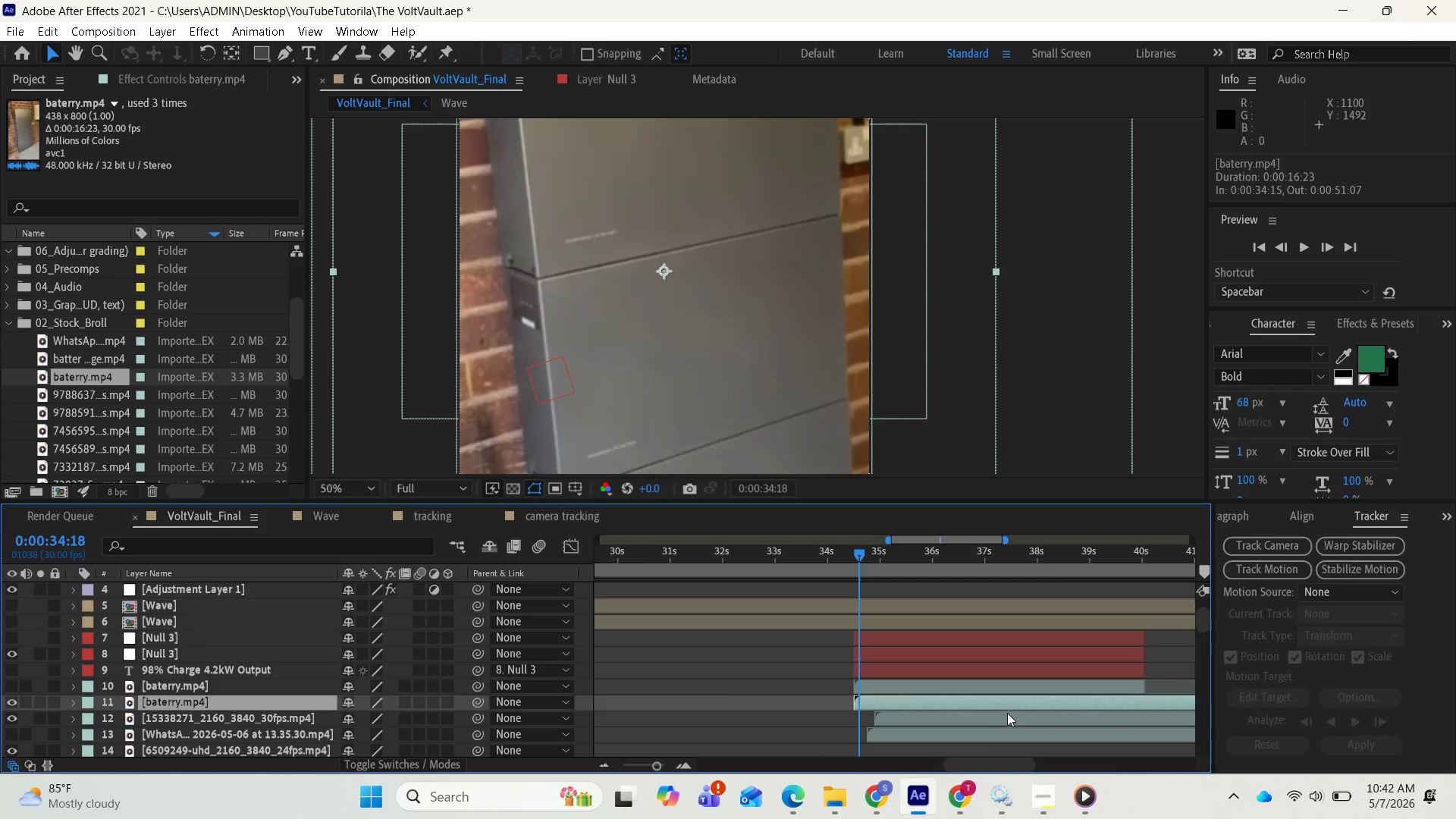 
wait(6.8)
 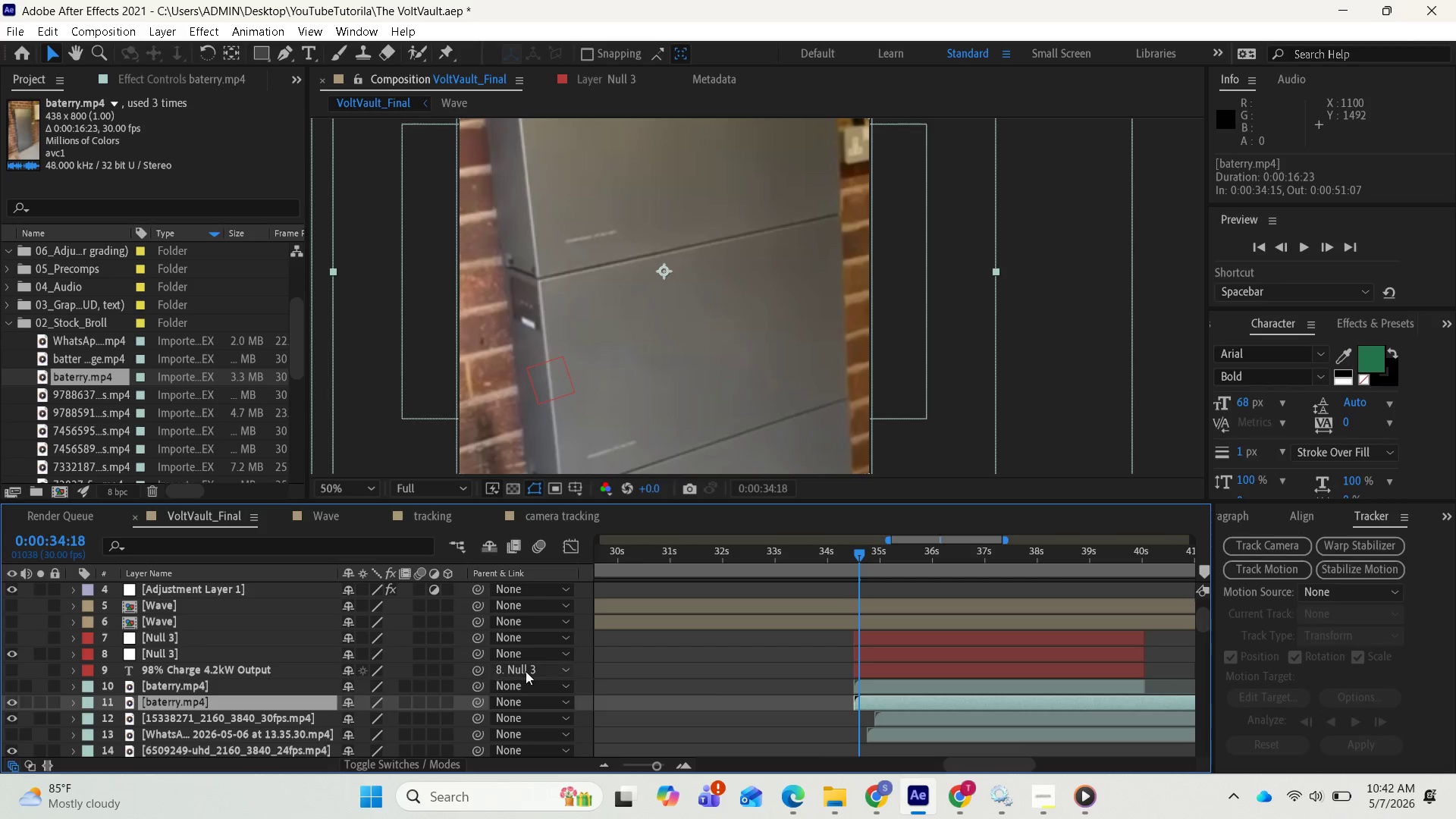 
left_click([997, 704])
 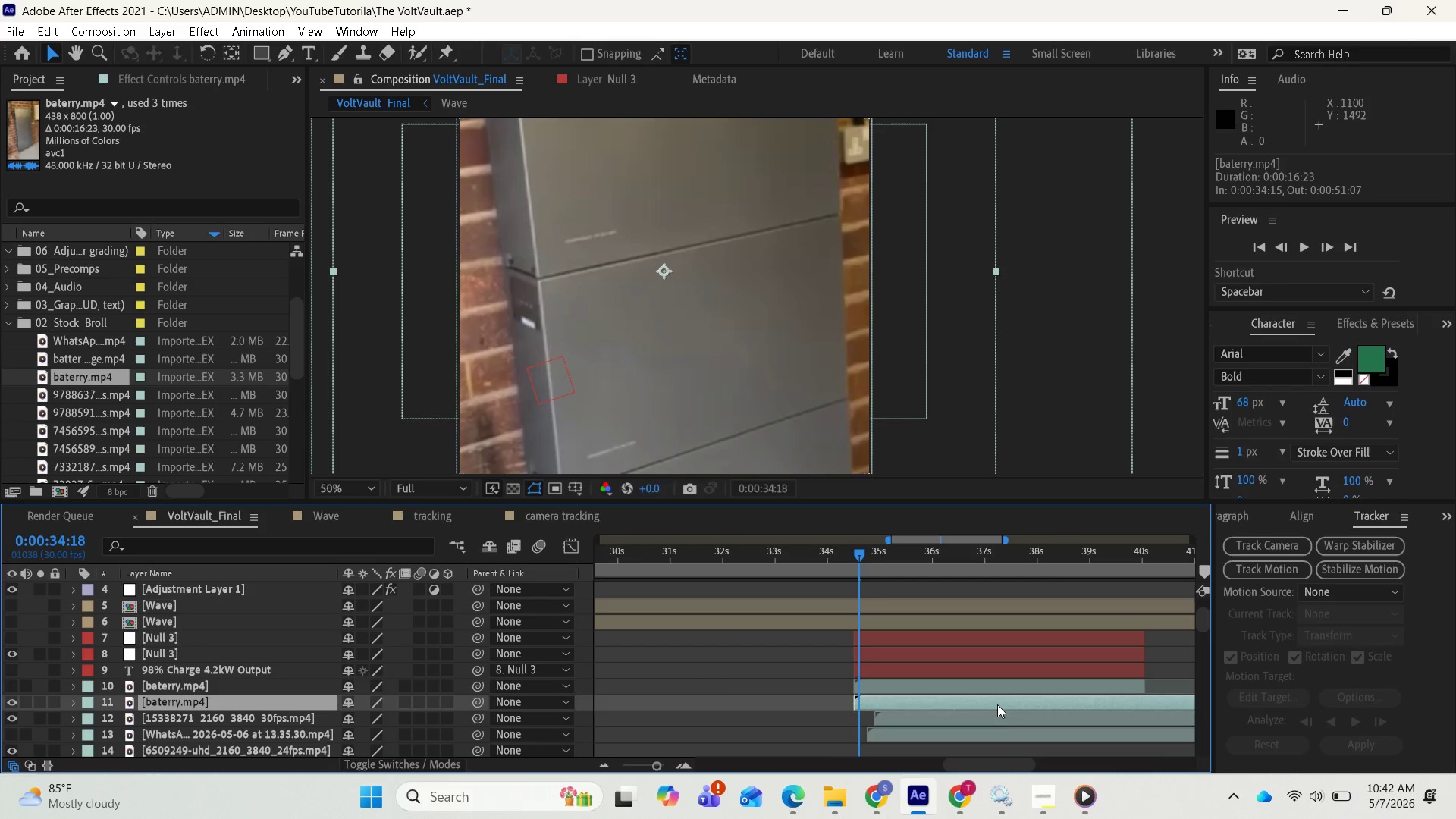 
key(Control+D)
 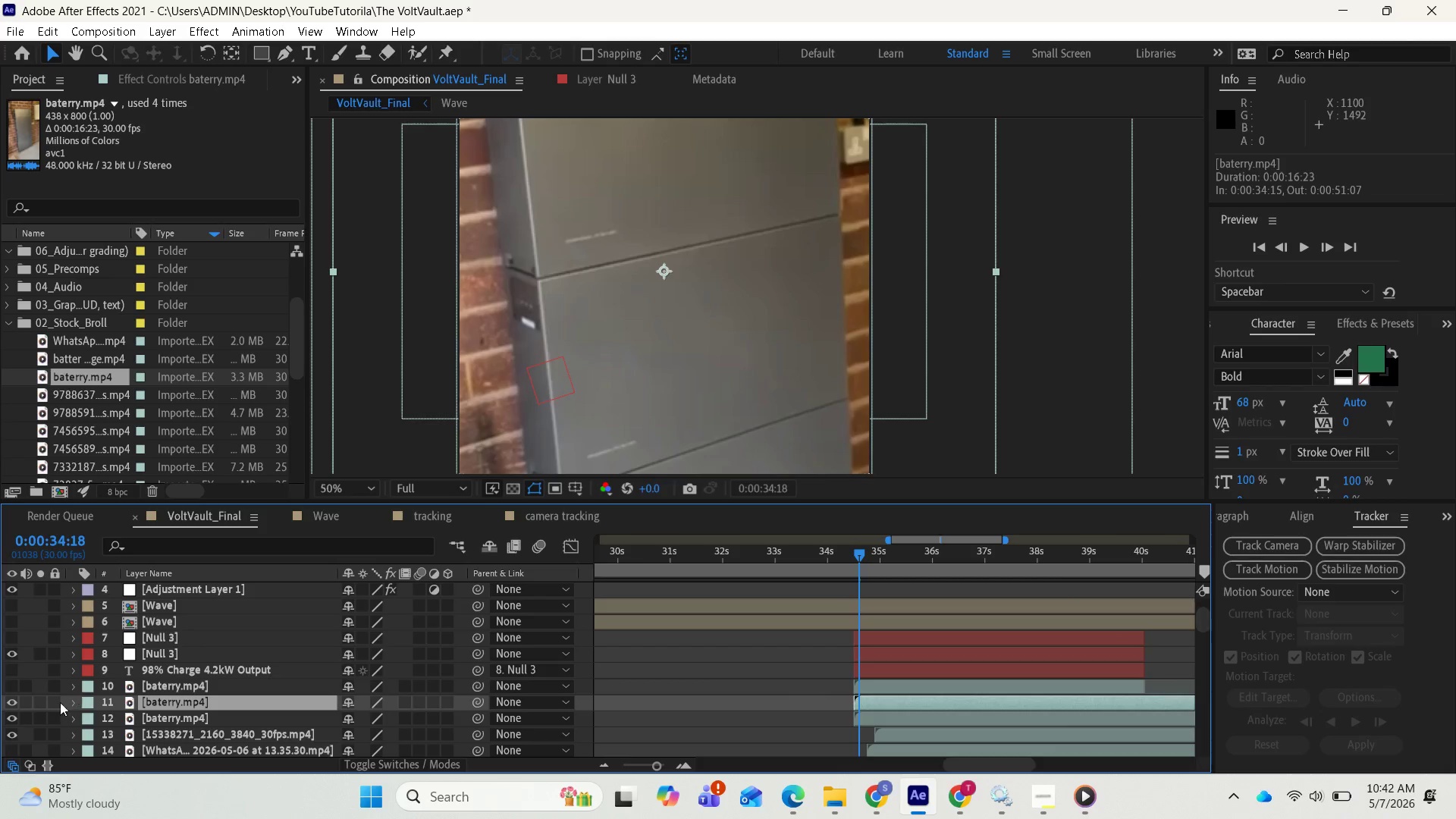 
left_click([9, 718])
 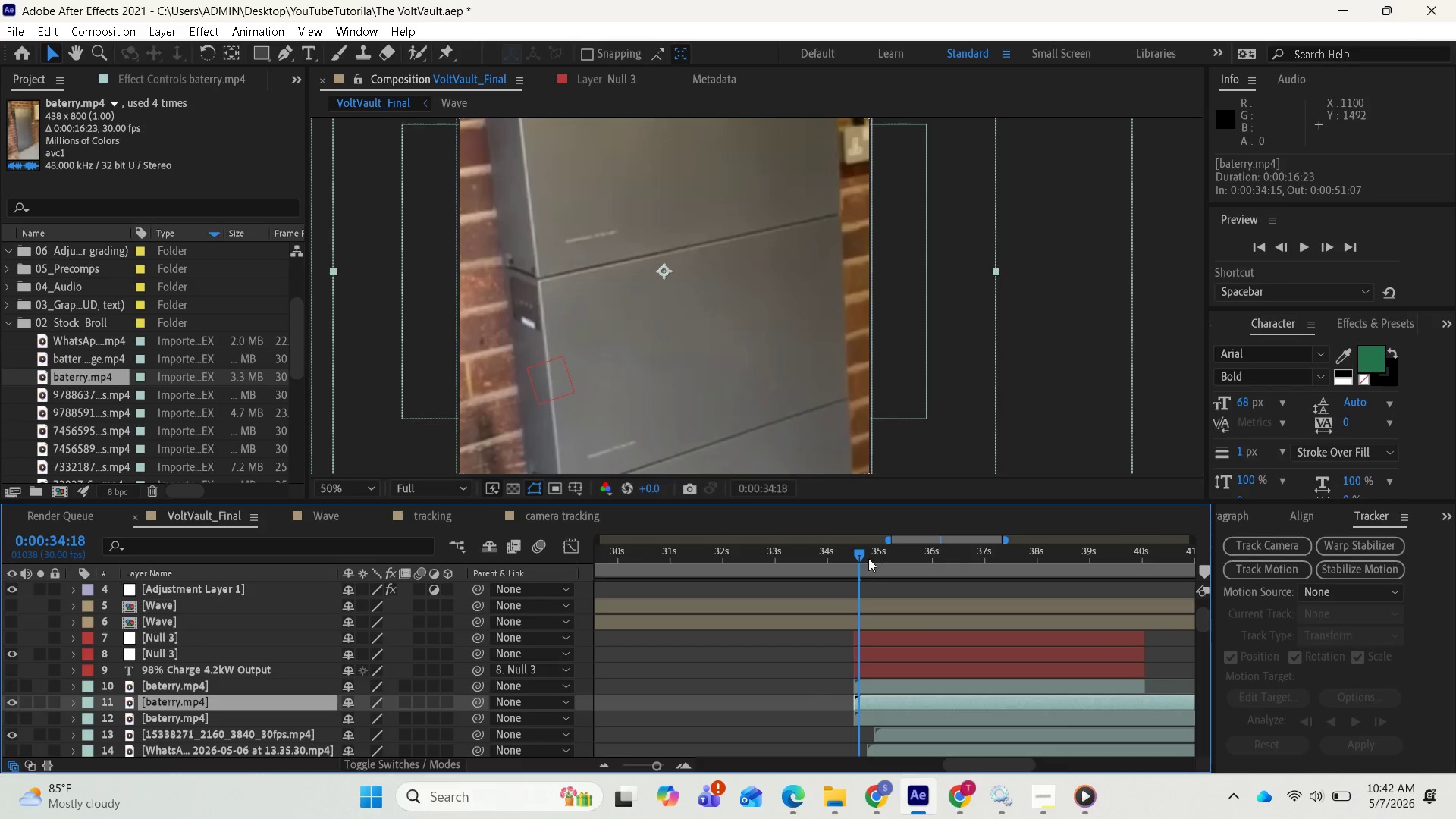 
left_click_drag(start_coordinate=[858, 549], to_coordinate=[961, 560])
 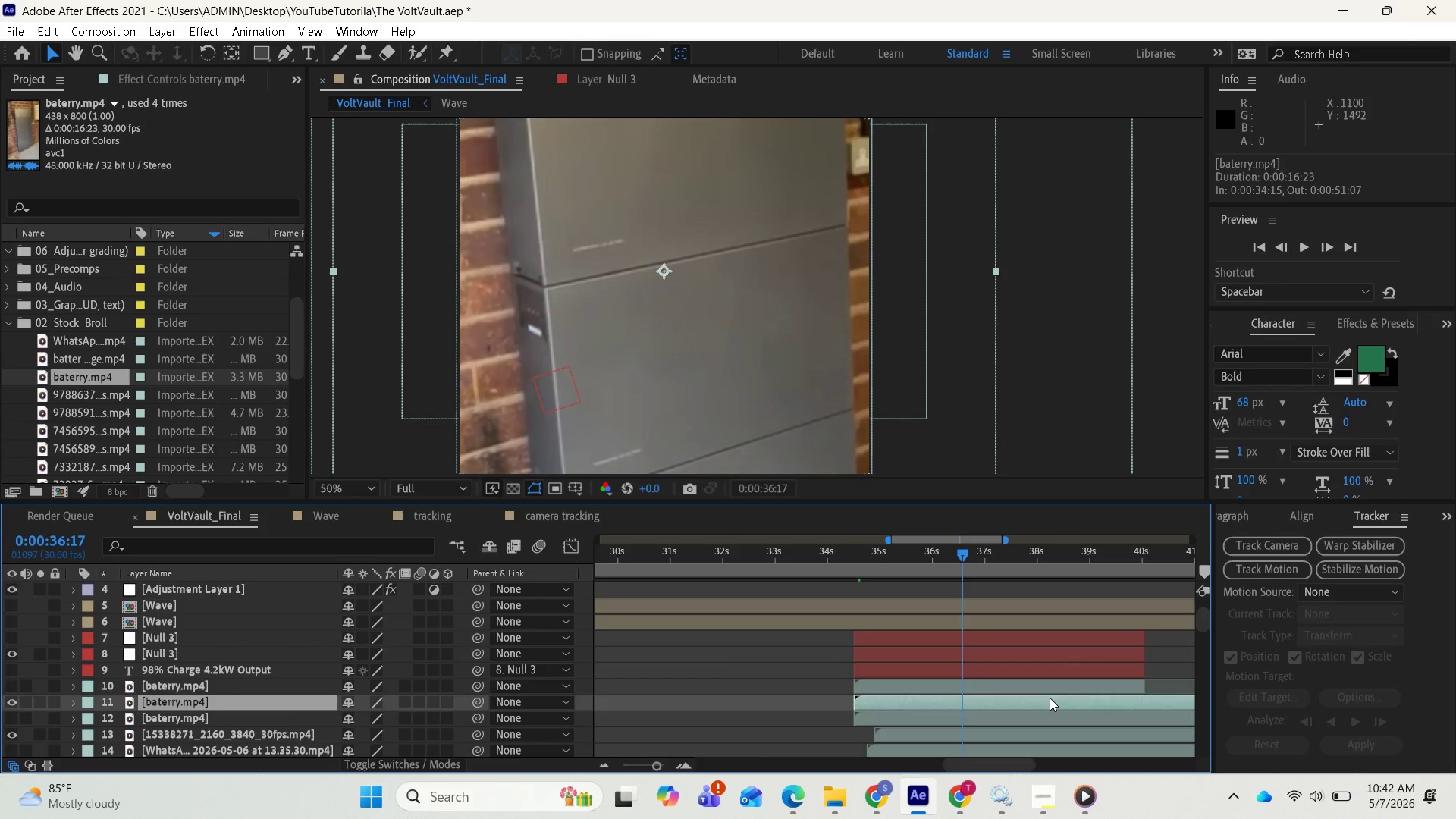 
scroll: coordinate [1050, 698], scroll_direction: down, amount: 1.0
 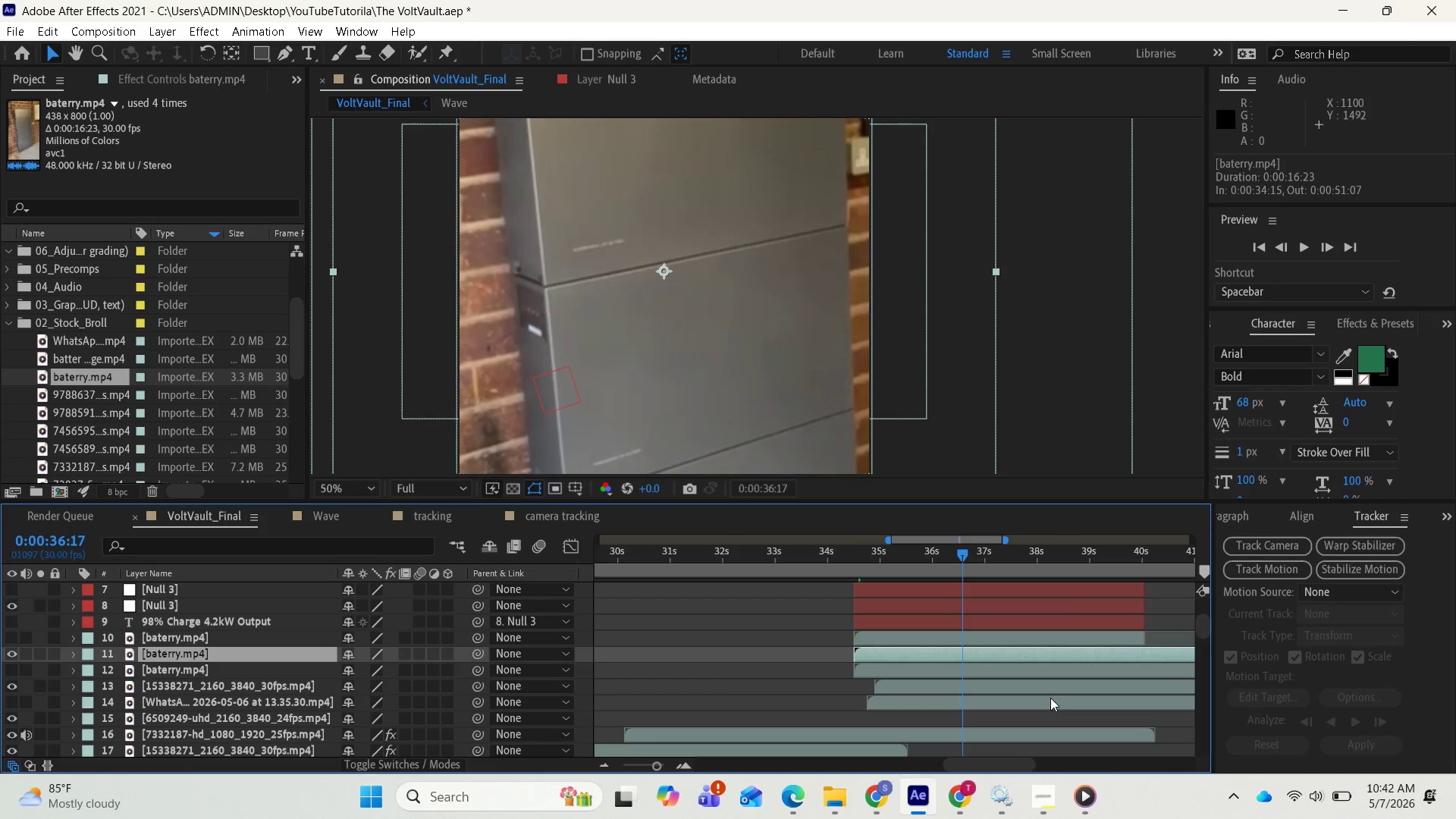 
key(Equal)
 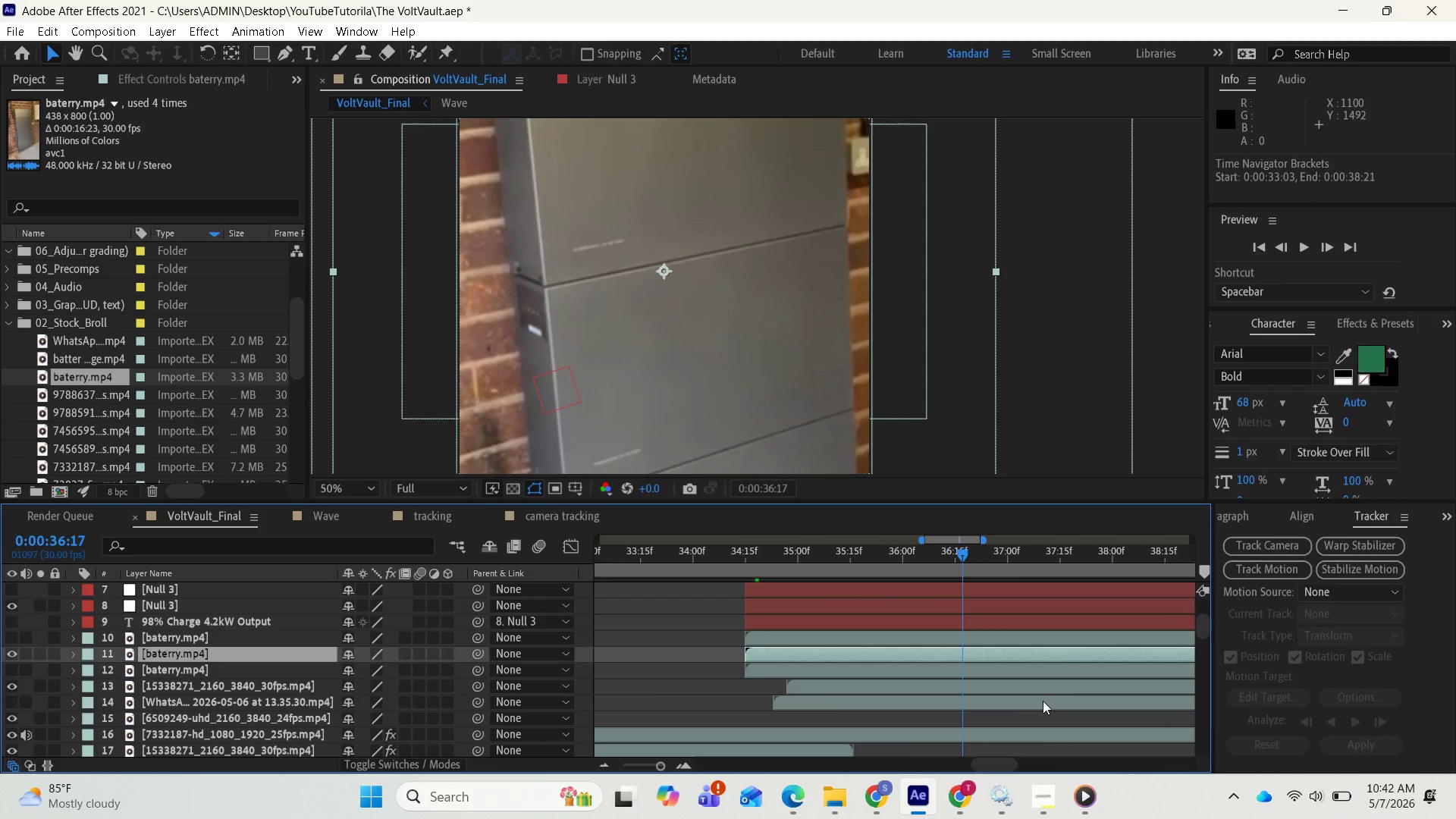 
scroll: coordinate [1007, 721], scroll_direction: down, amount: 1.0
 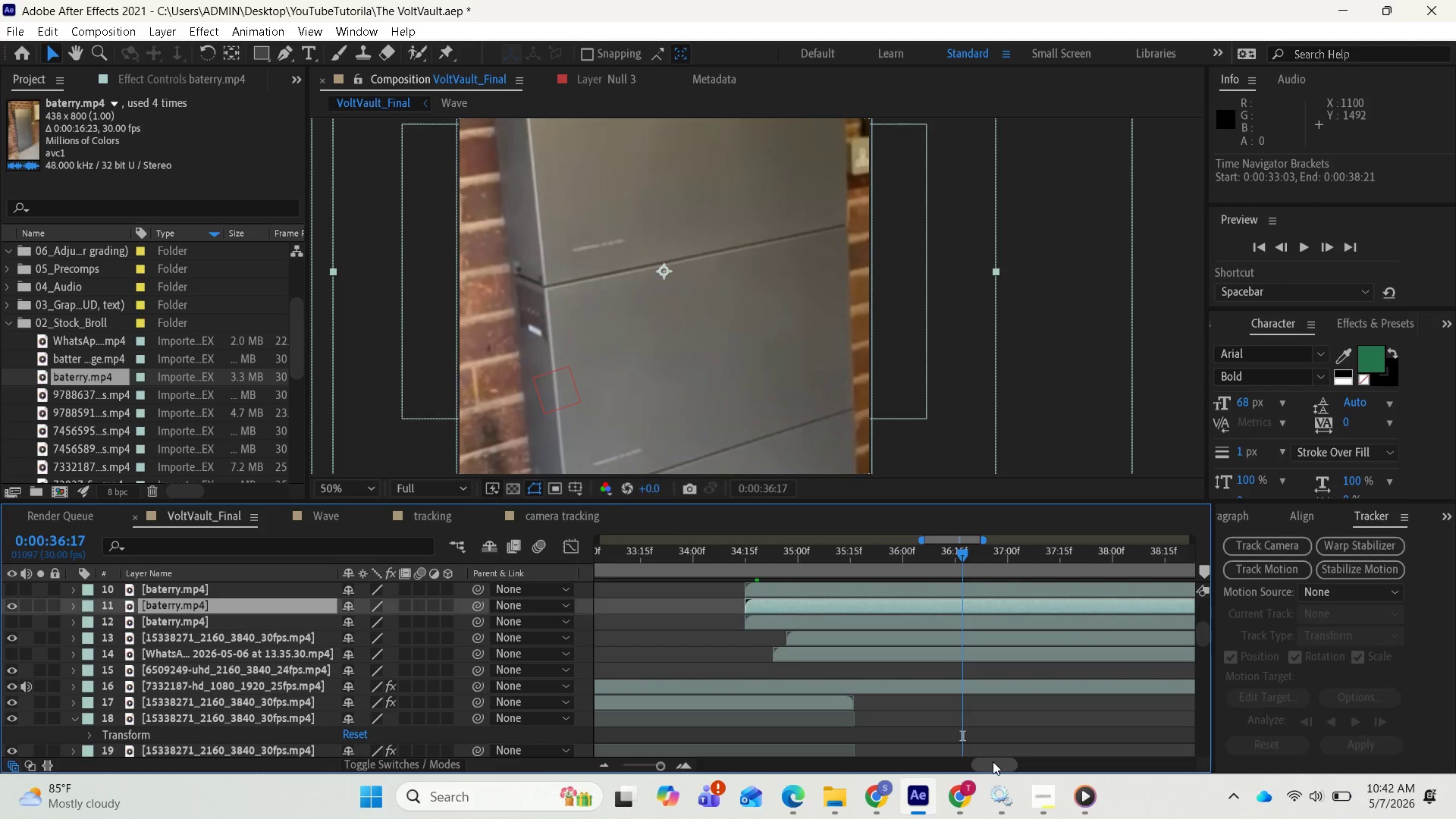 
left_click_drag(start_coordinate=[993, 761], to_coordinate=[1026, 766])
 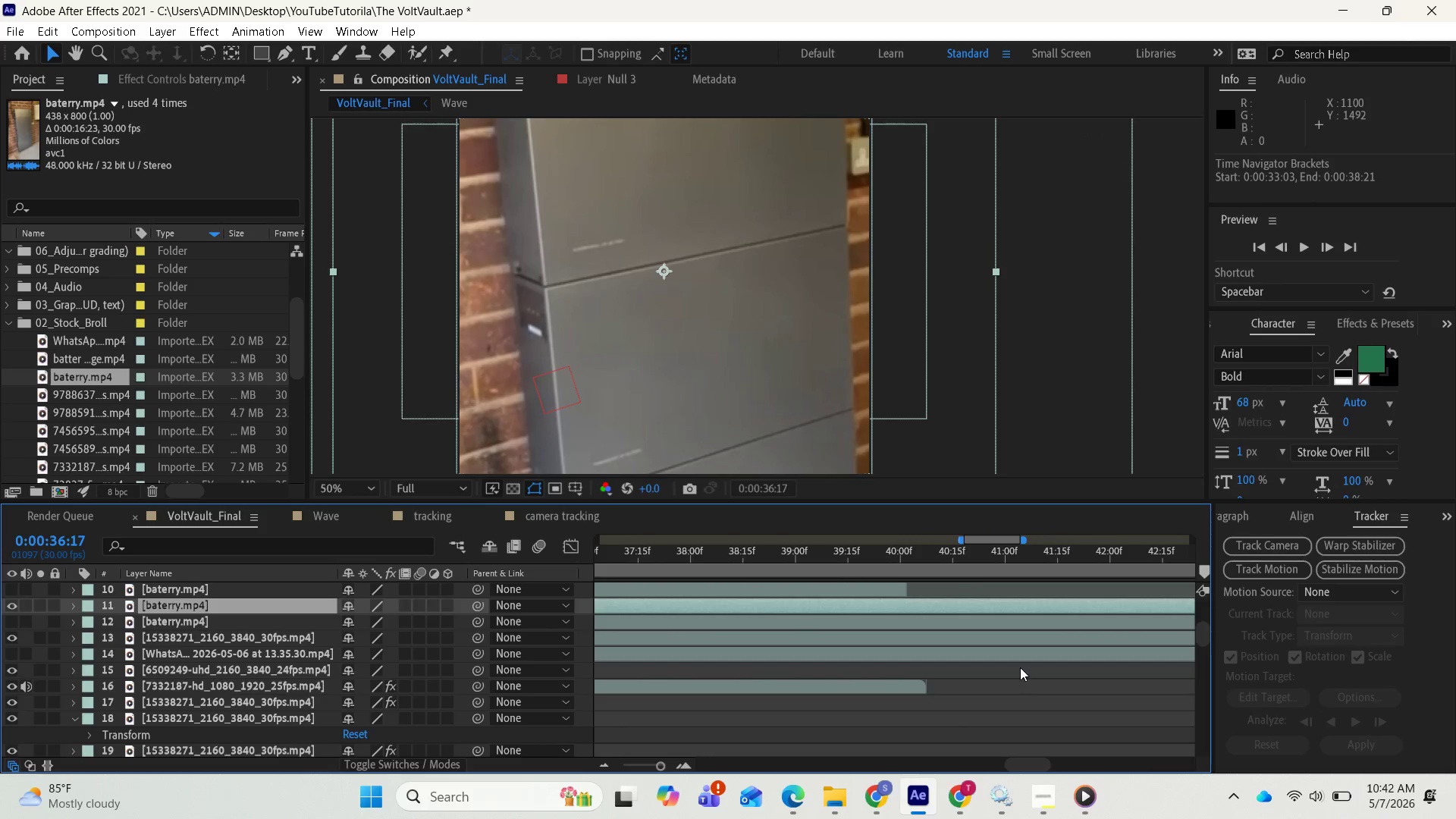 
scroll: coordinate [1020, 667], scroll_direction: up, amount: 1.0
 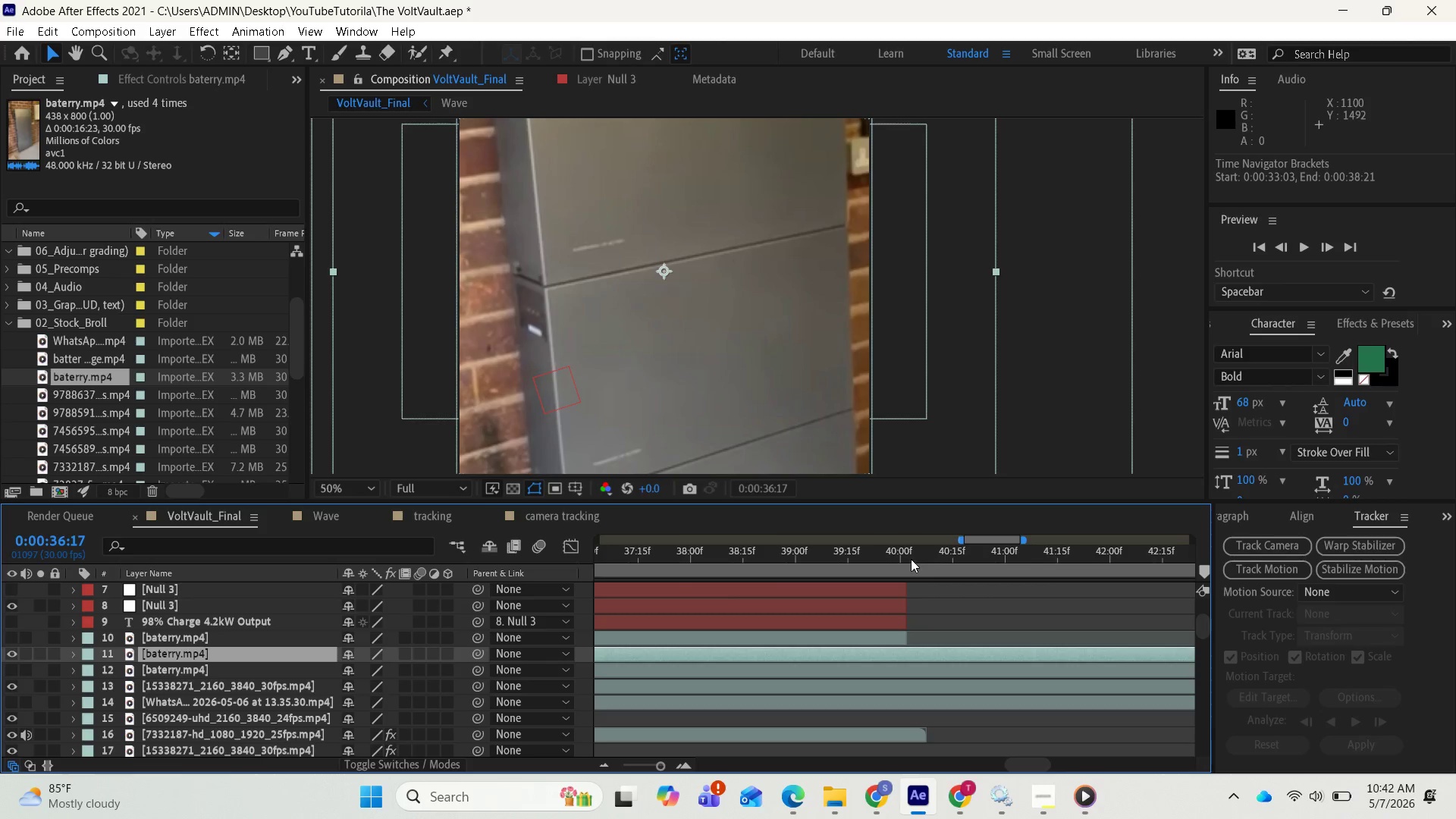 
left_click([900, 559])
 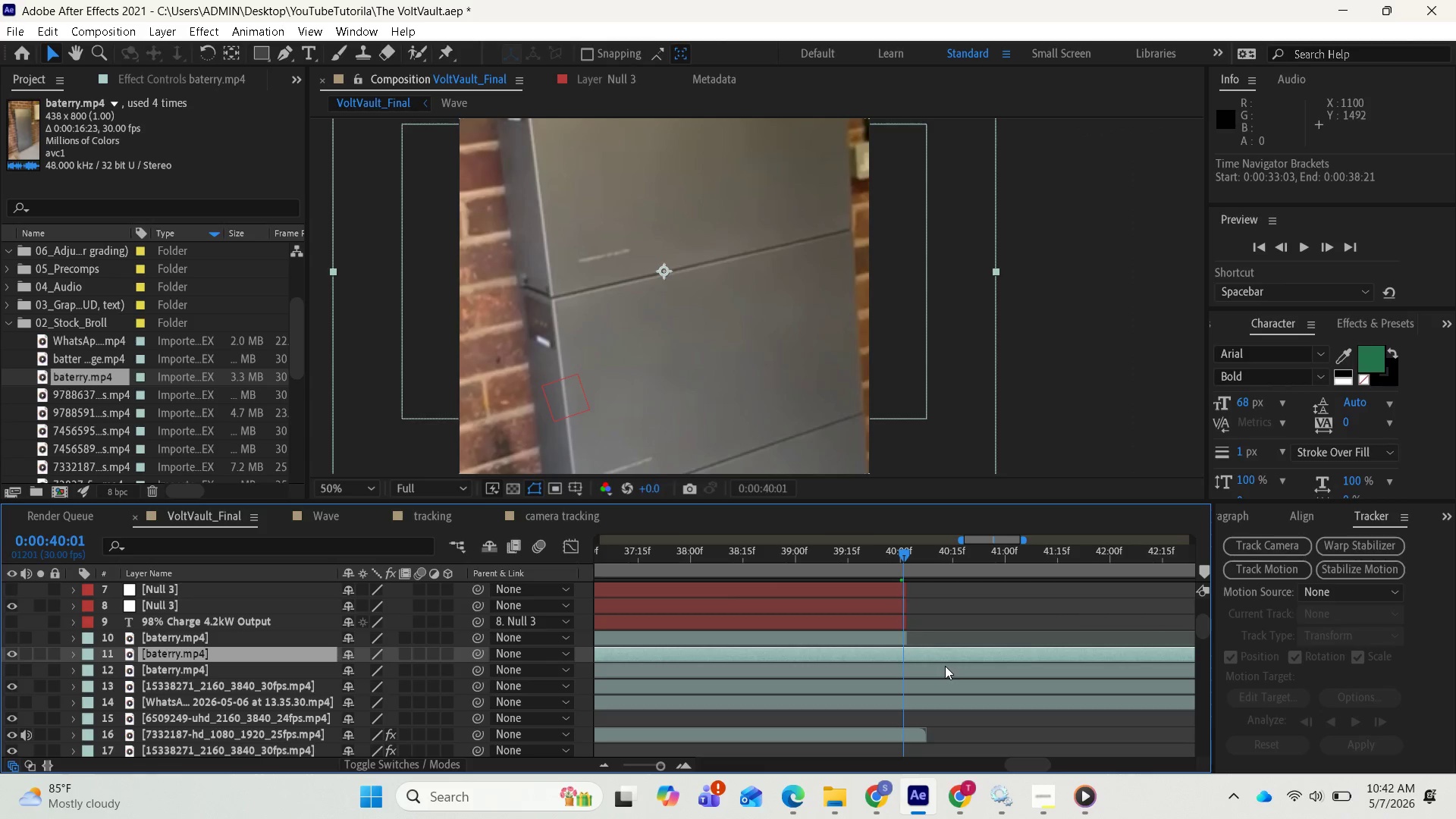 
key(Equal)
 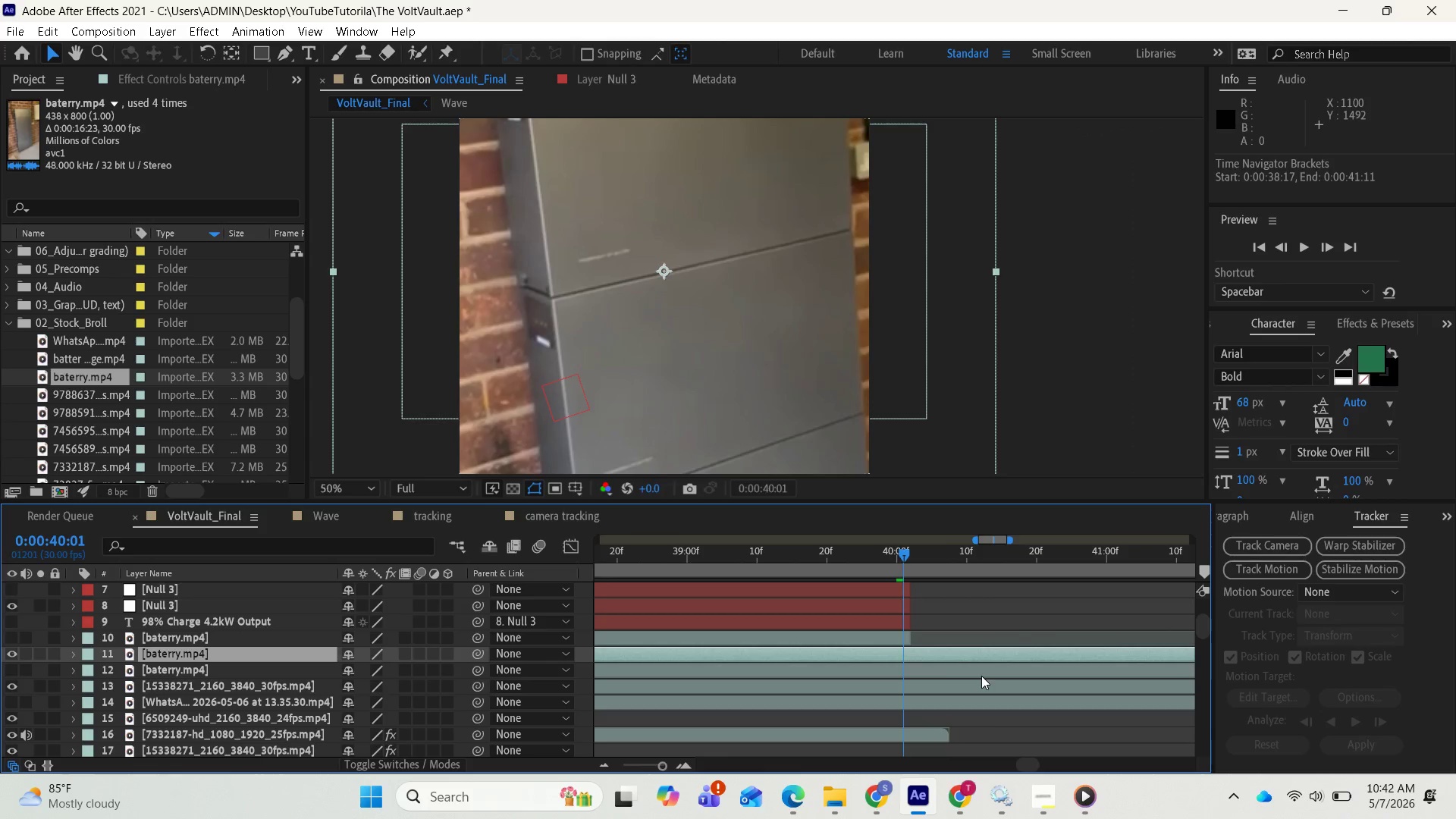 
key(Equal)
 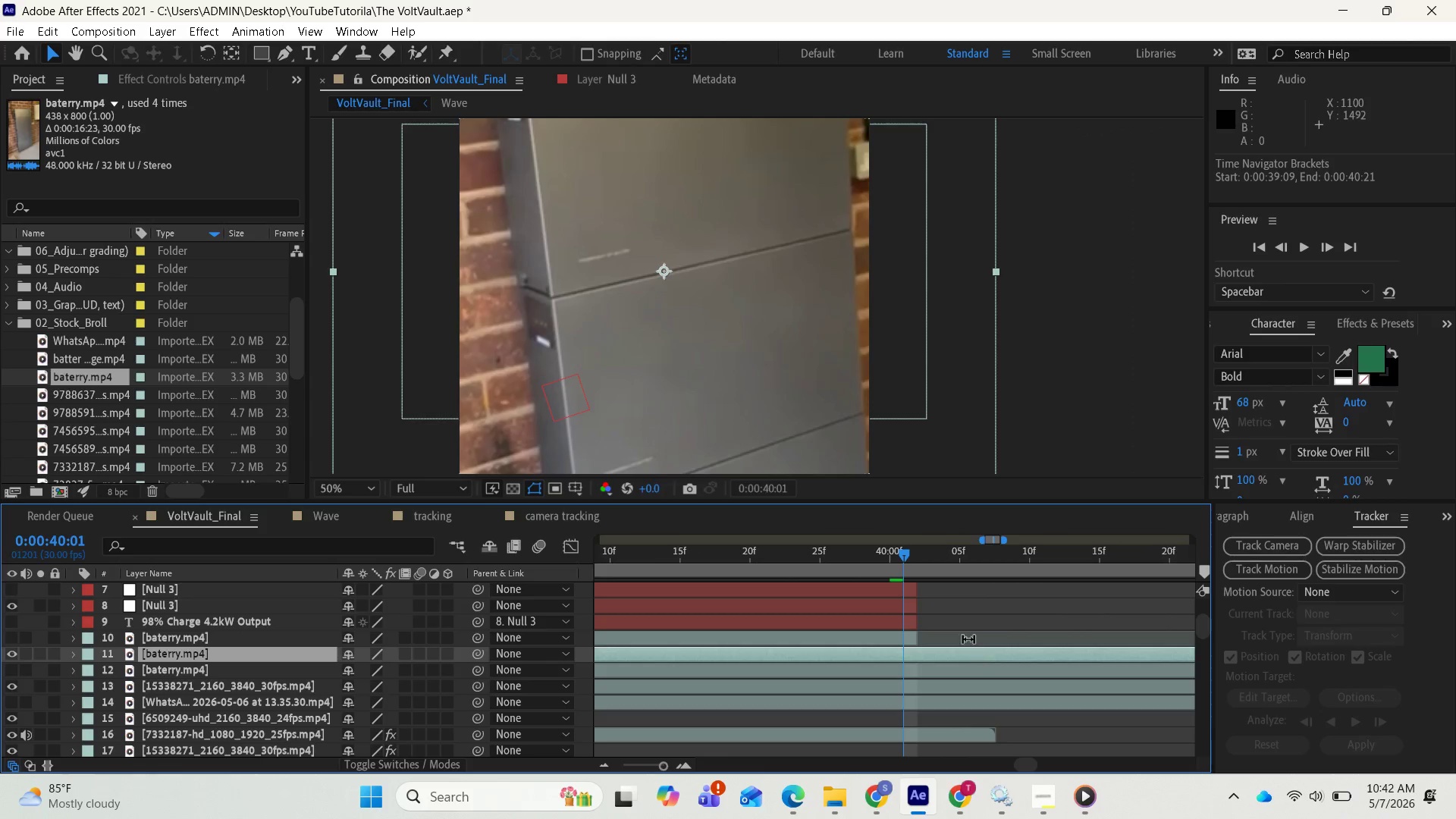 
key(Equal)
 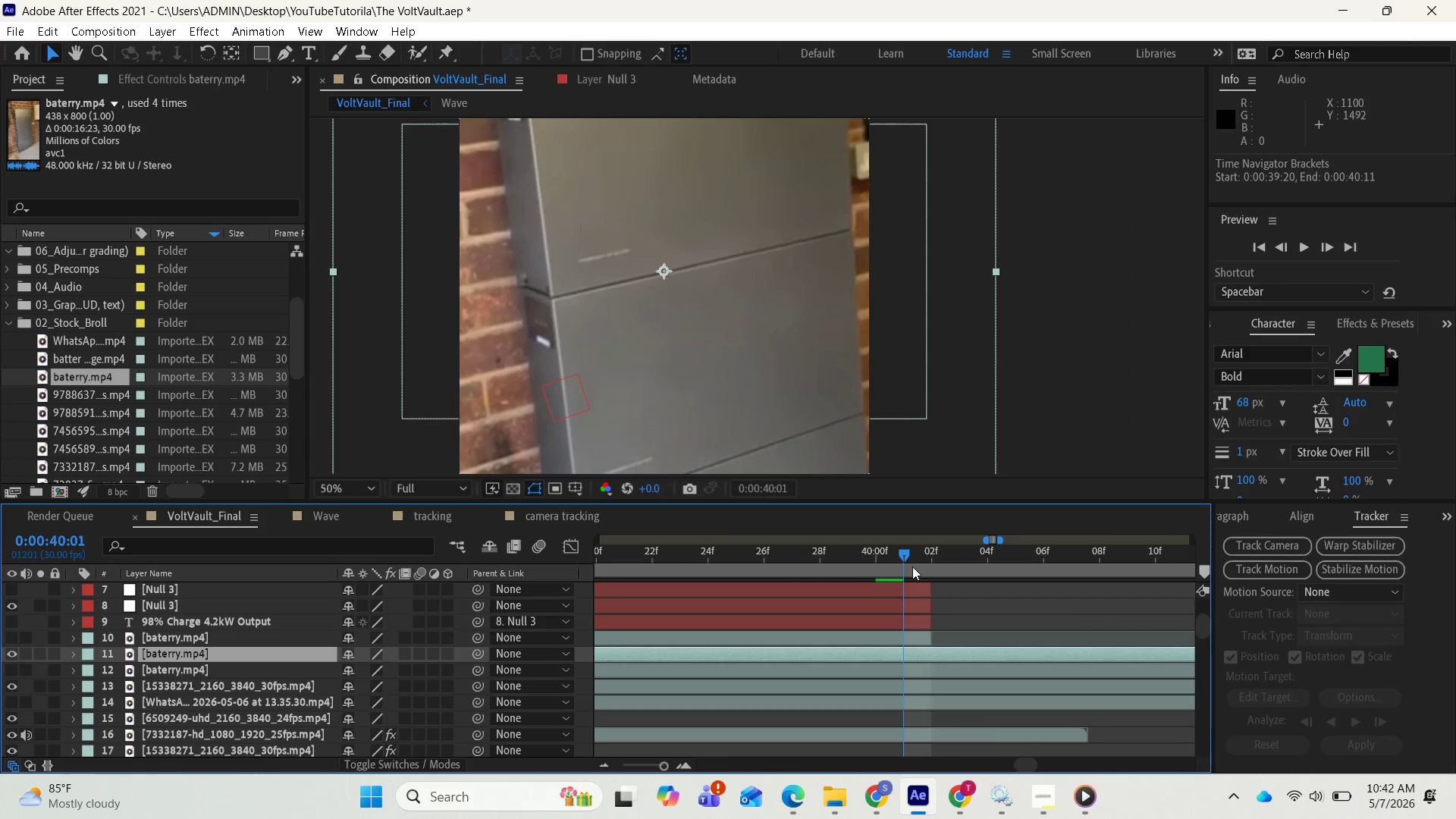 
key(Equal)
 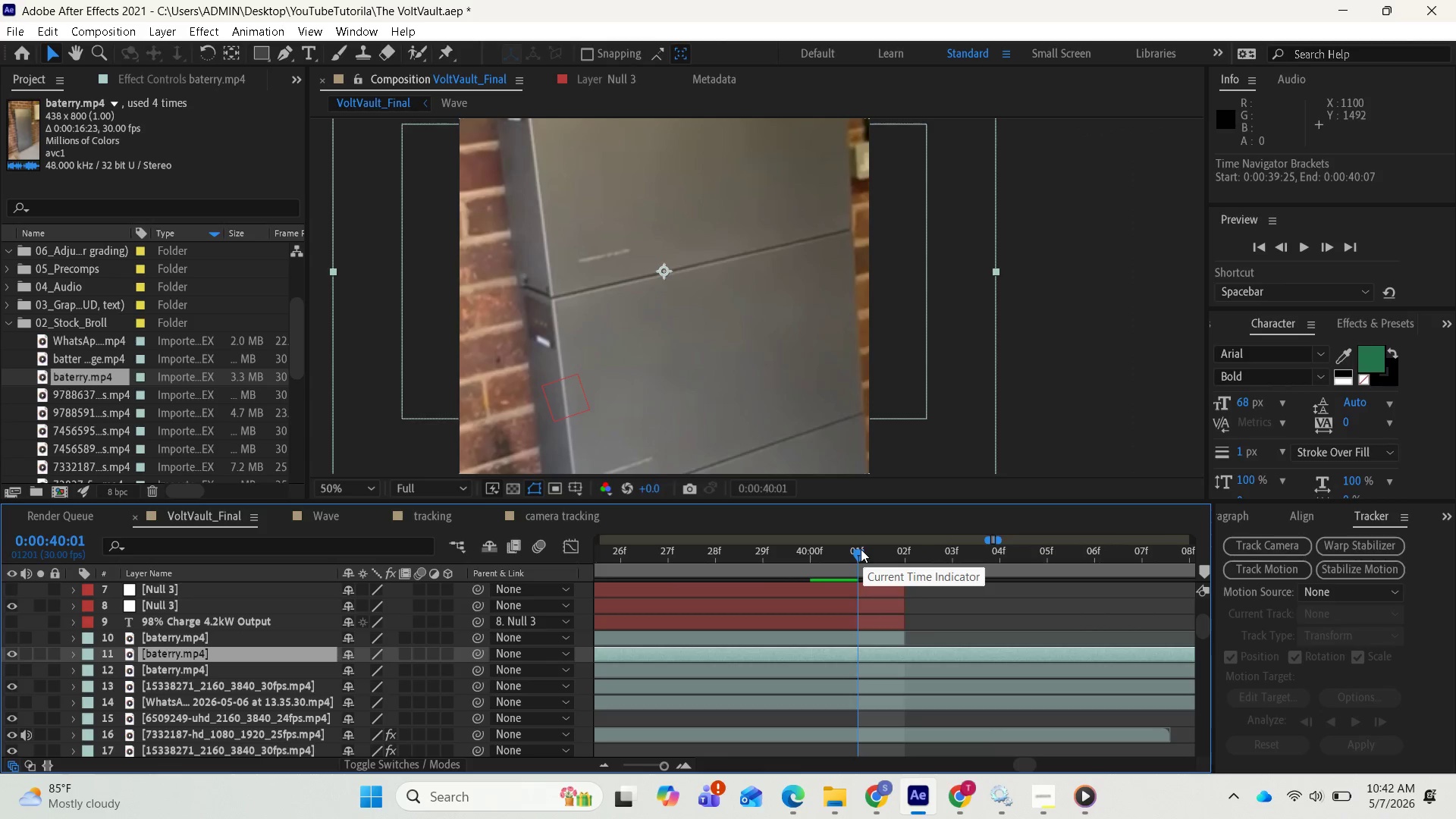 
left_click_drag(start_coordinate=[861, 549], to_coordinate=[899, 560])
 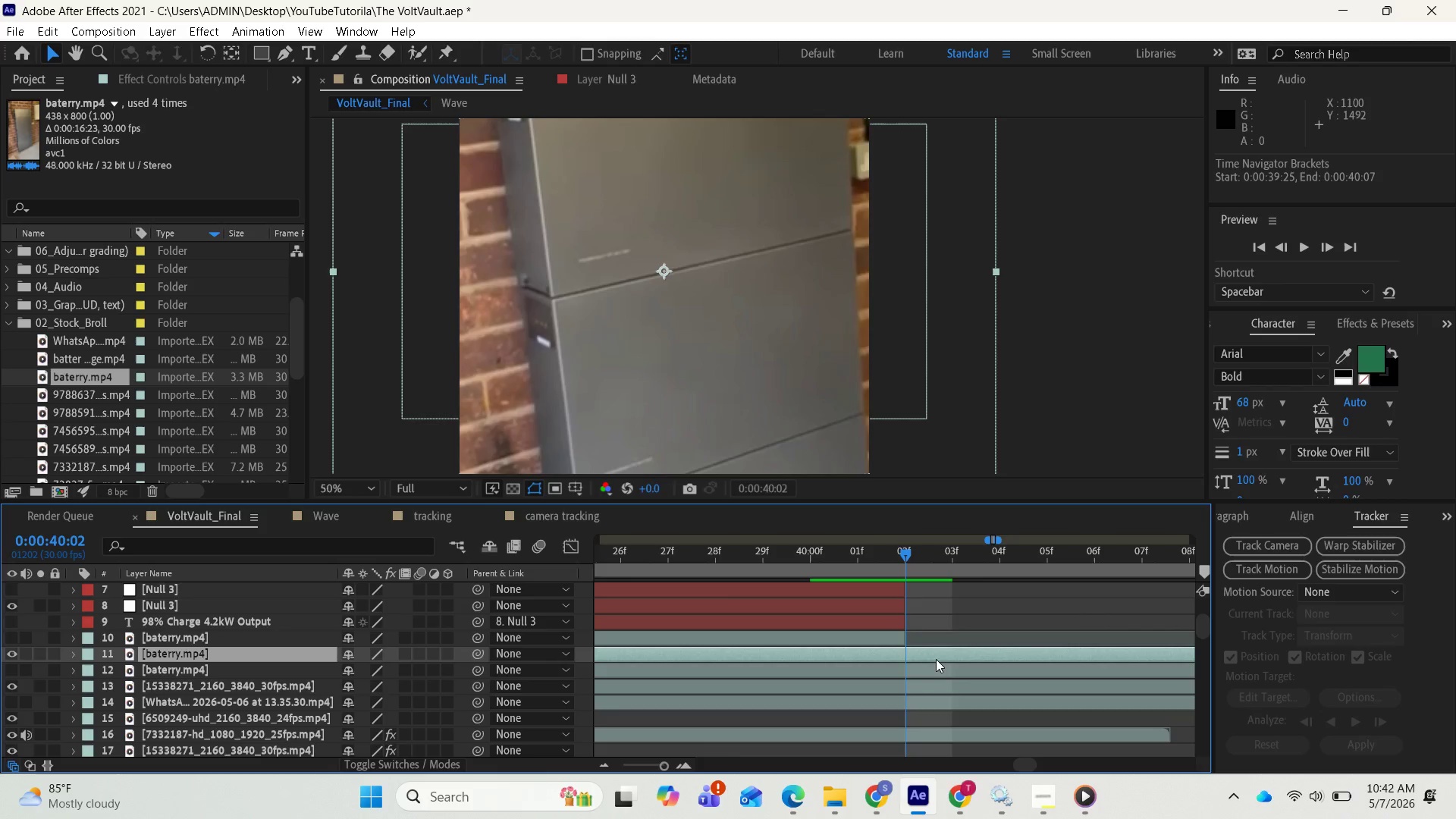 
left_click([935, 653])
 